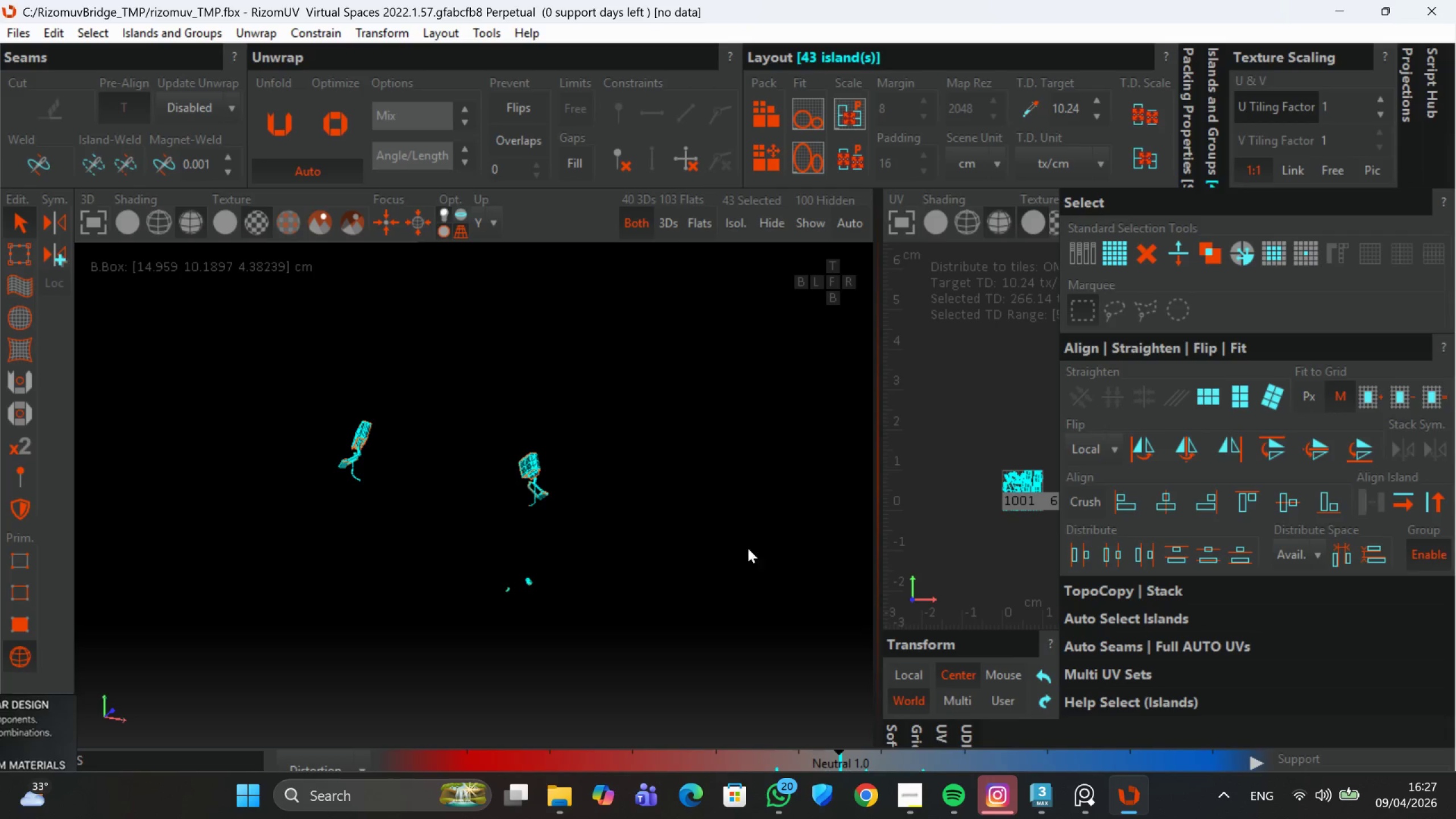 
scroll: coordinate [1035, 475], scroll_direction: up, amount: 5.0
 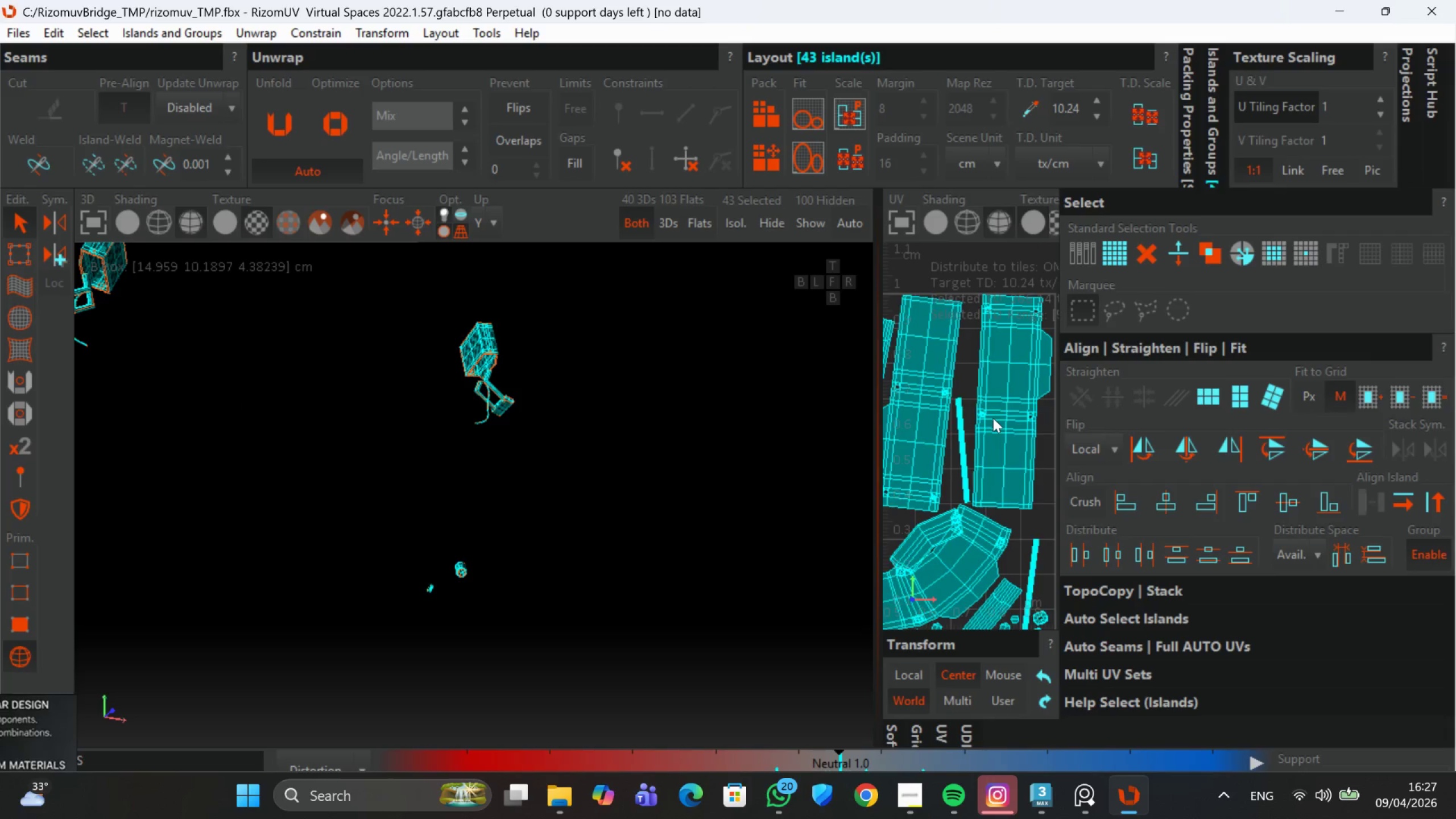 
scroll: coordinate [992, 428], scroll_direction: down, amount: 2.0
 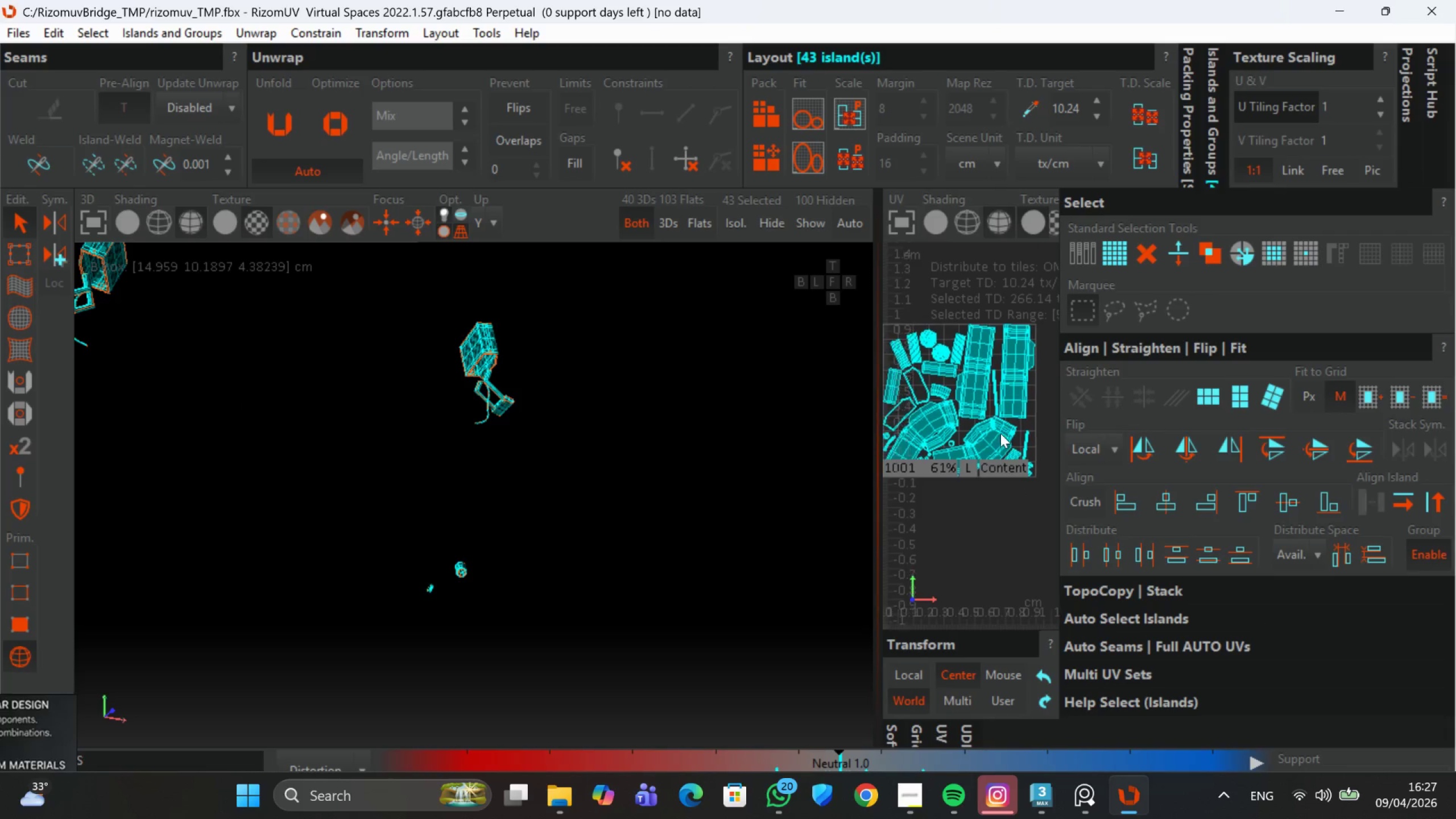 
scroll: coordinate [965, 427], scroll_direction: up, amount: 2.0
 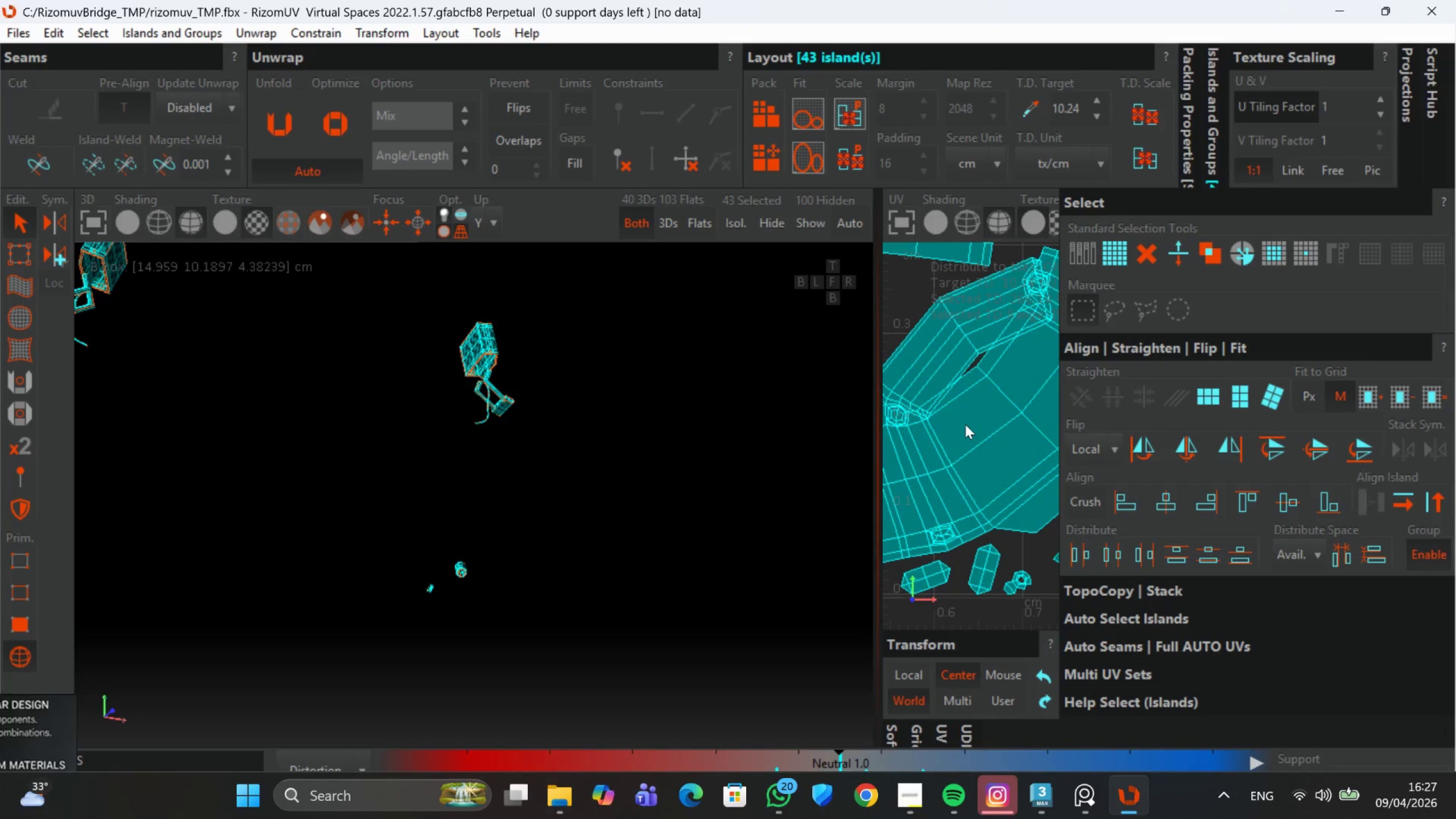 
middle_click([965, 424])
 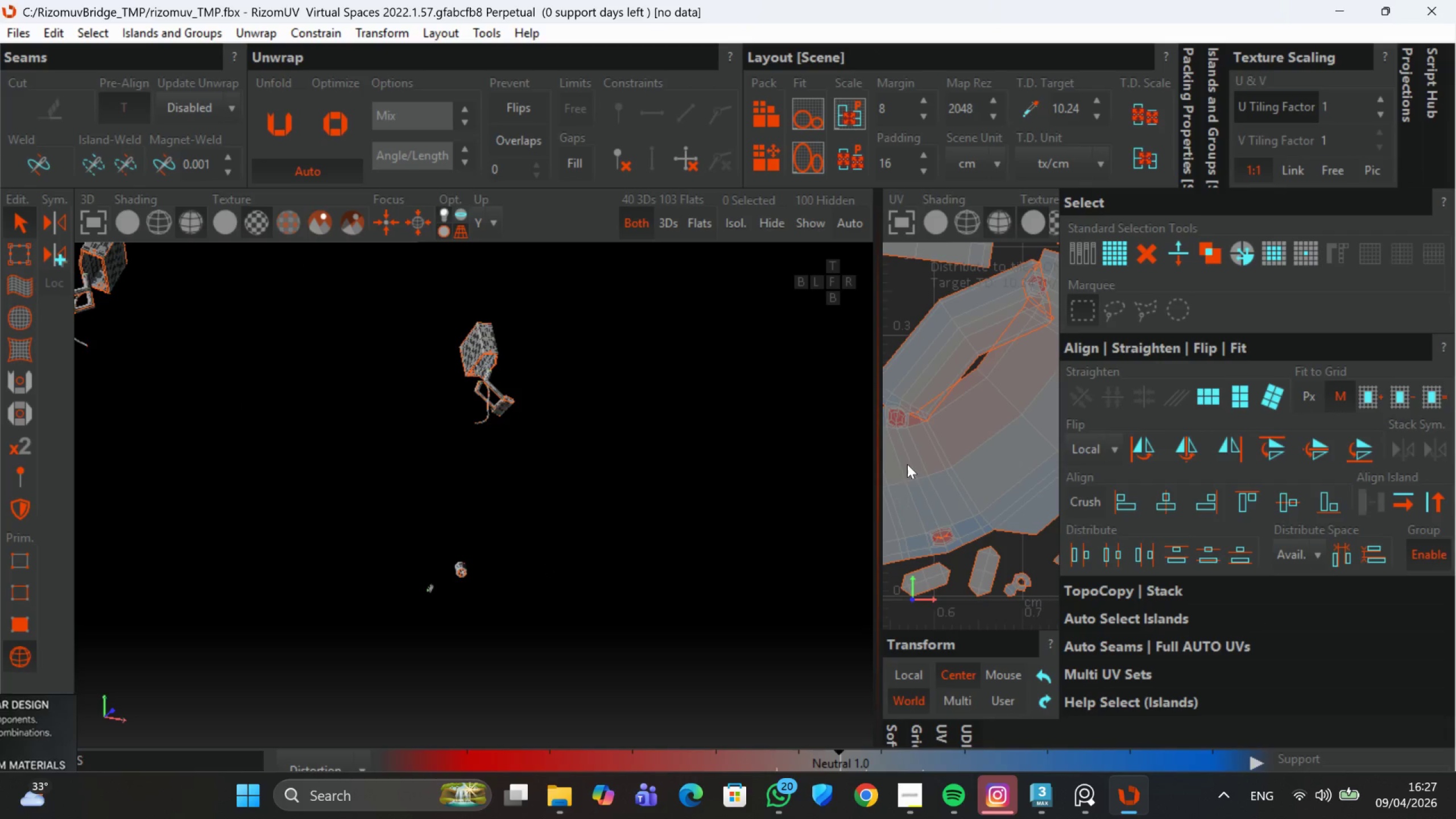 
left_click([938, 442])
 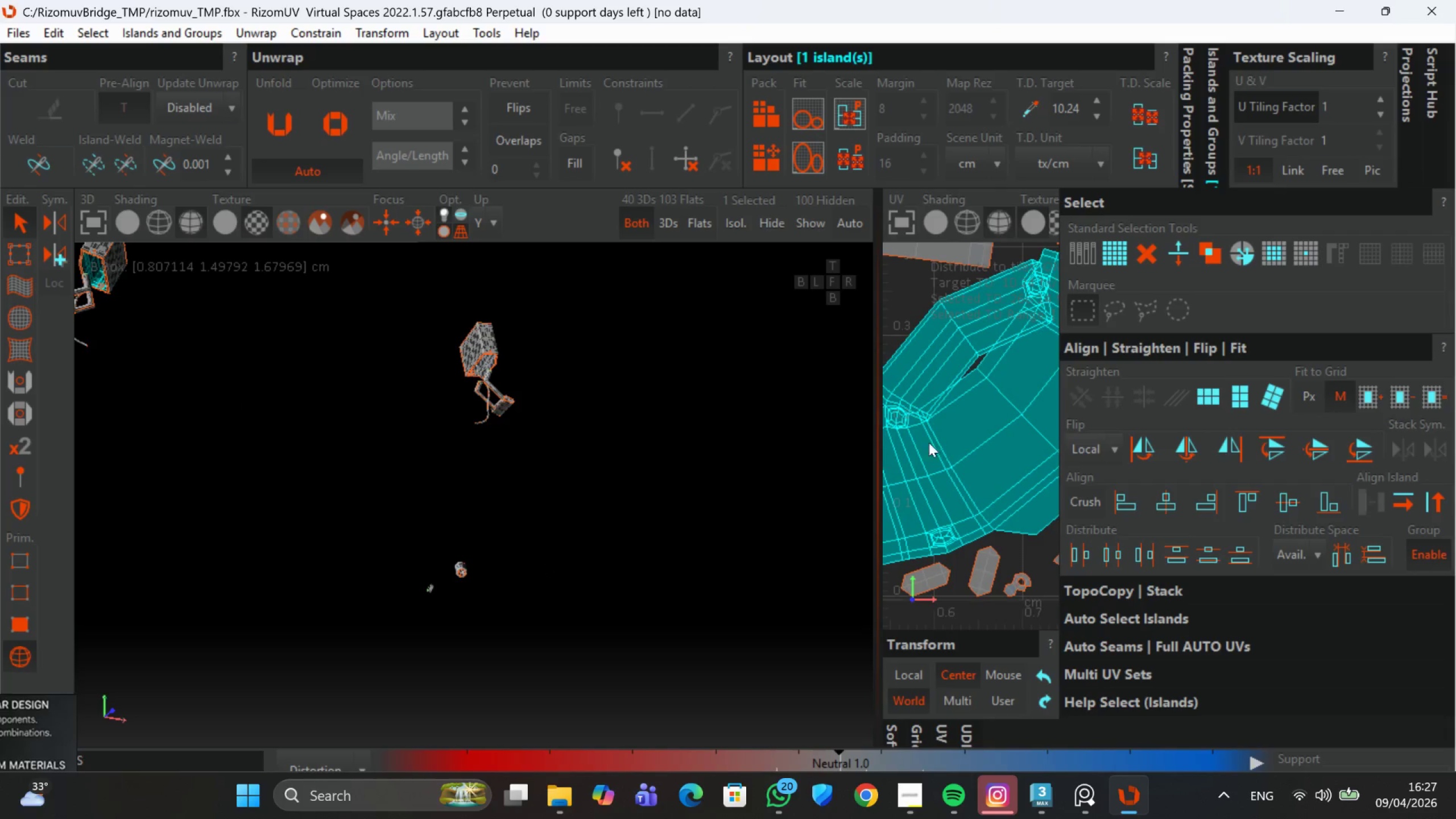 
scroll: coordinate [956, 439], scroll_direction: up, amount: 3.0
 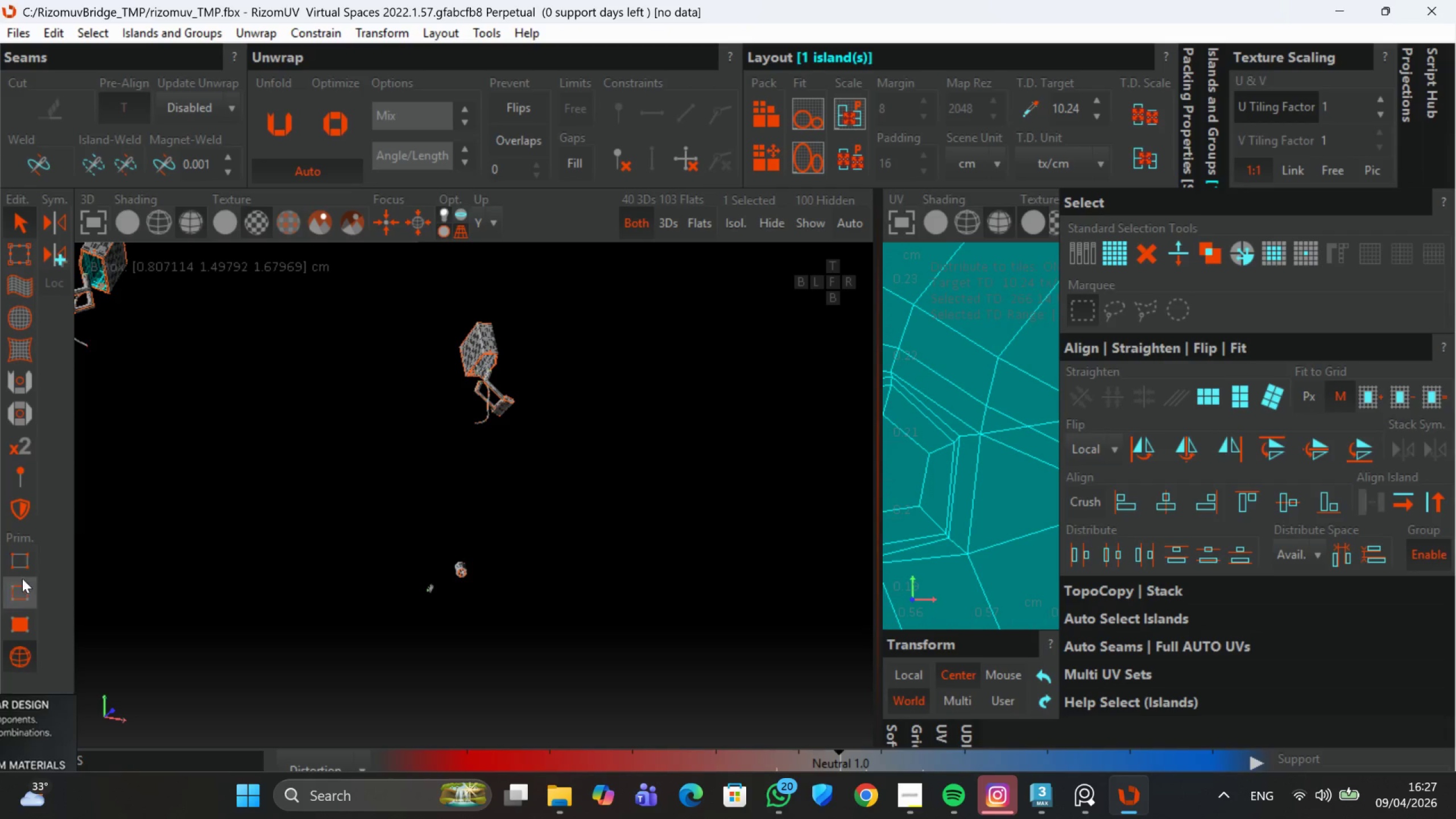 
left_click([16, 583])
 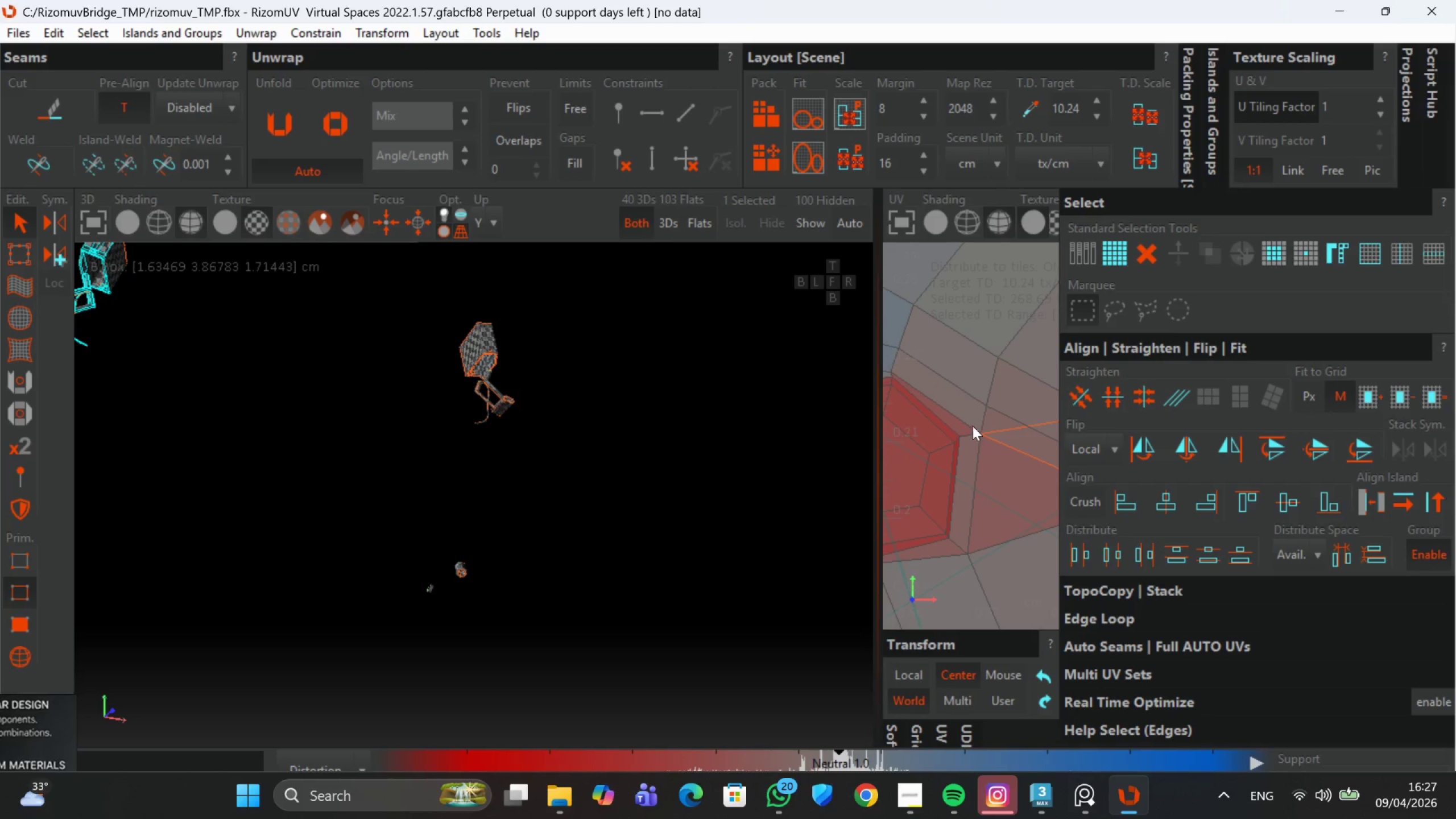 
double_click([973, 426])
 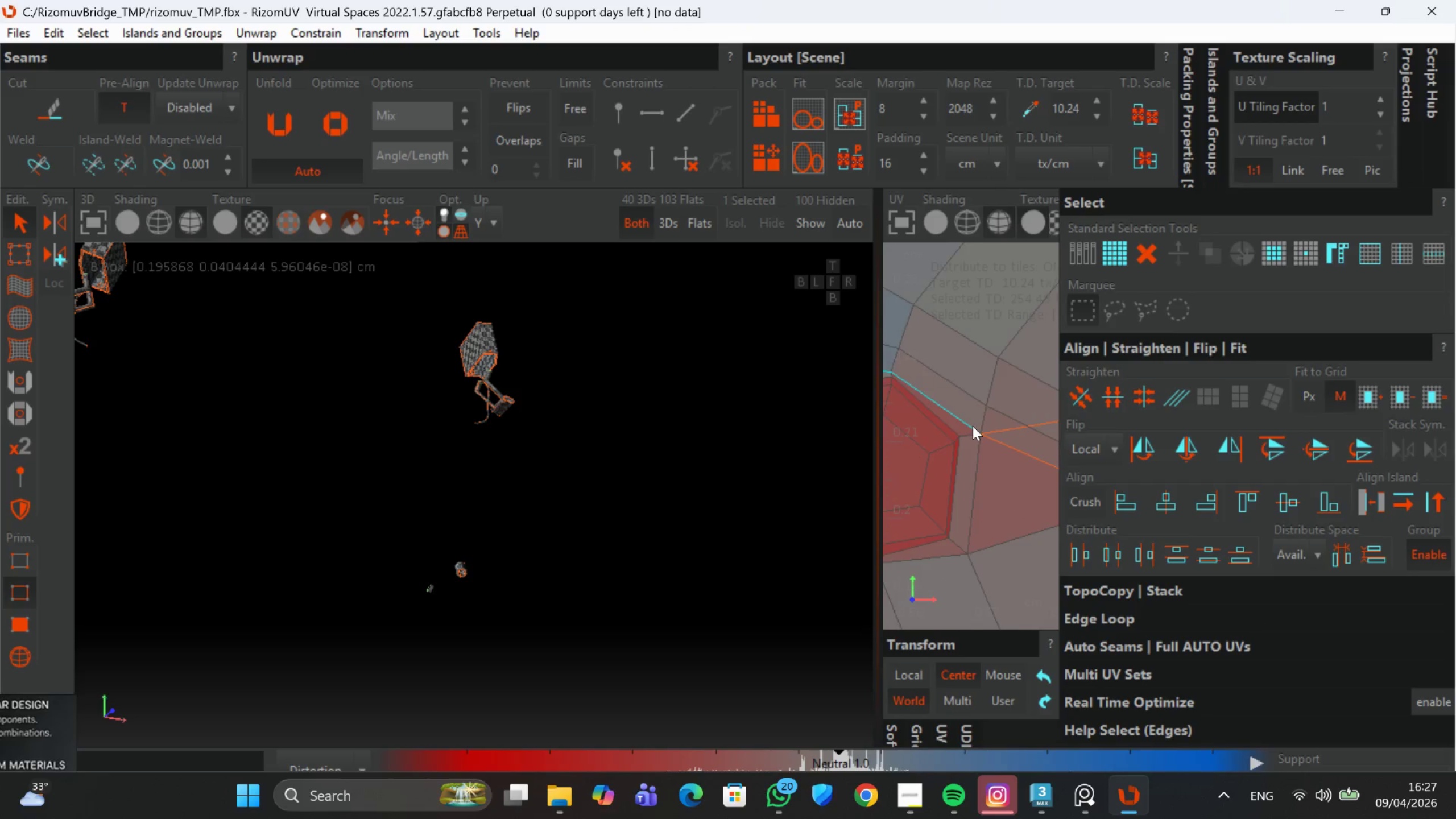 
scroll: coordinate [986, 471], scroll_direction: down, amount: 6.0
 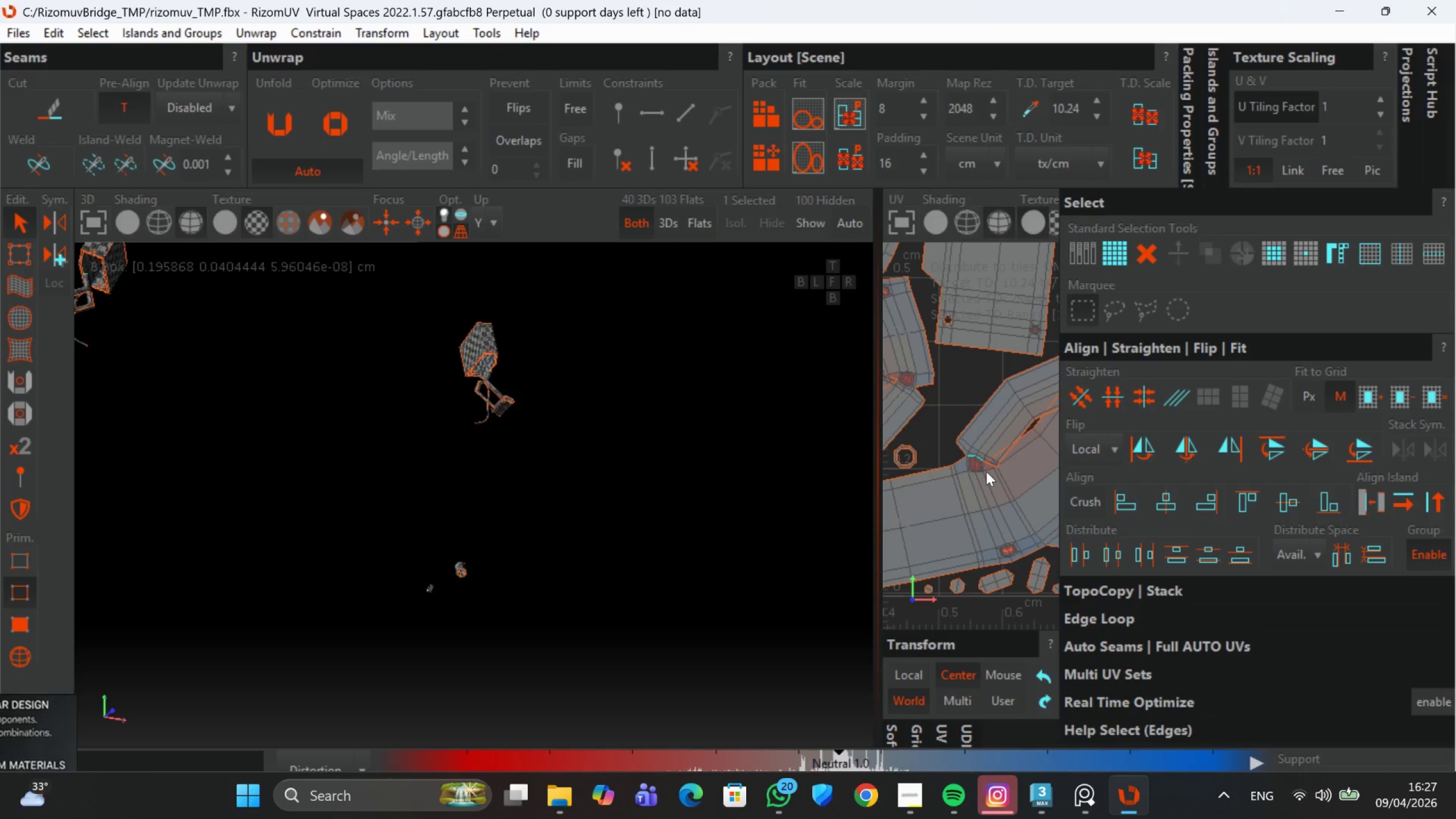 
key(Alt+C)
 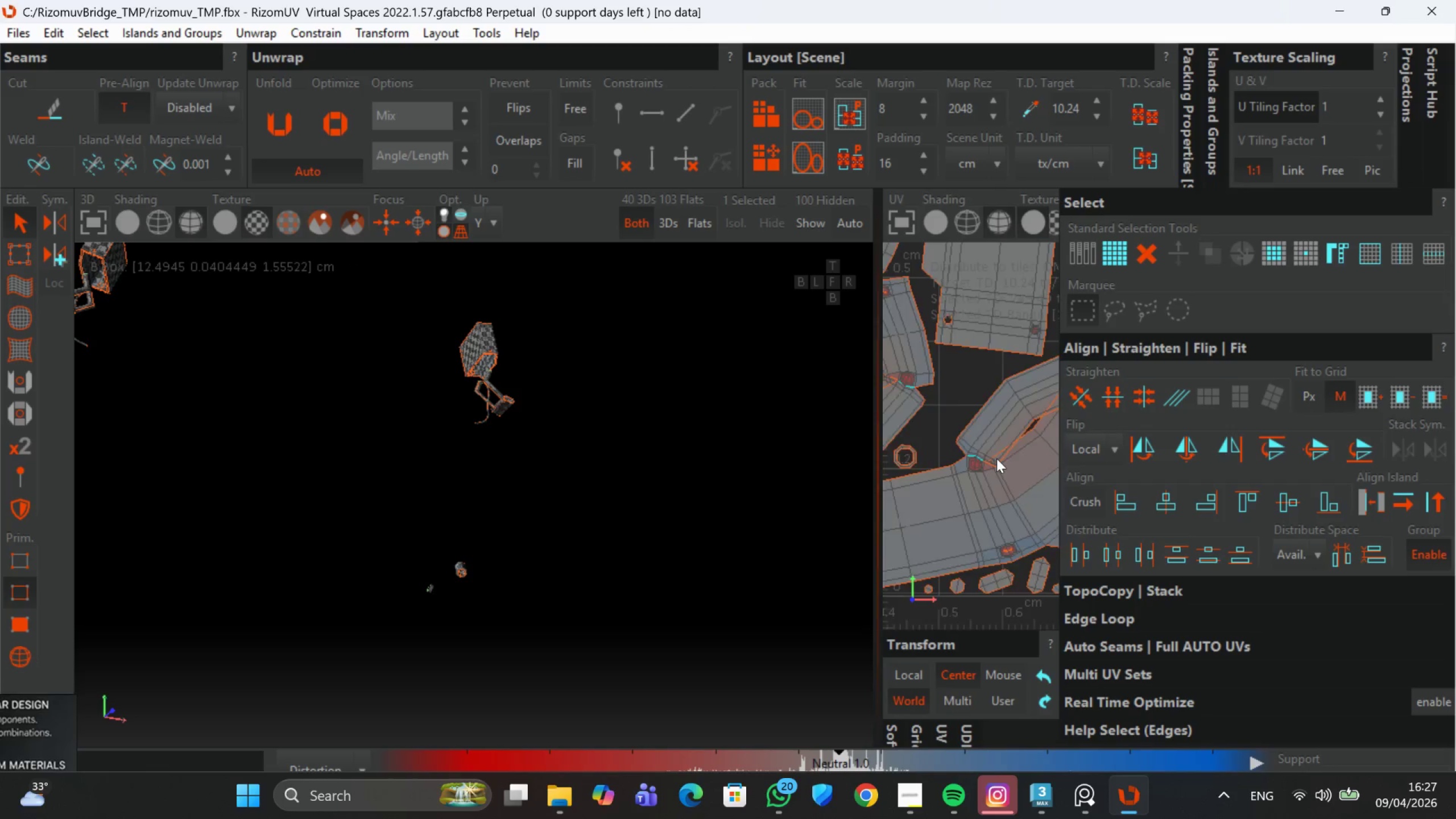 
scroll: coordinate [954, 435], scroll_direction: up, amount: 1.0
 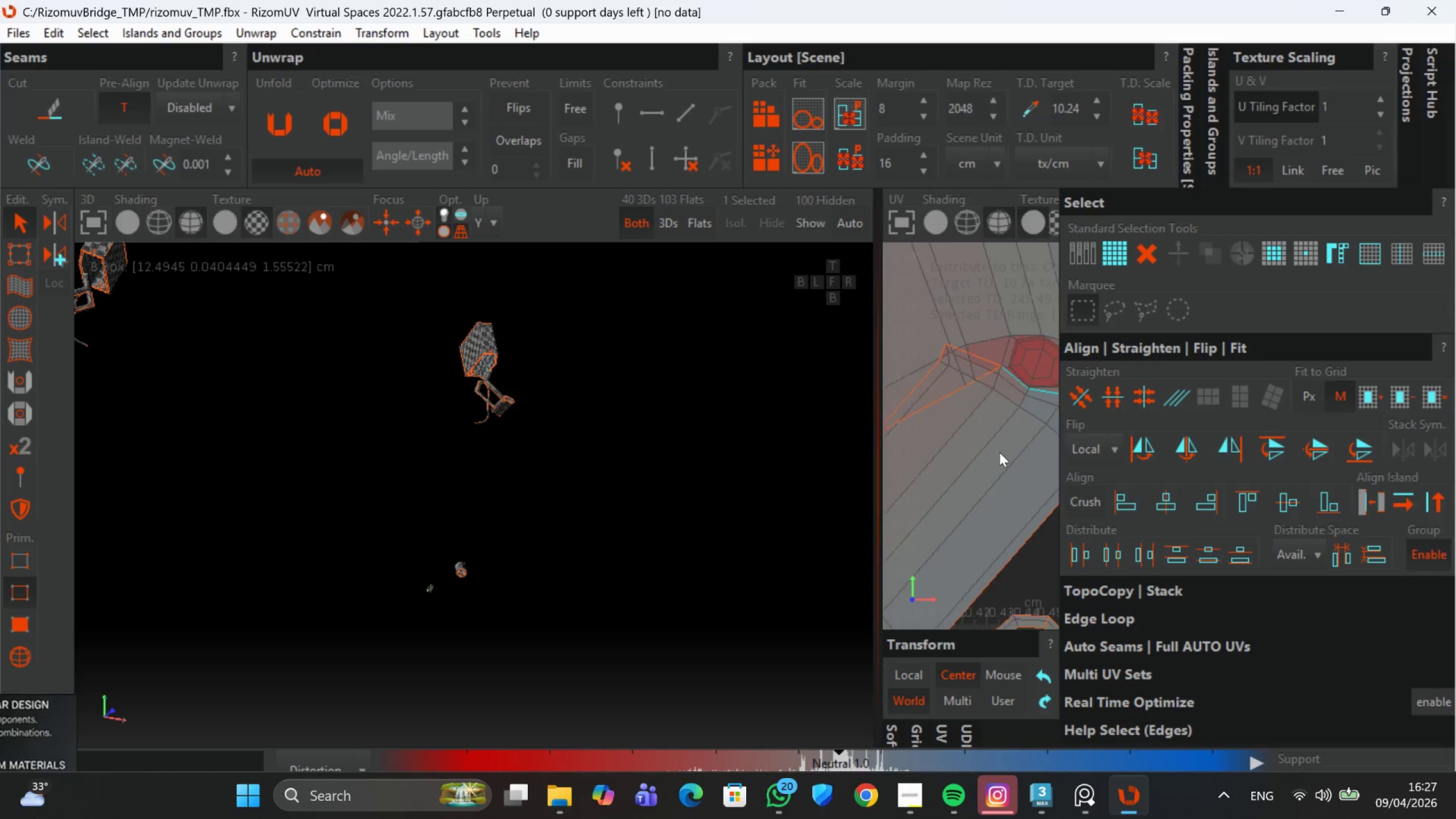 
scroll: coordinate [994, 493], scroll_direction: down, amount: 2.0
 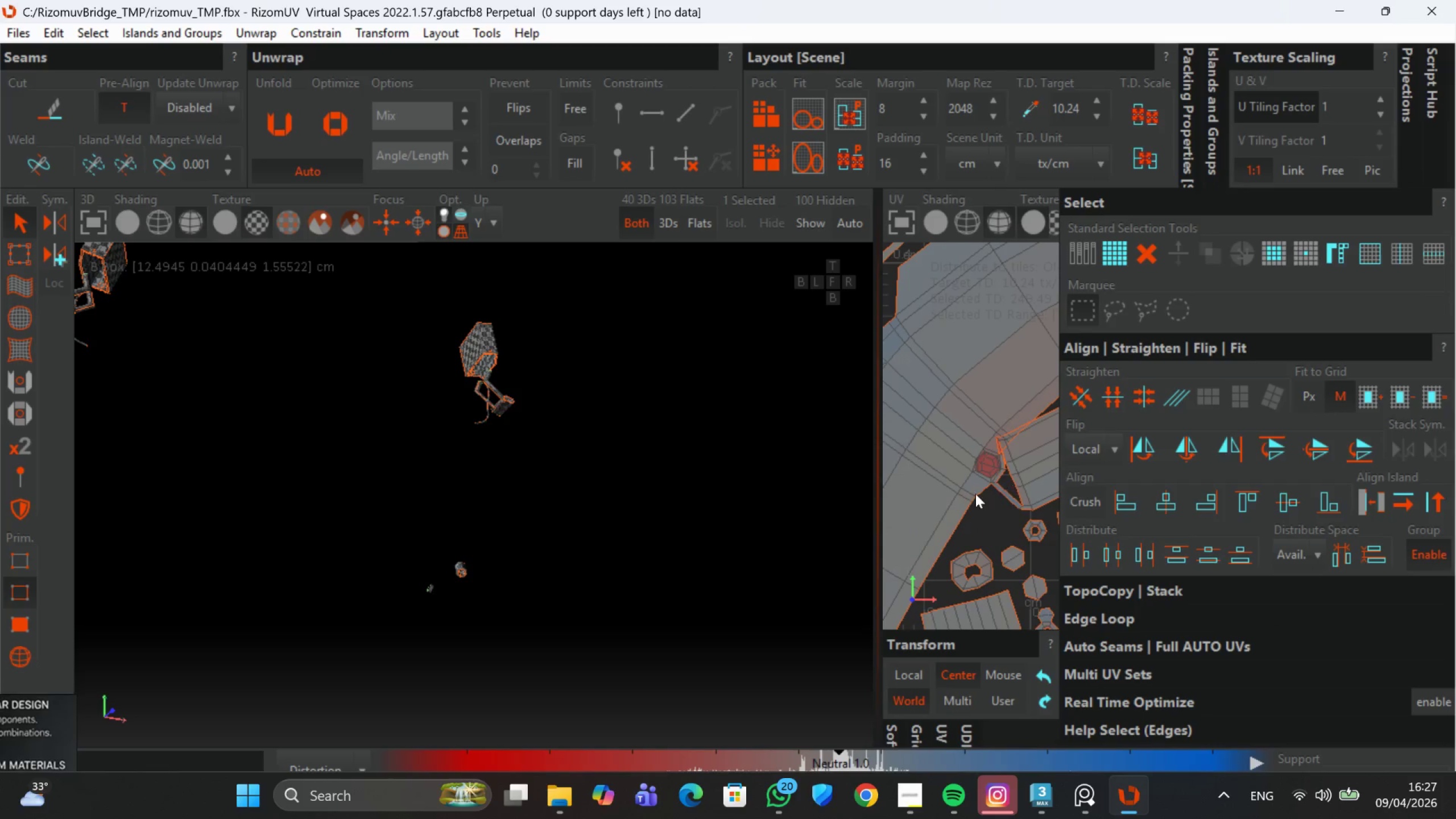 
scroll: coordinate [987, 463], scroll_direction: up, amount: 2.0
 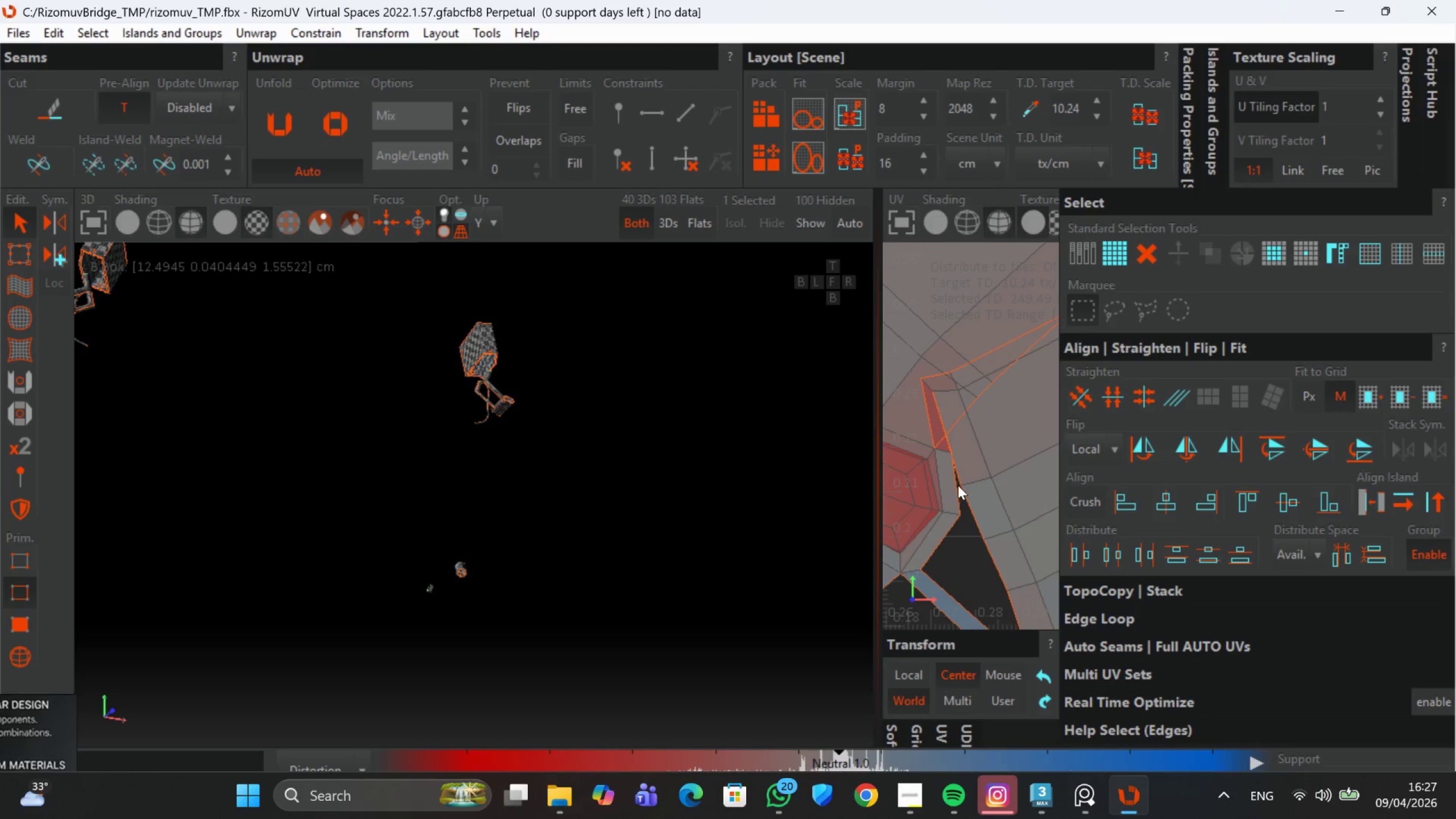 
scroll: coordinate [949, 524], scroll_direction: down, amount: 5.0
 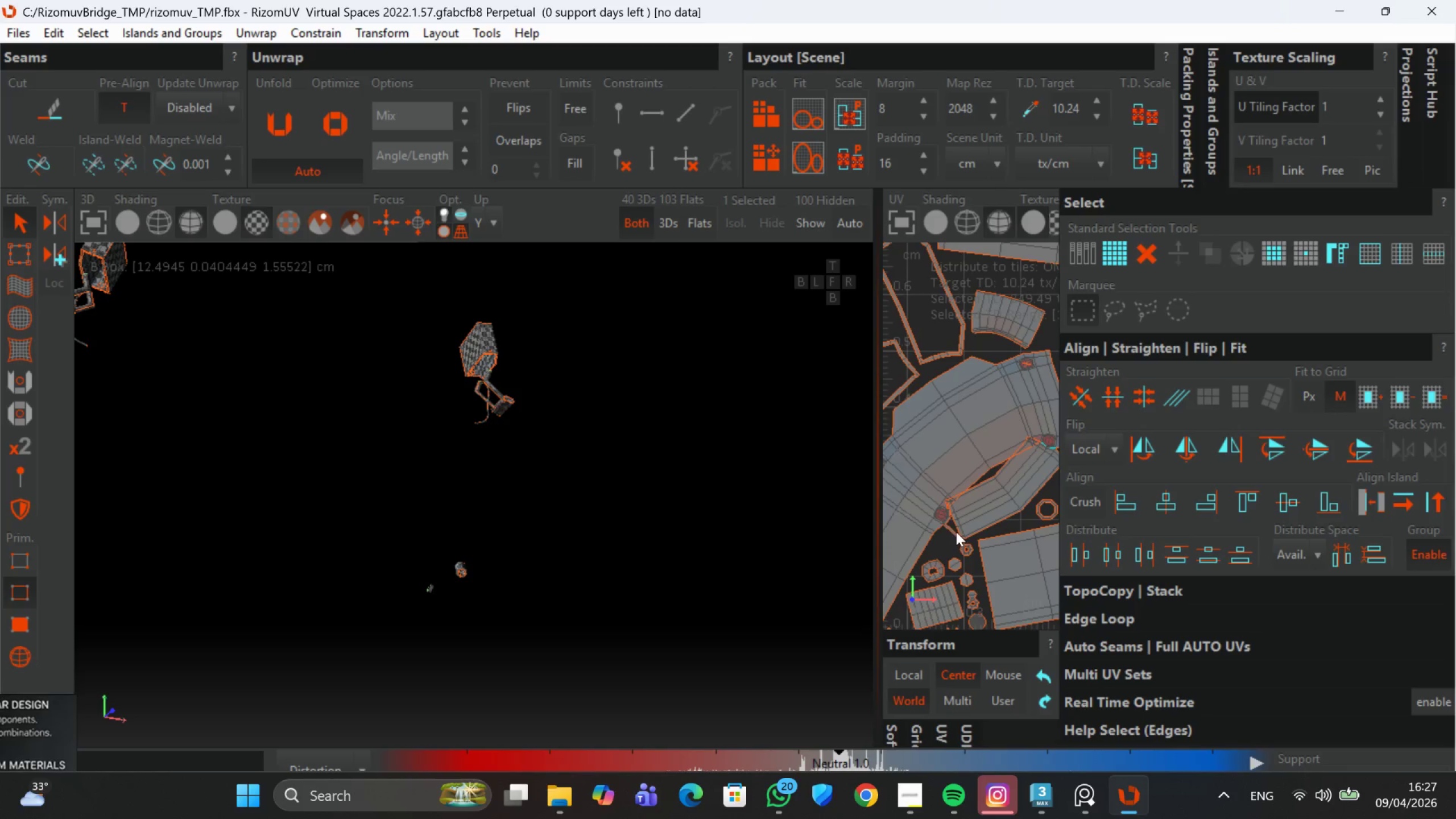 
scroll: coordinate [944, 508], scroll_direction: up, amount: 4.0
 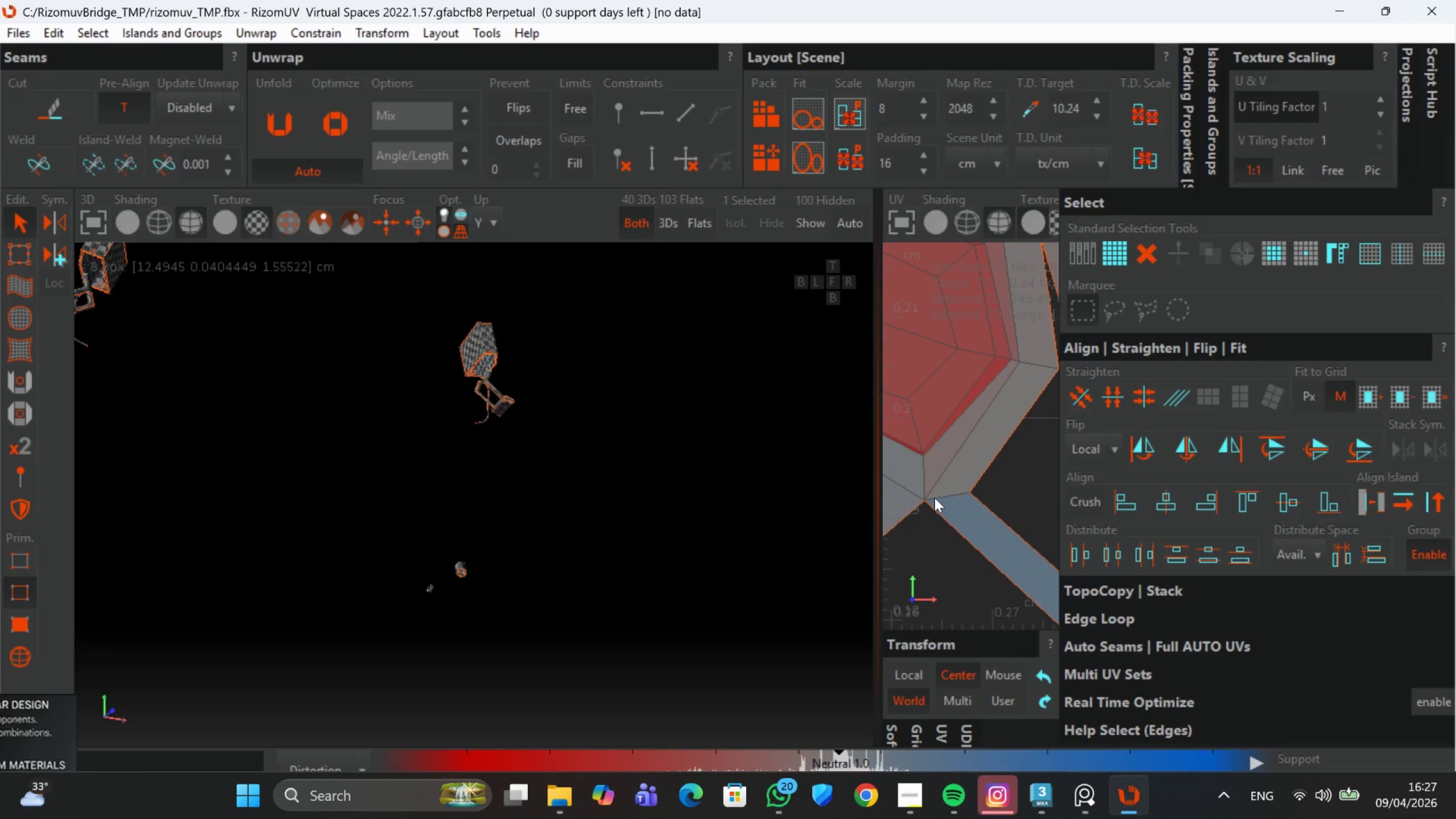 
double_click([934, 492])
 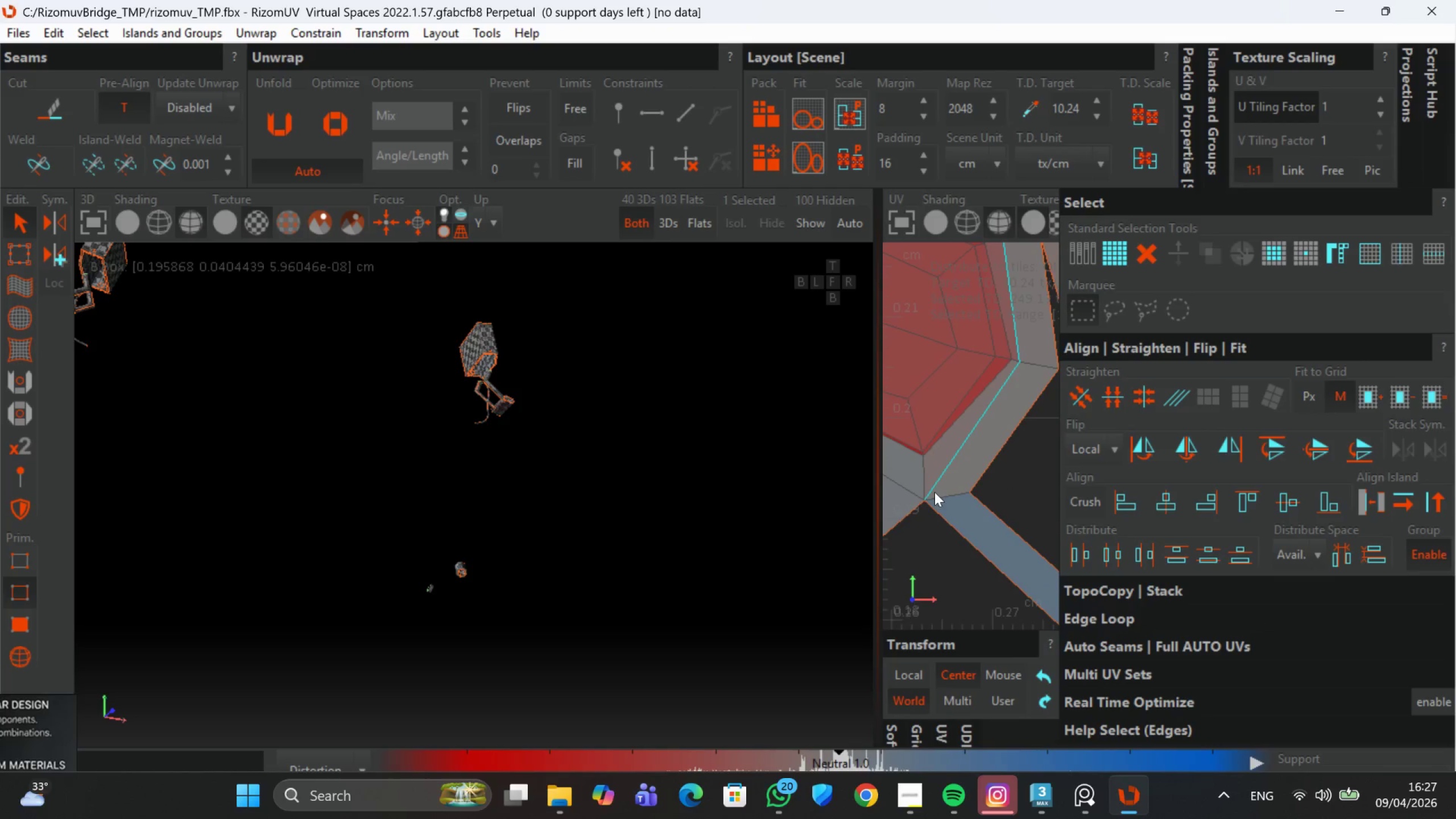 
scroll: coordinate [934, 492], scroll_direction: down, amount: 2.0
 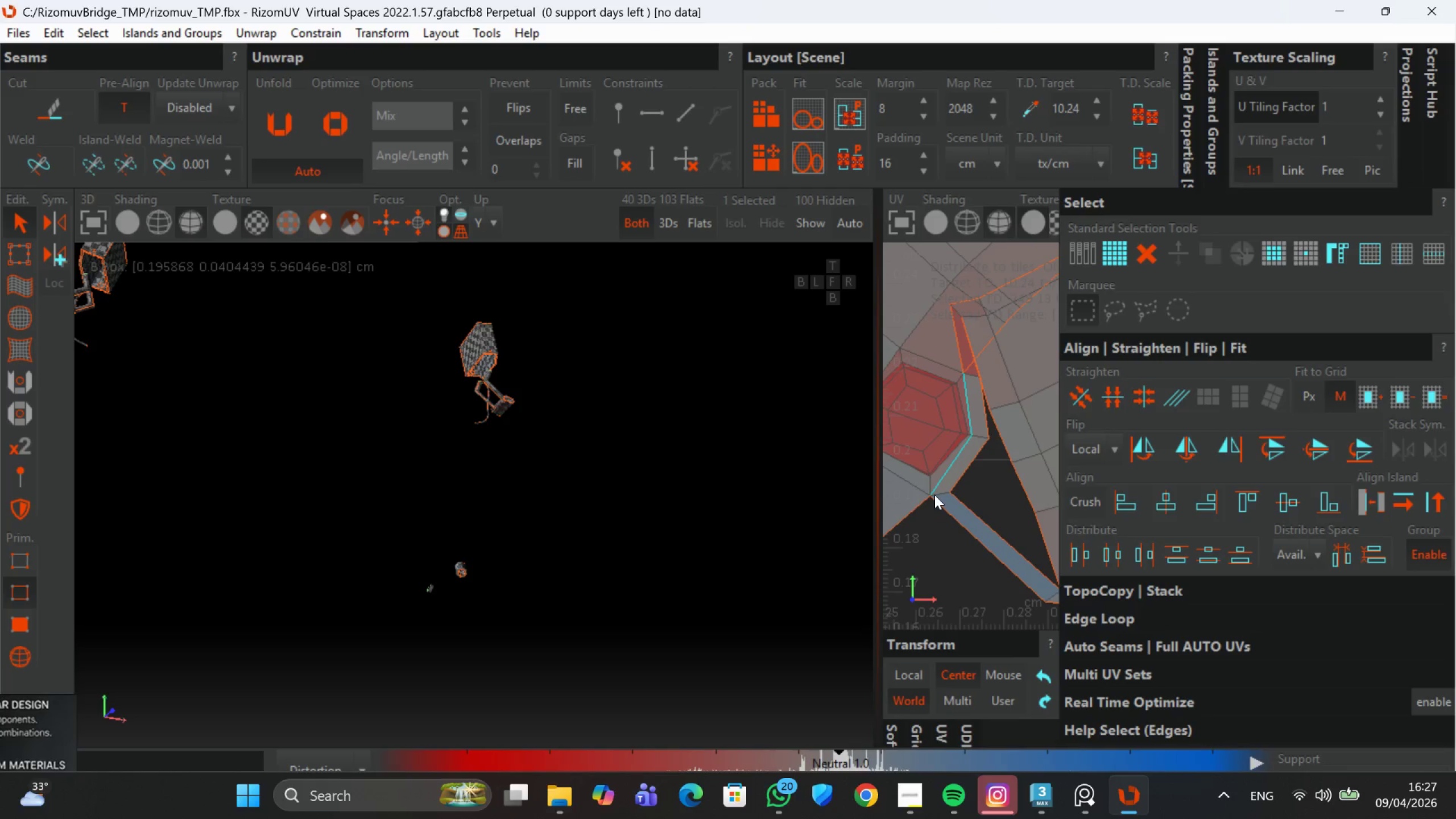 
key(Alt+C)
 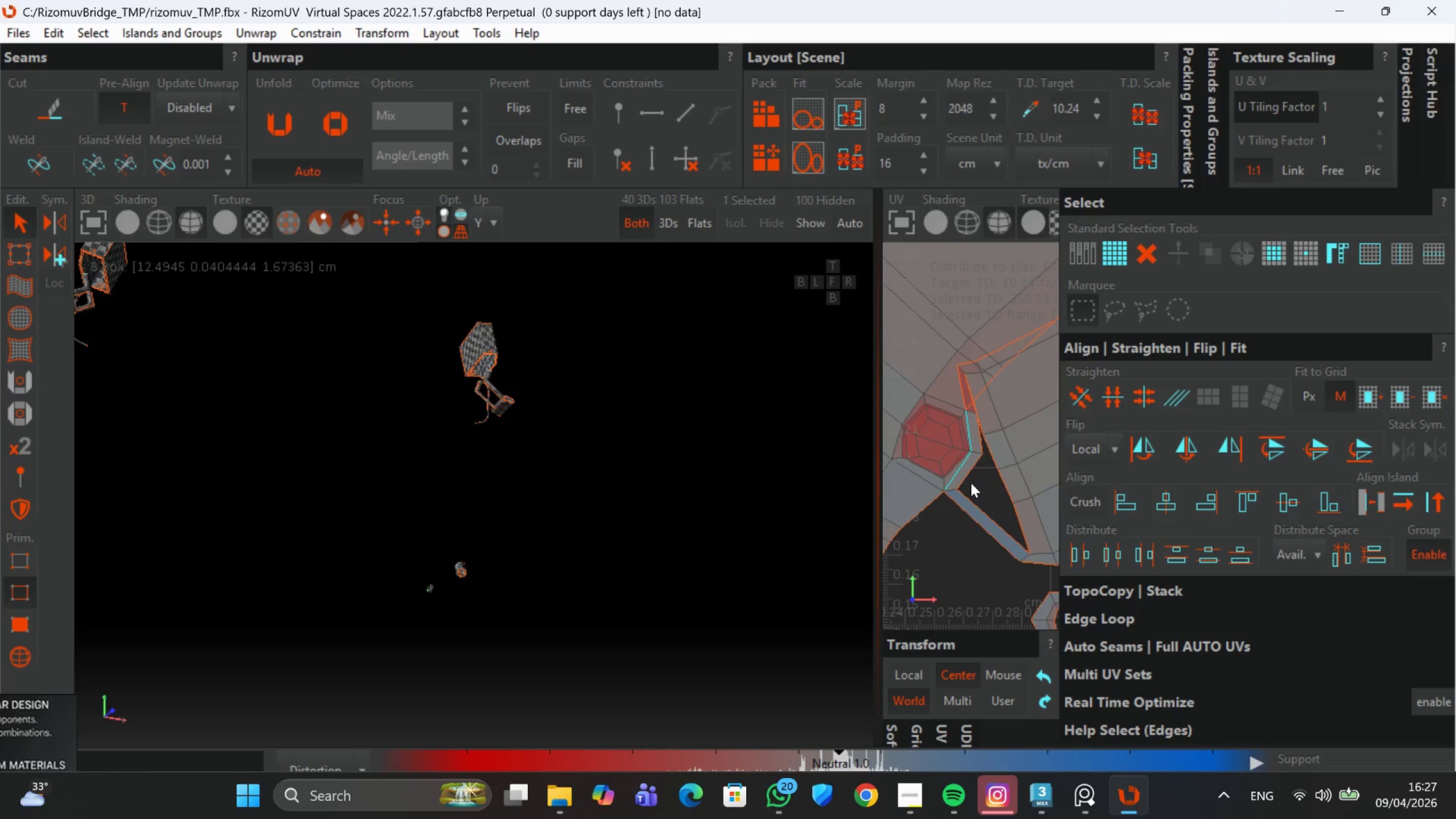 
scroll: coordinate [970, 490], scroll_direction: down, amount: 5.0
 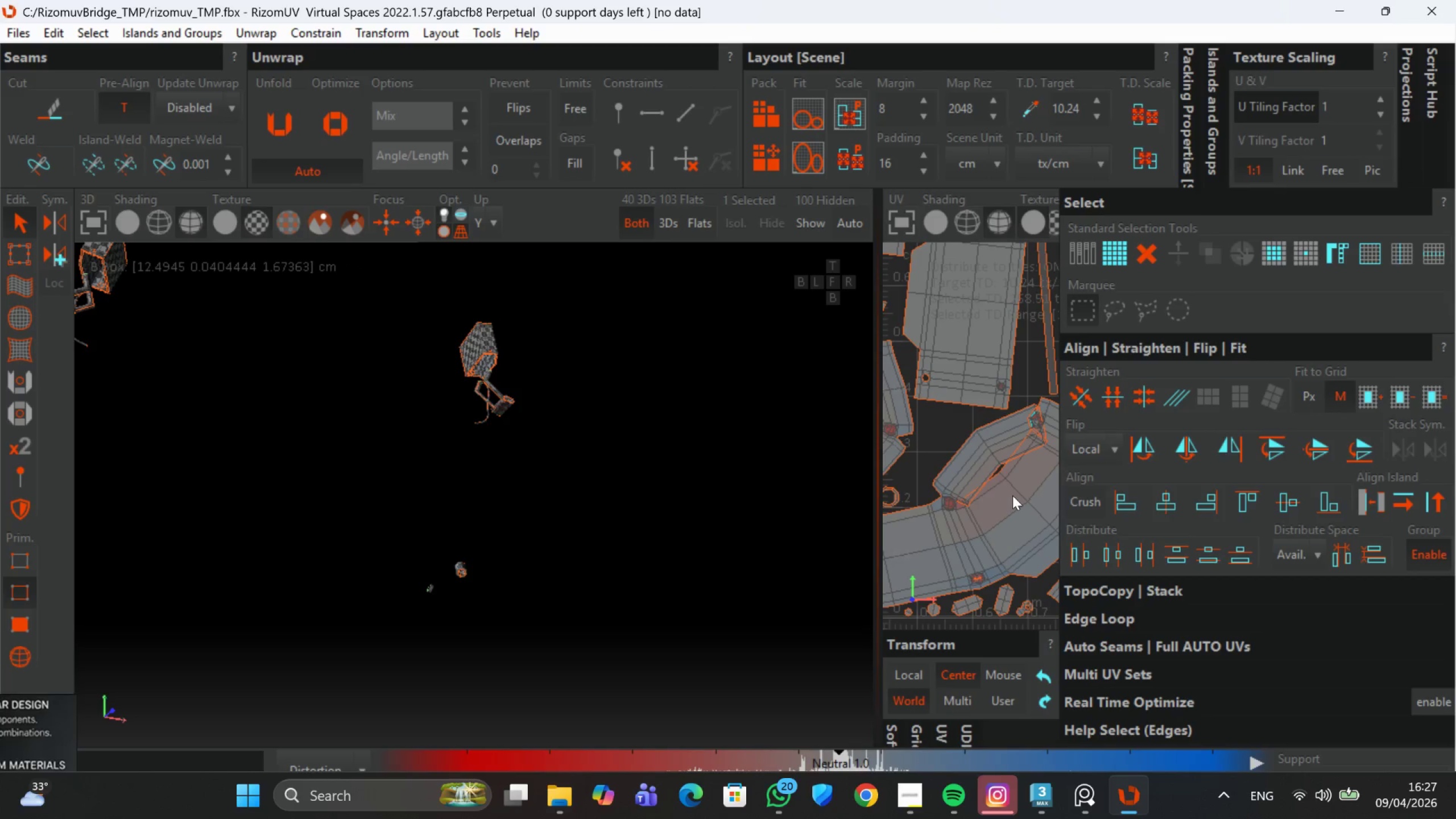 
key(C)
 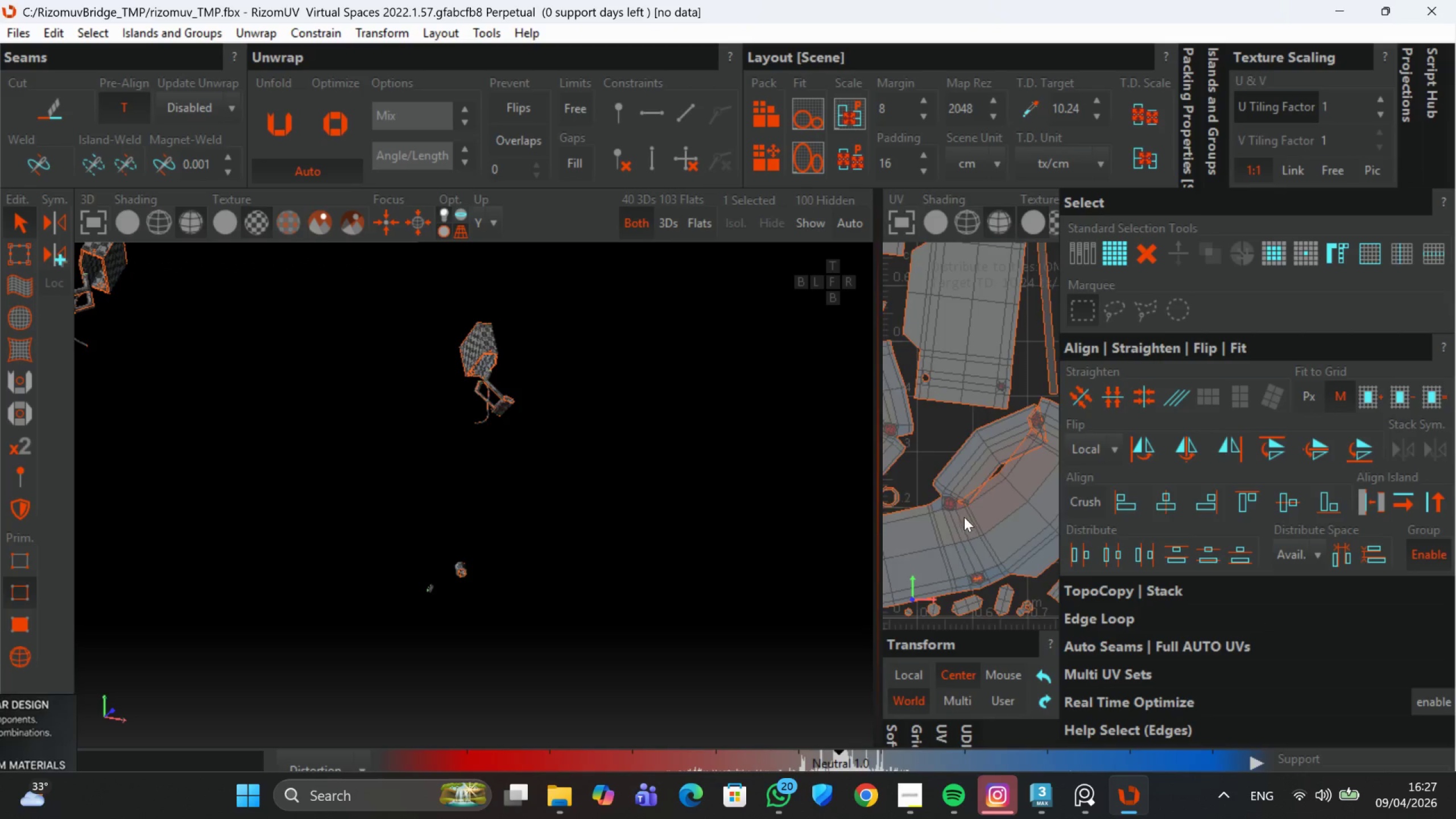 
scroll: coordinate [964, 517], scroll_direction: down, amount: 1.0
 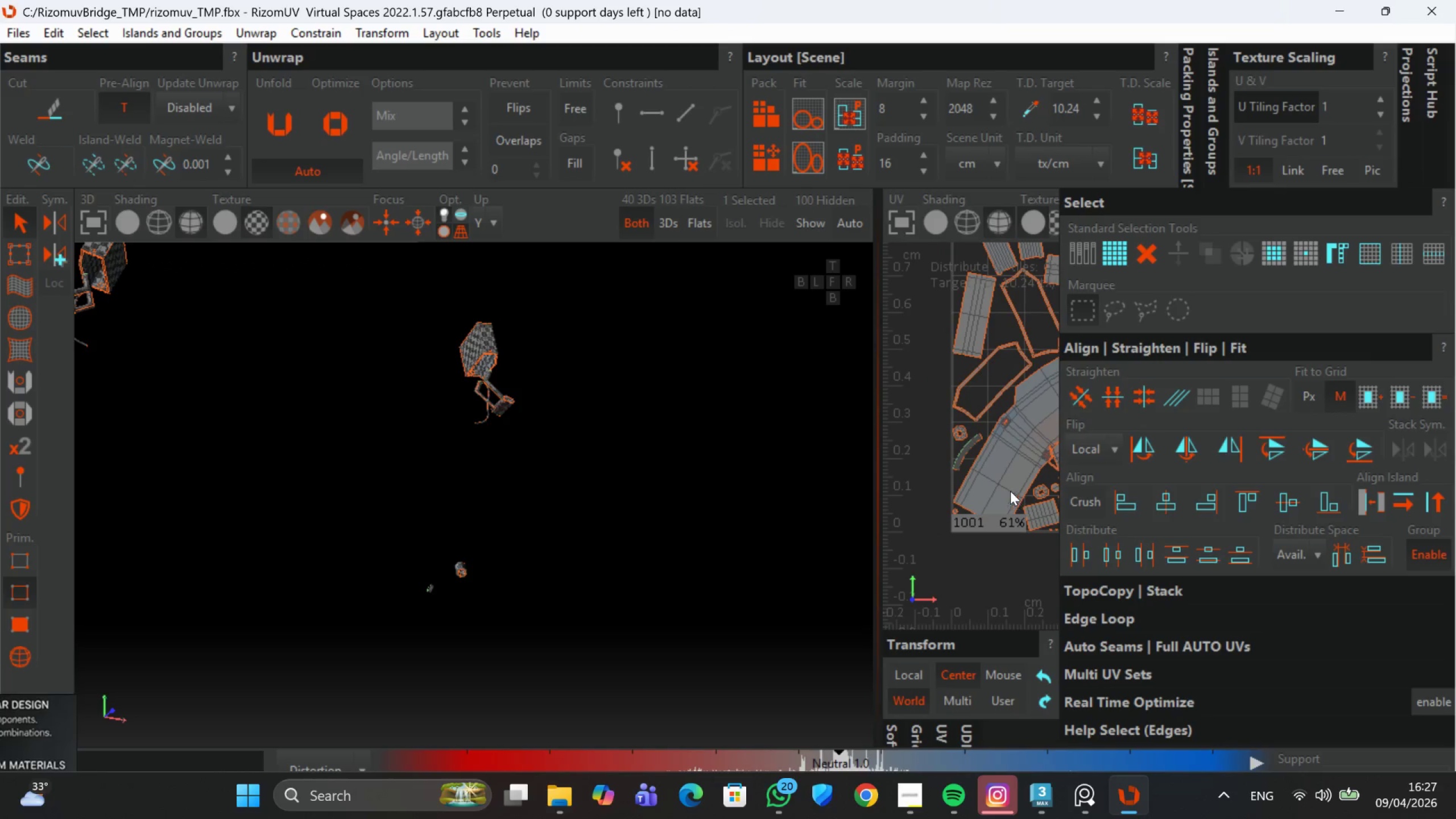 
scroll: coordinate [1010, 481], scroll_direction: up, amount: 2.0
 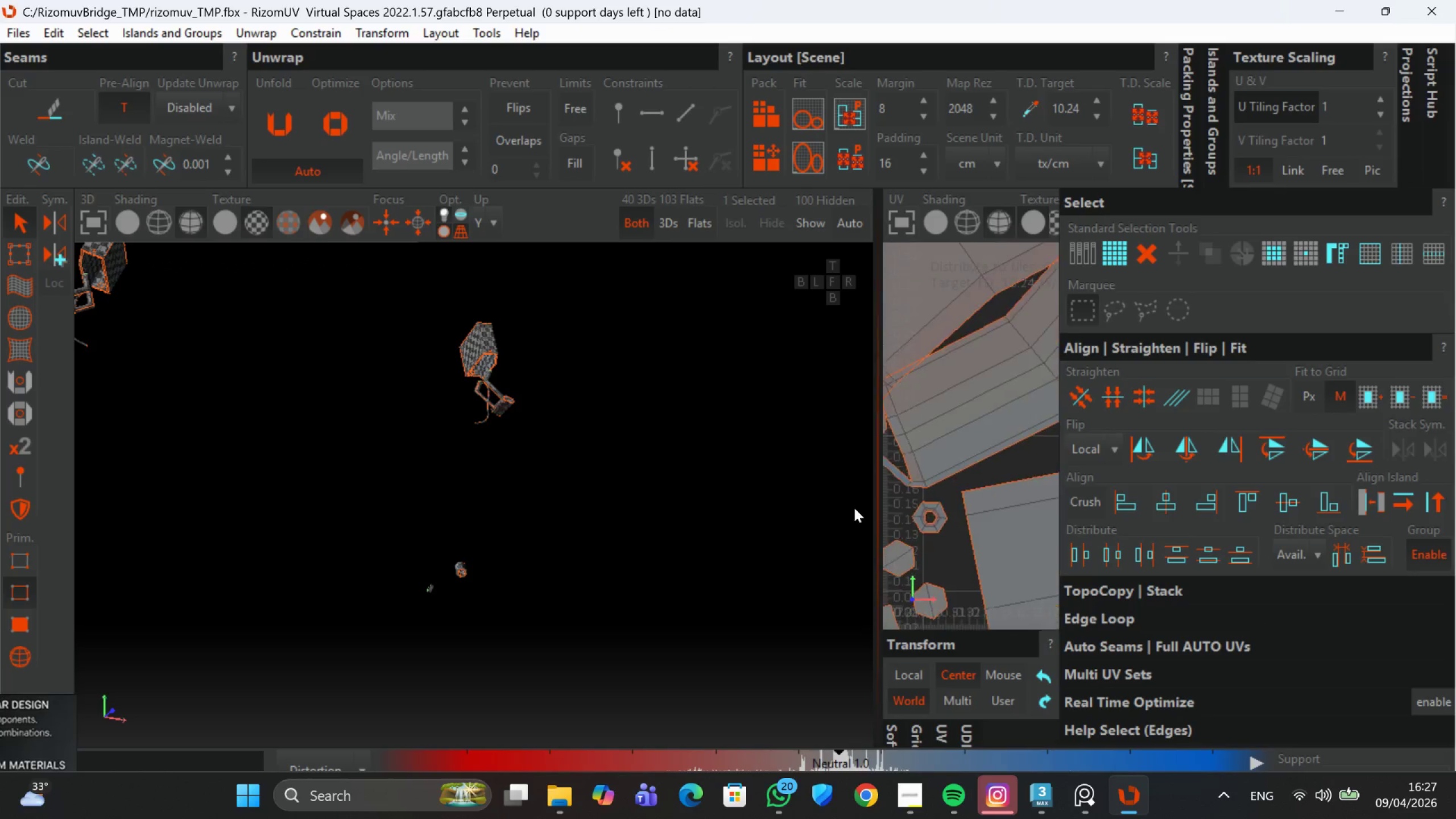 
scroll: coordinate [891, 548], scroll_direction: down, amount: 13.0
 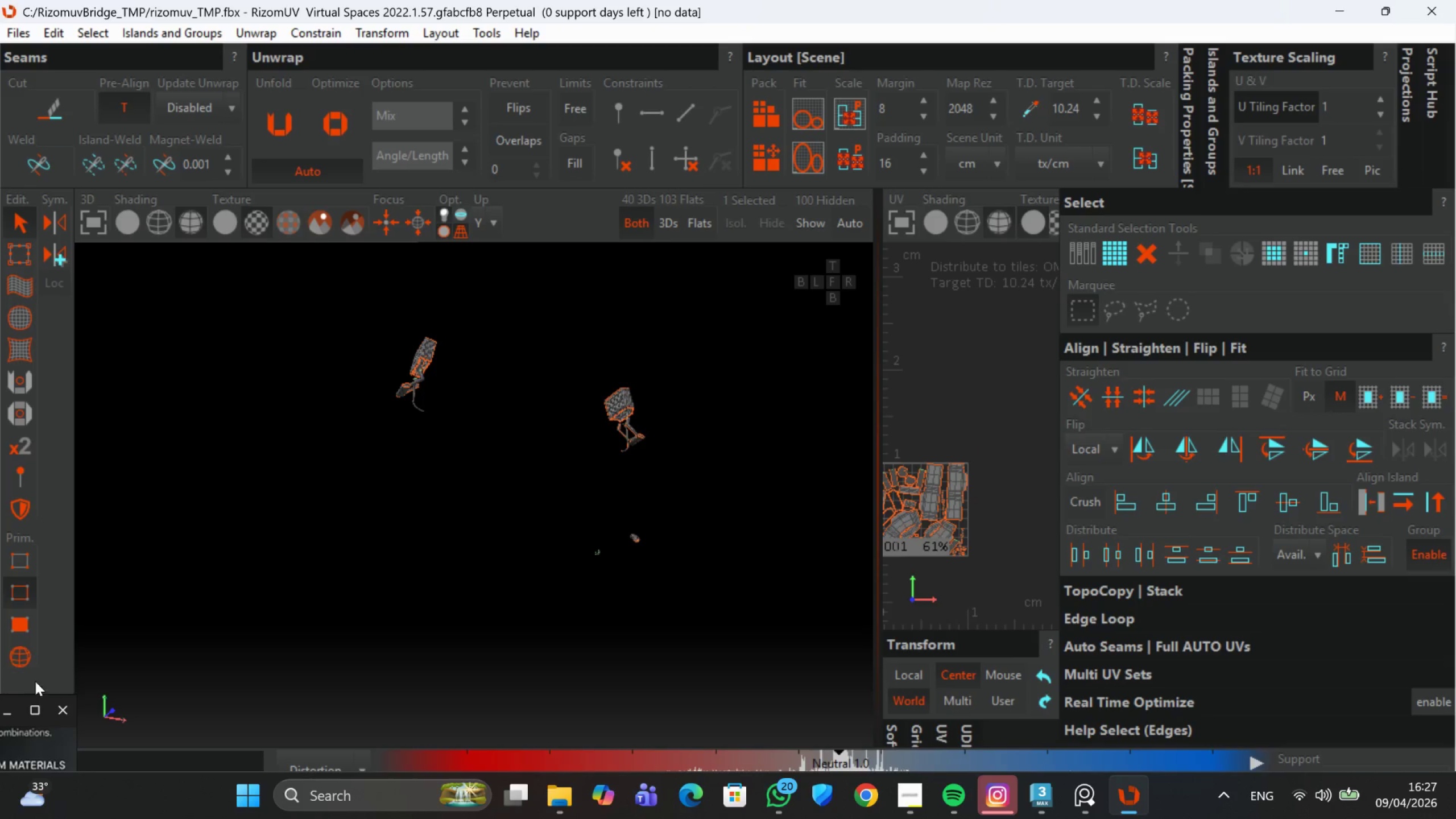 
left_click_drag(start_coordinate=[27, 668], to_coordinate=[31, 664])
 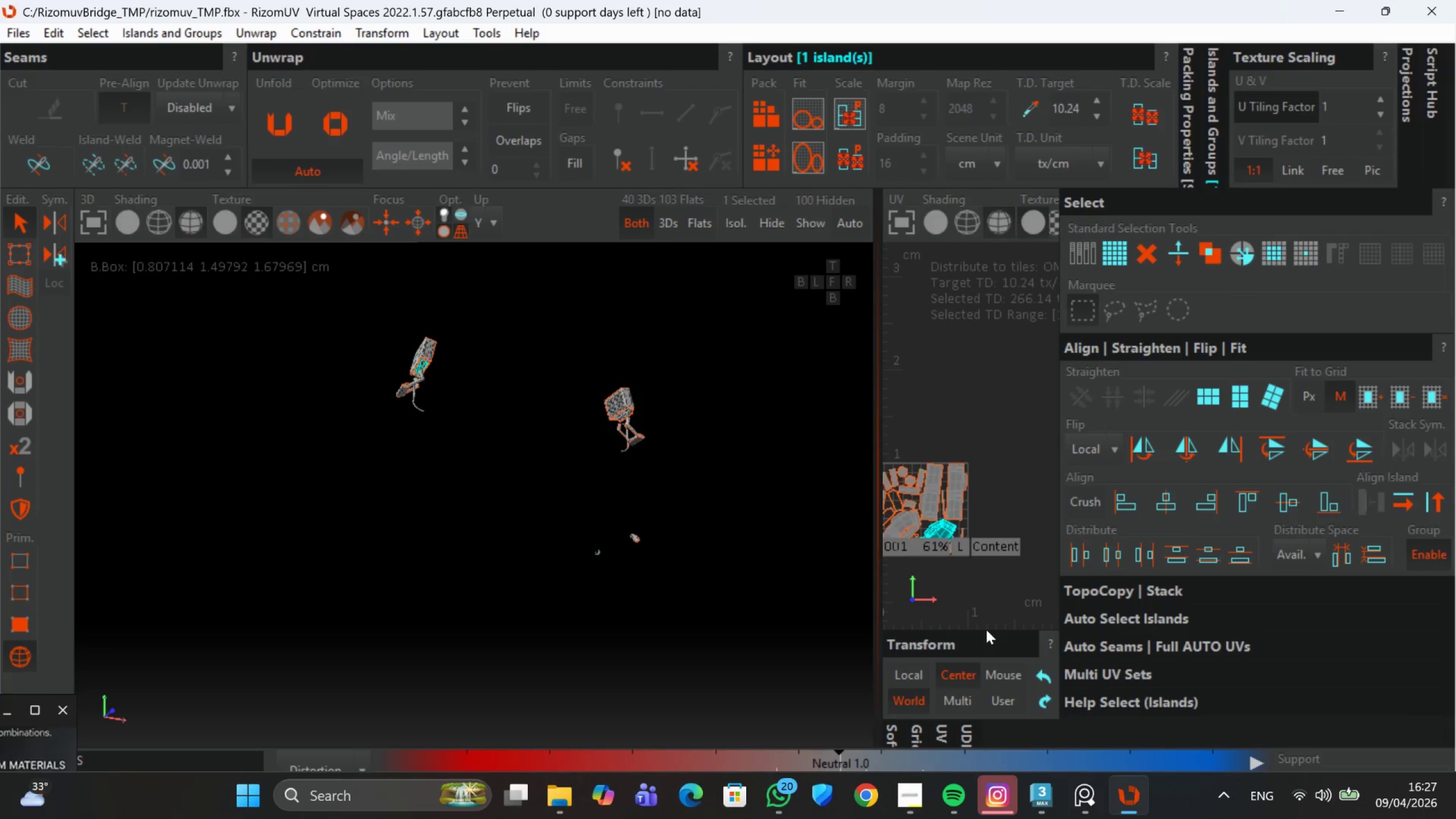 
left_click_drag(start_coordinate=[1016, 615], to_coordinate=[907, 498])
 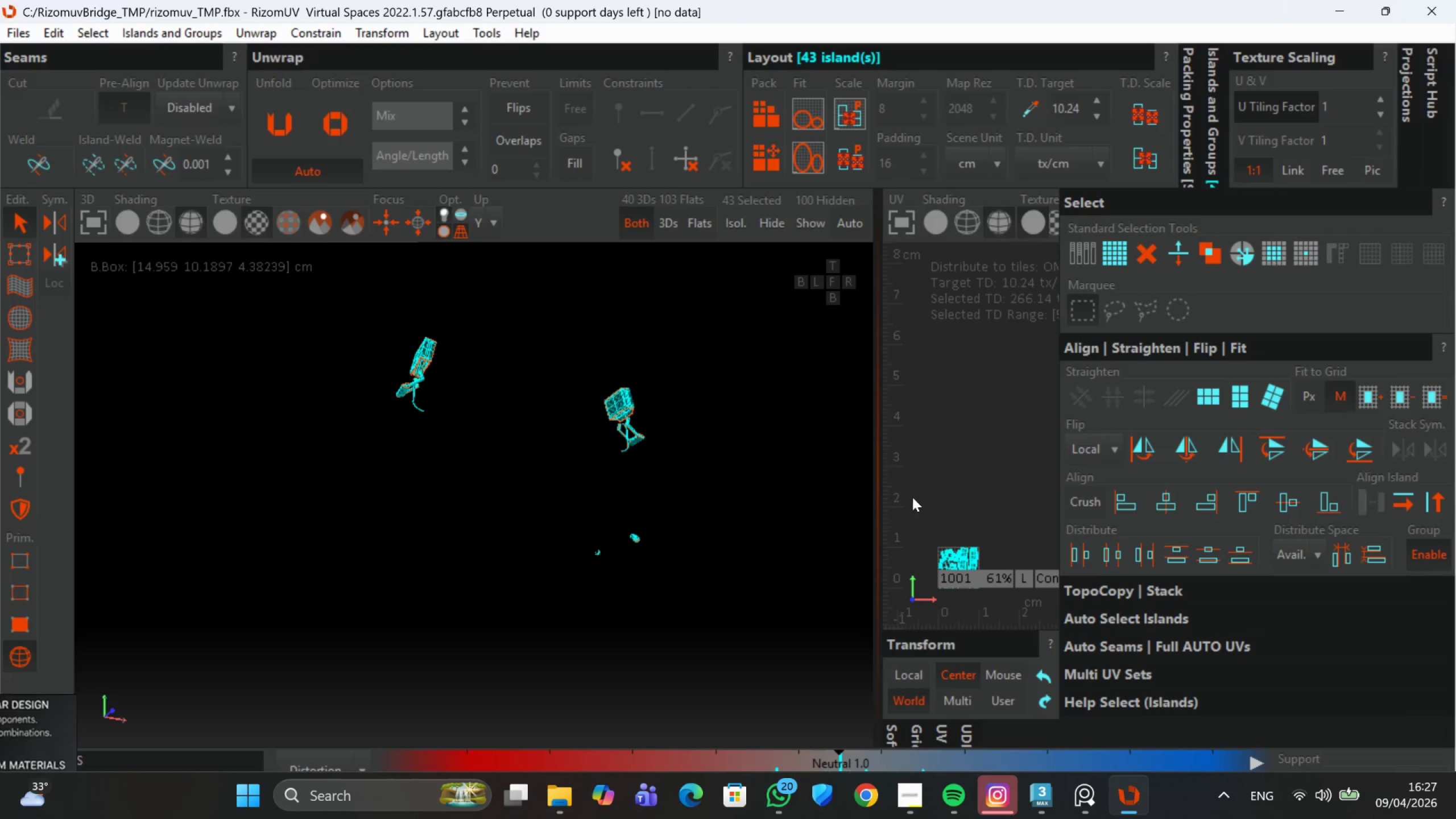 
scroll: coordinate [987, 613], scroll_direction: down, amount: 2.0
 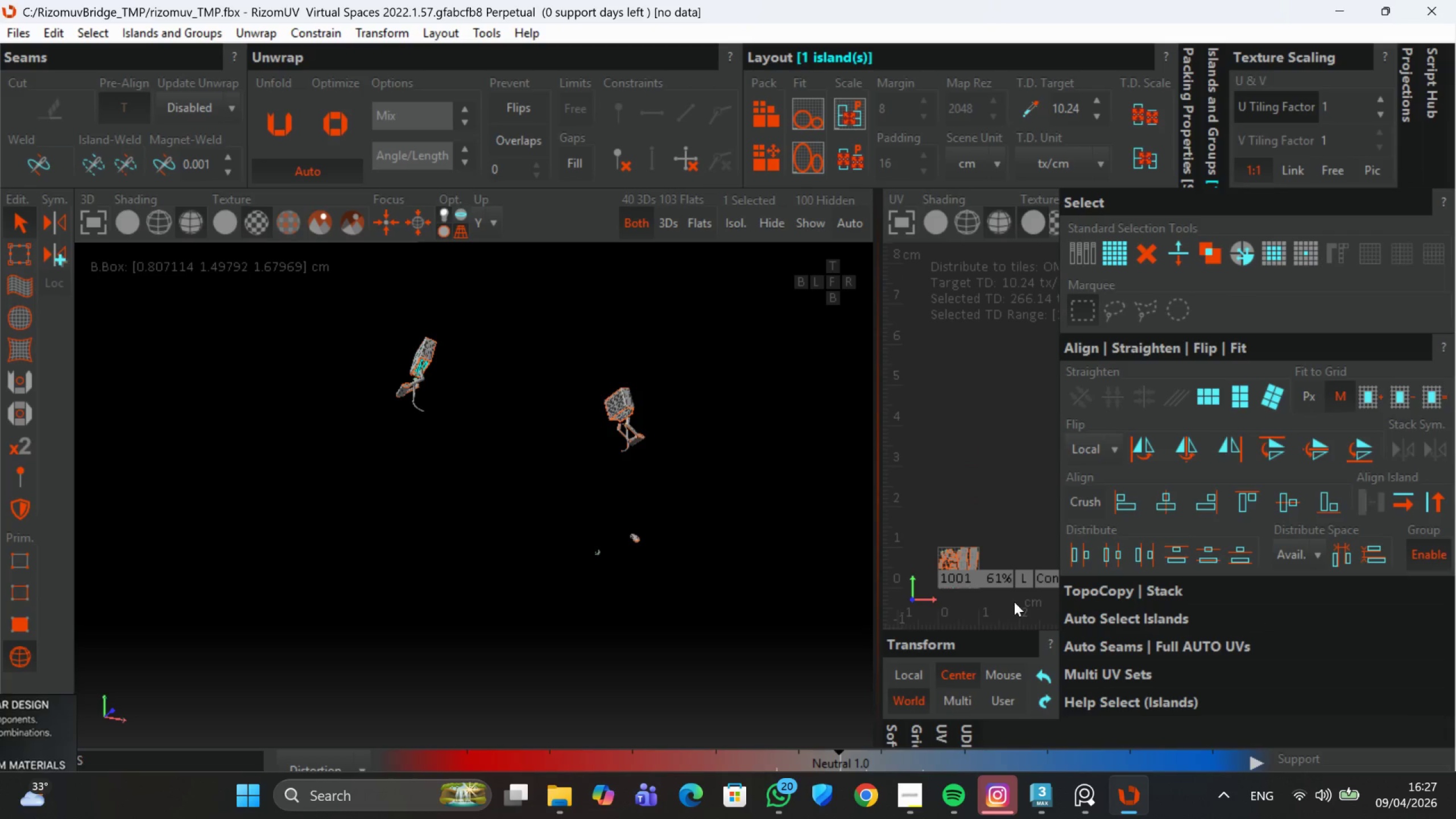 
hold_key(key=U, duration=0.36)
 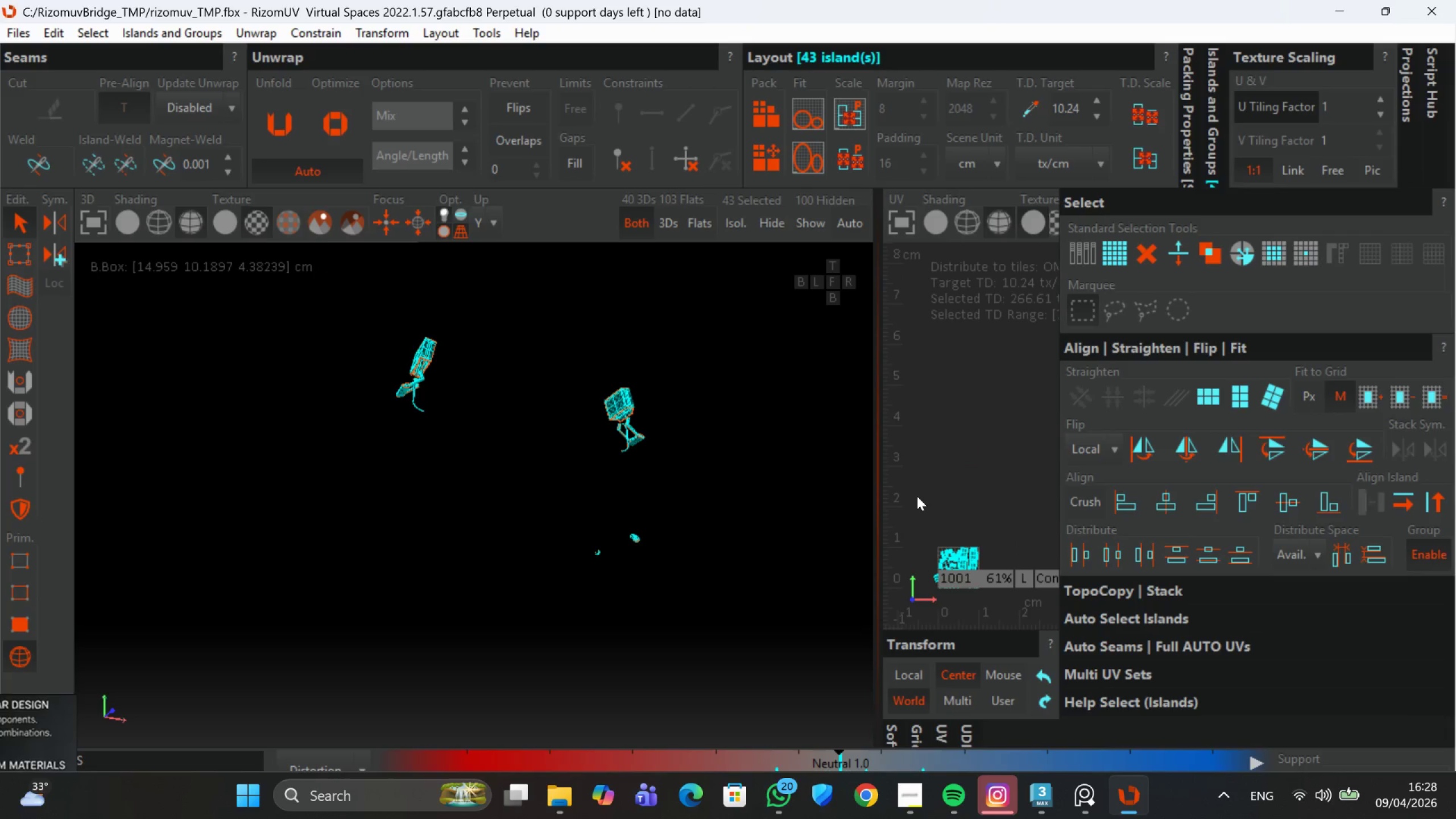 
key(P)
 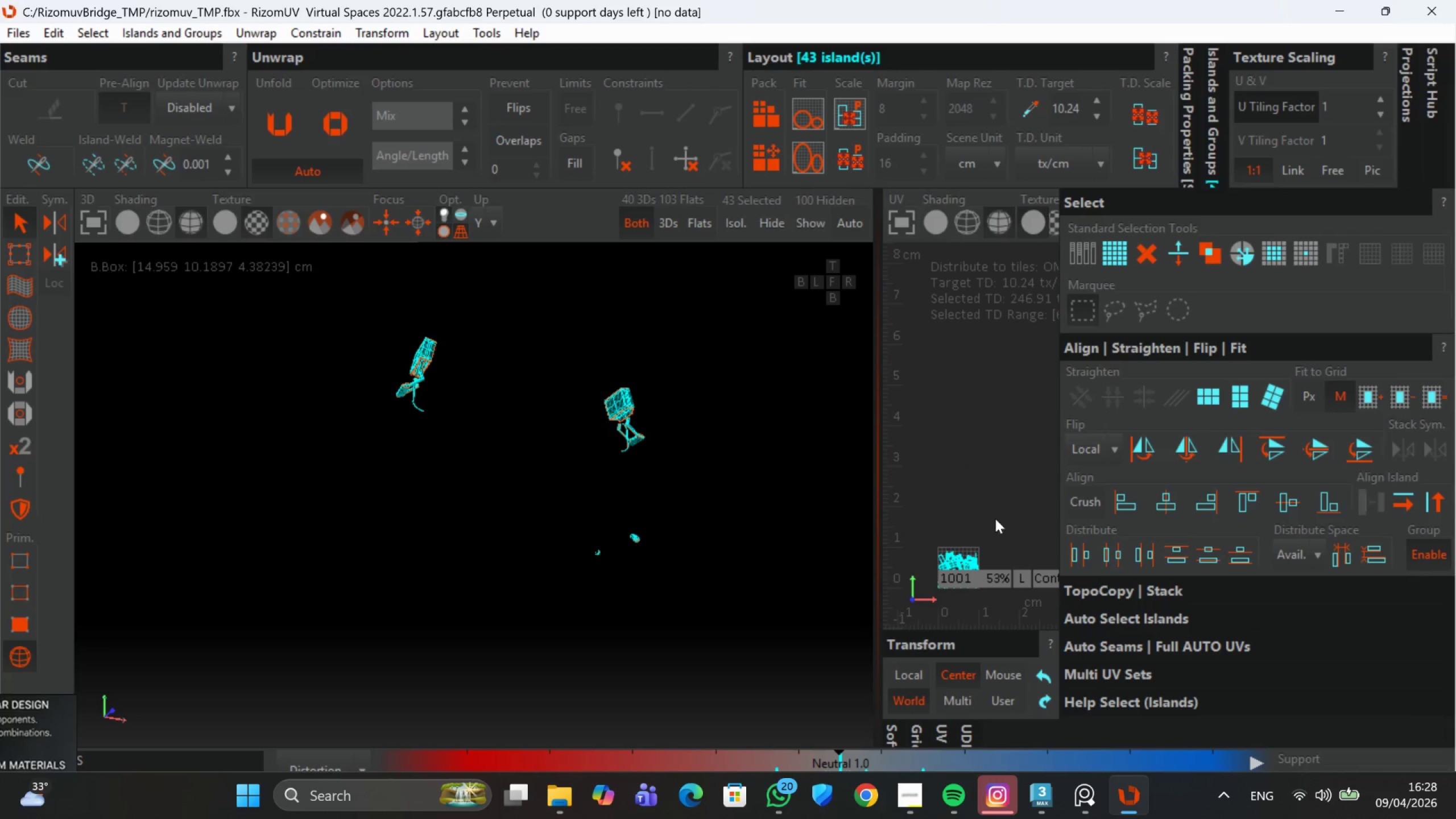 
scroll: coordinate [949, 508], scroll_direction: up, amount: 3.0
 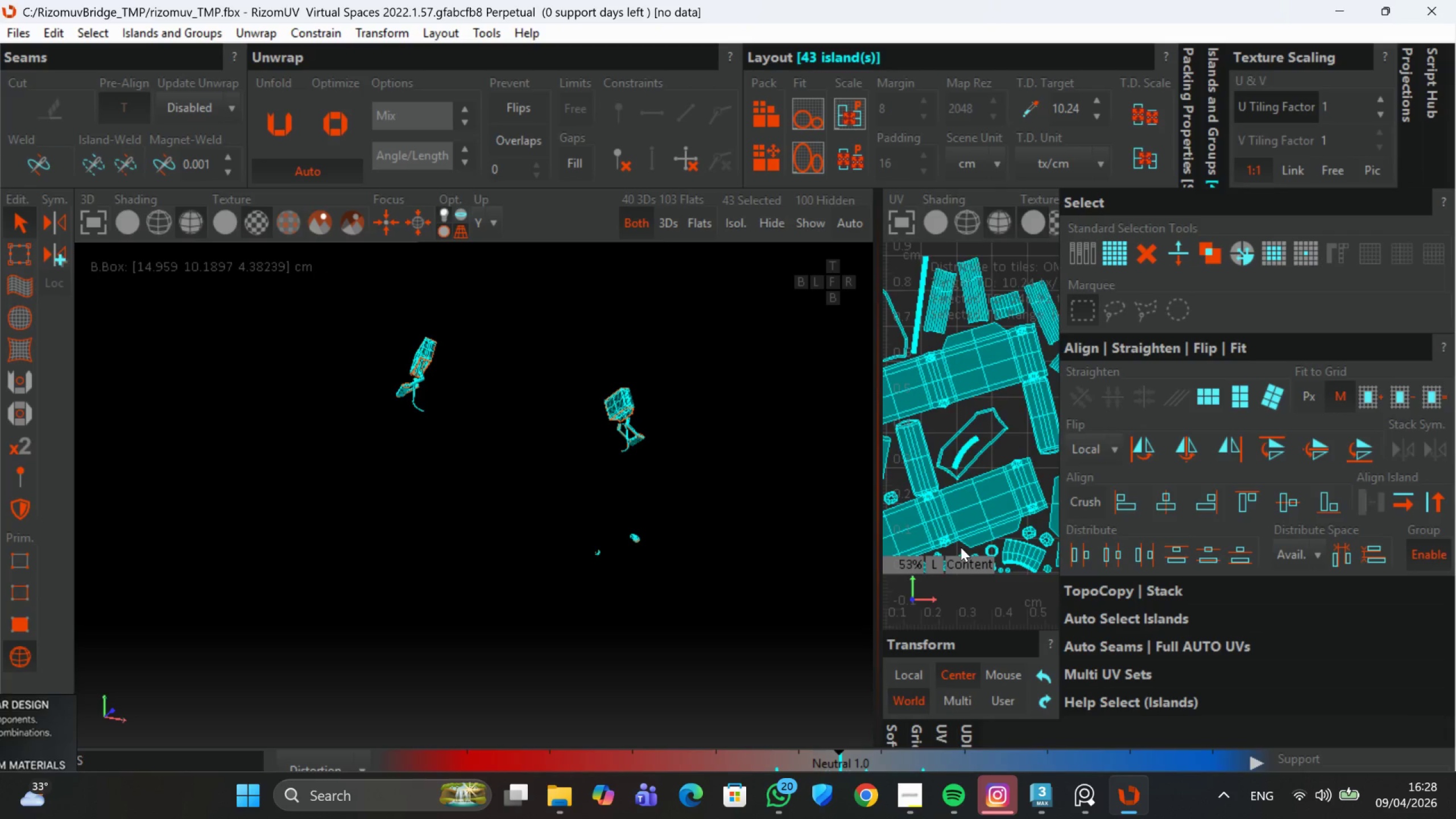 
left_click([990, 532])
 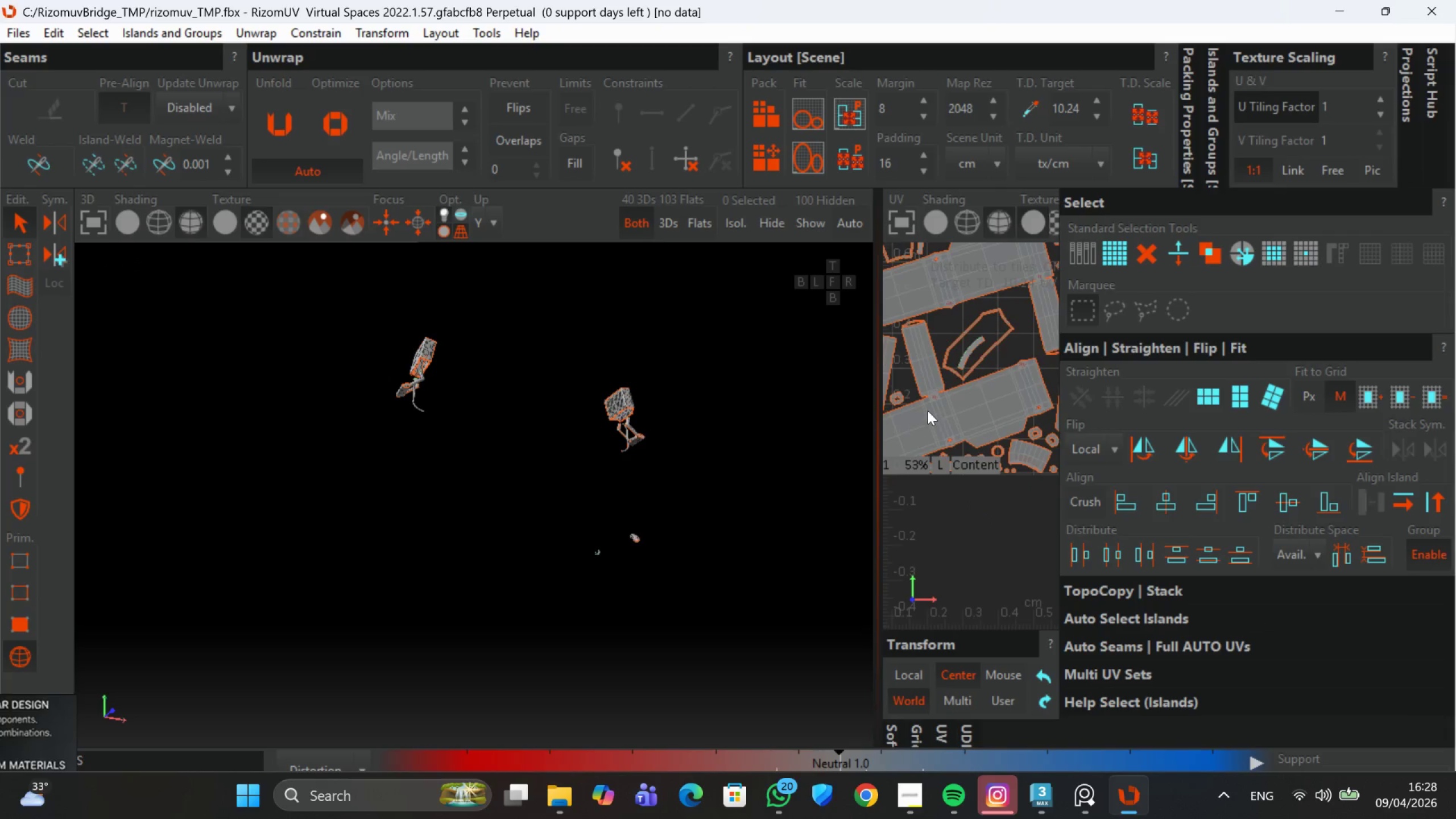 
scroll: coordinate [958, 437], scroll_direction: up, amount: 4.0
 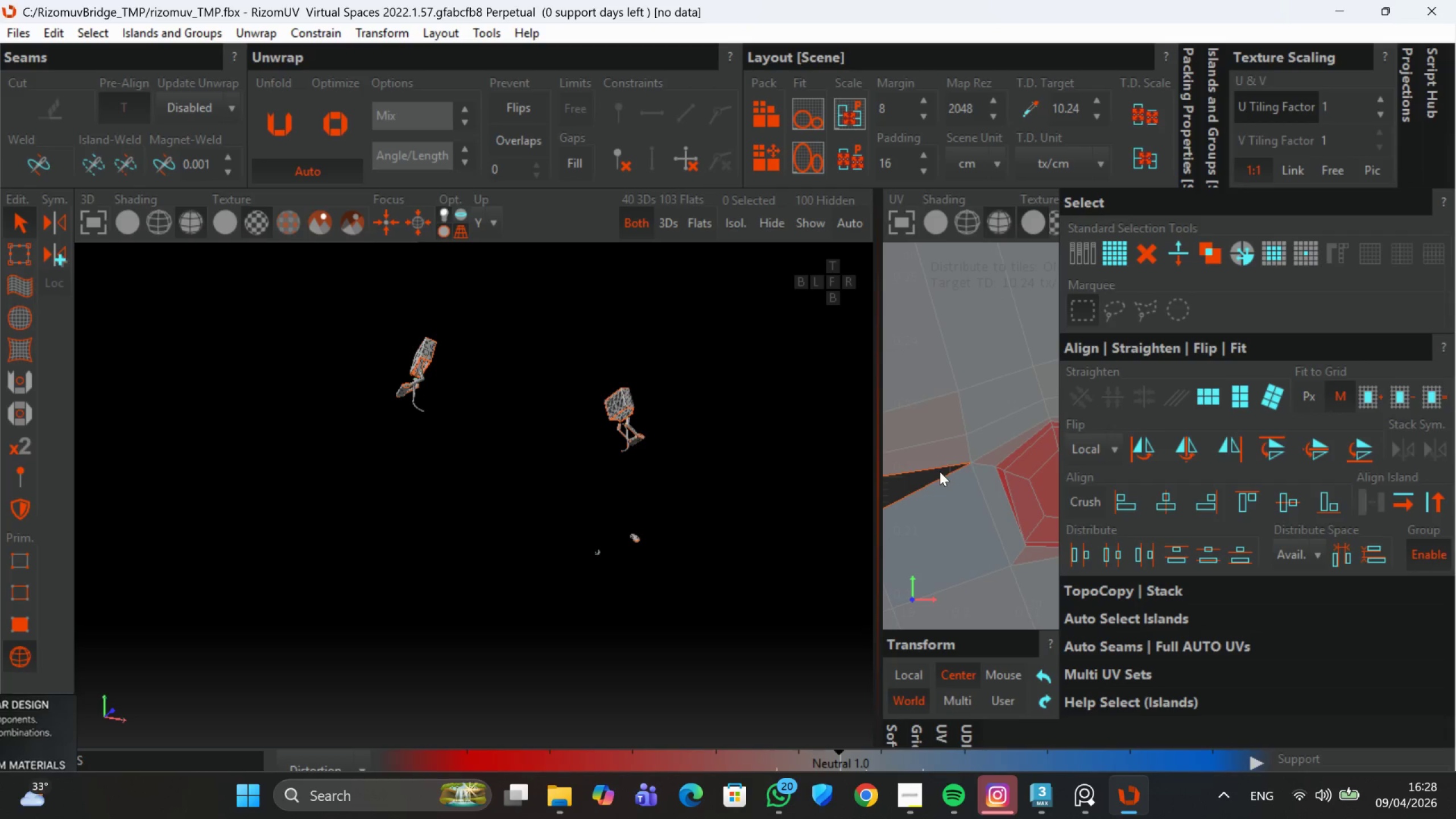 
double_click([980, 458])
 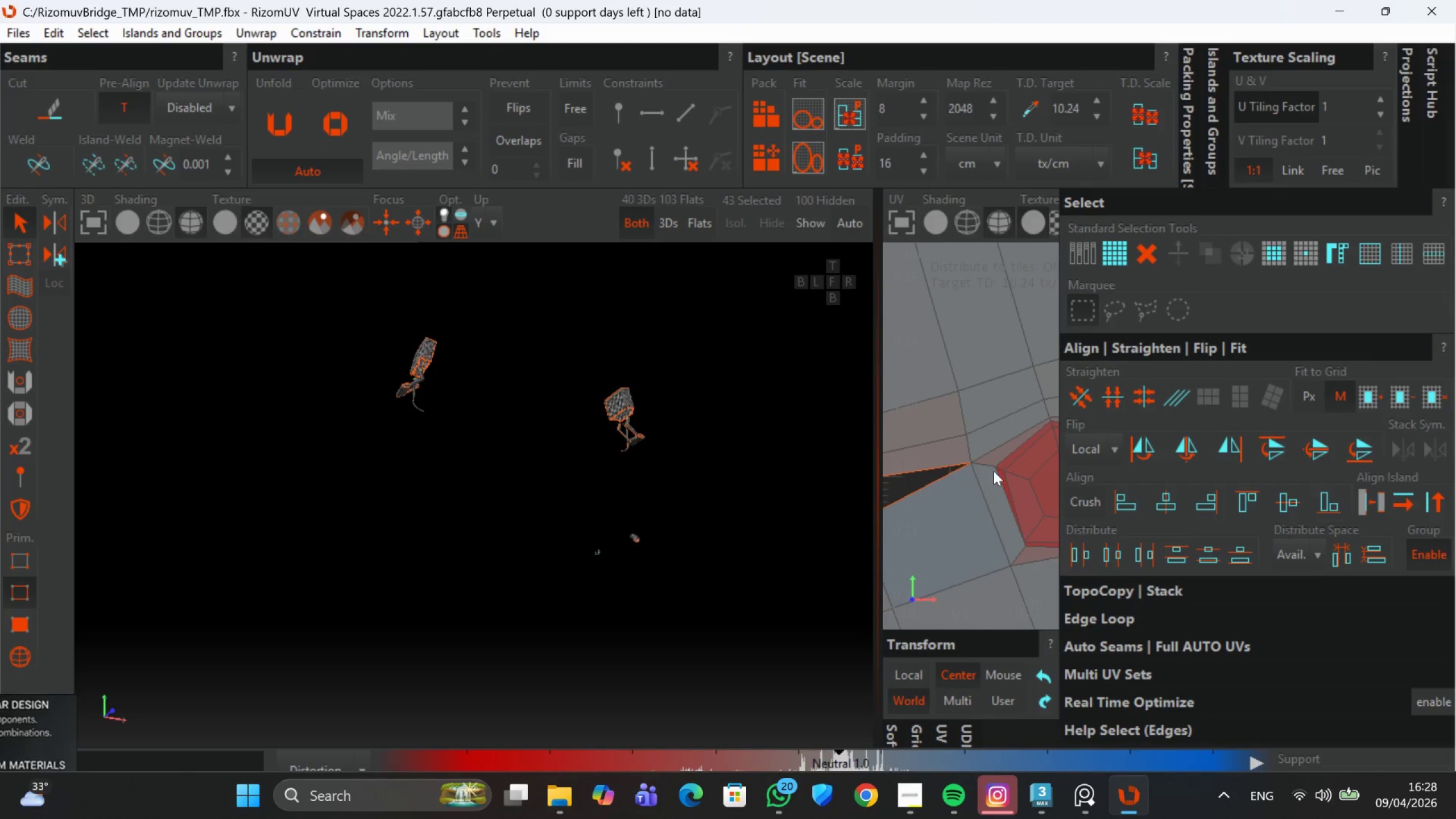 
double_click([996, 450])
 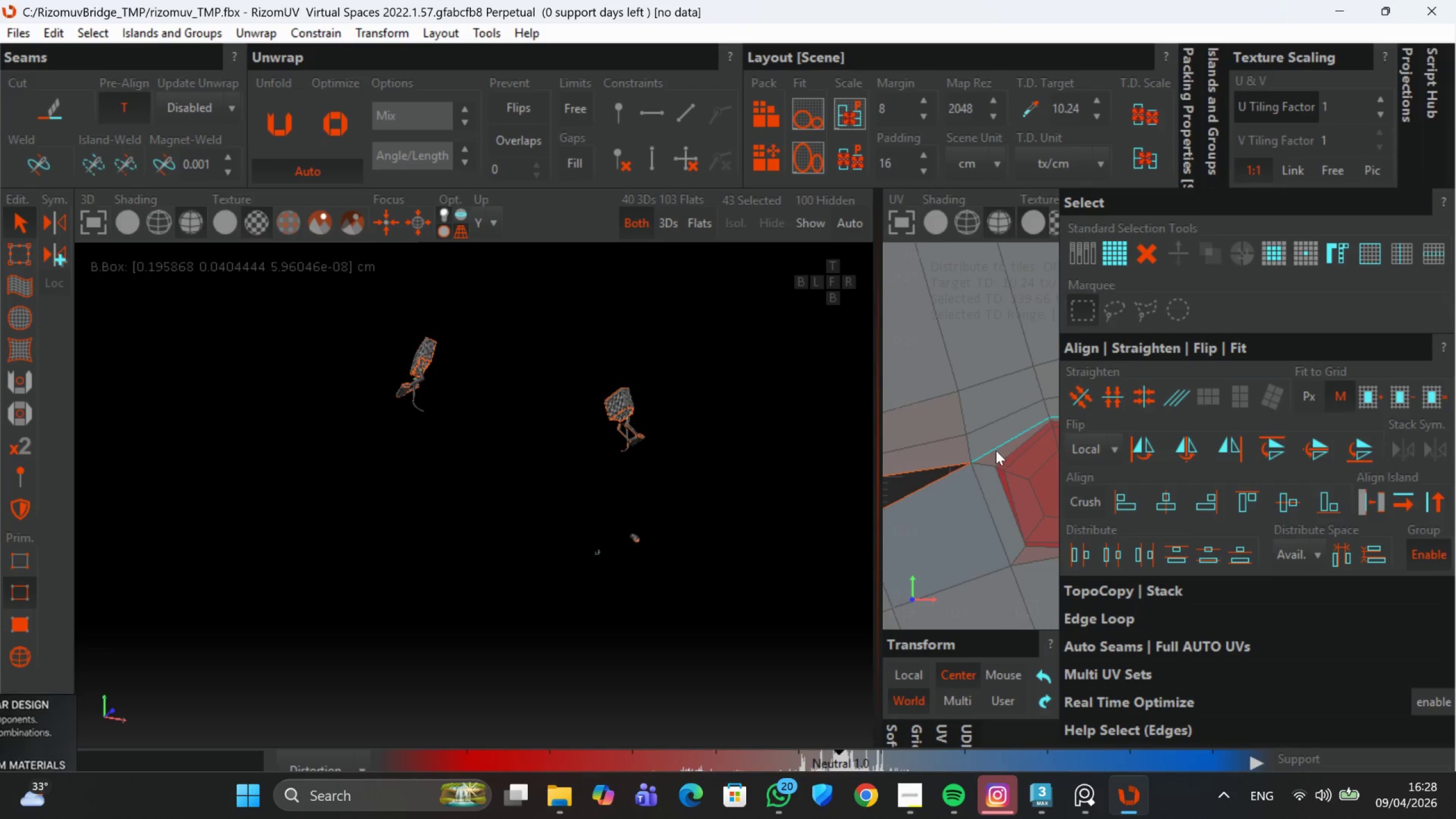 
scroll: coordinate [983, 503], scroll_direction: down, amount: 3.0
 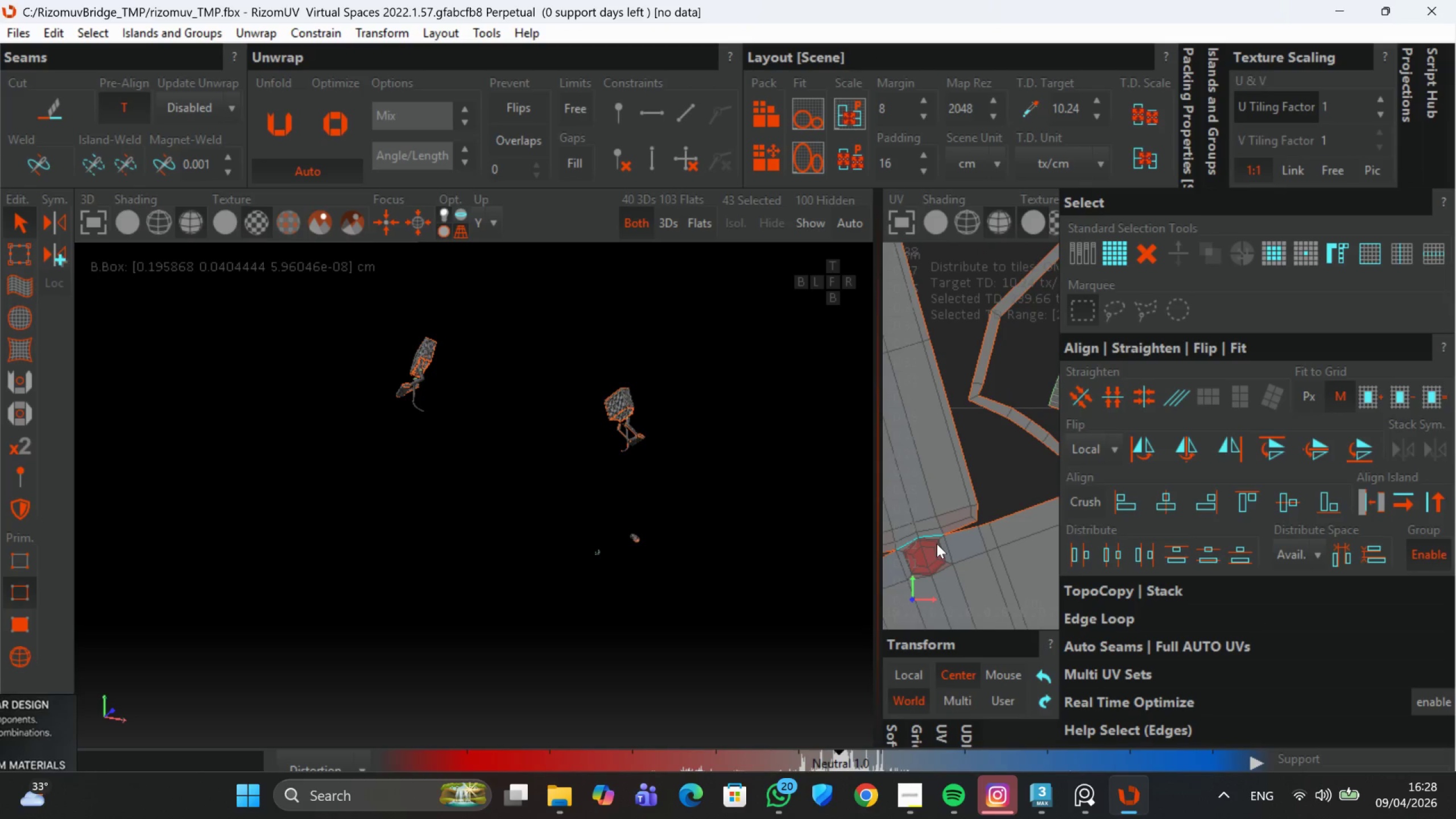 
key(C)
 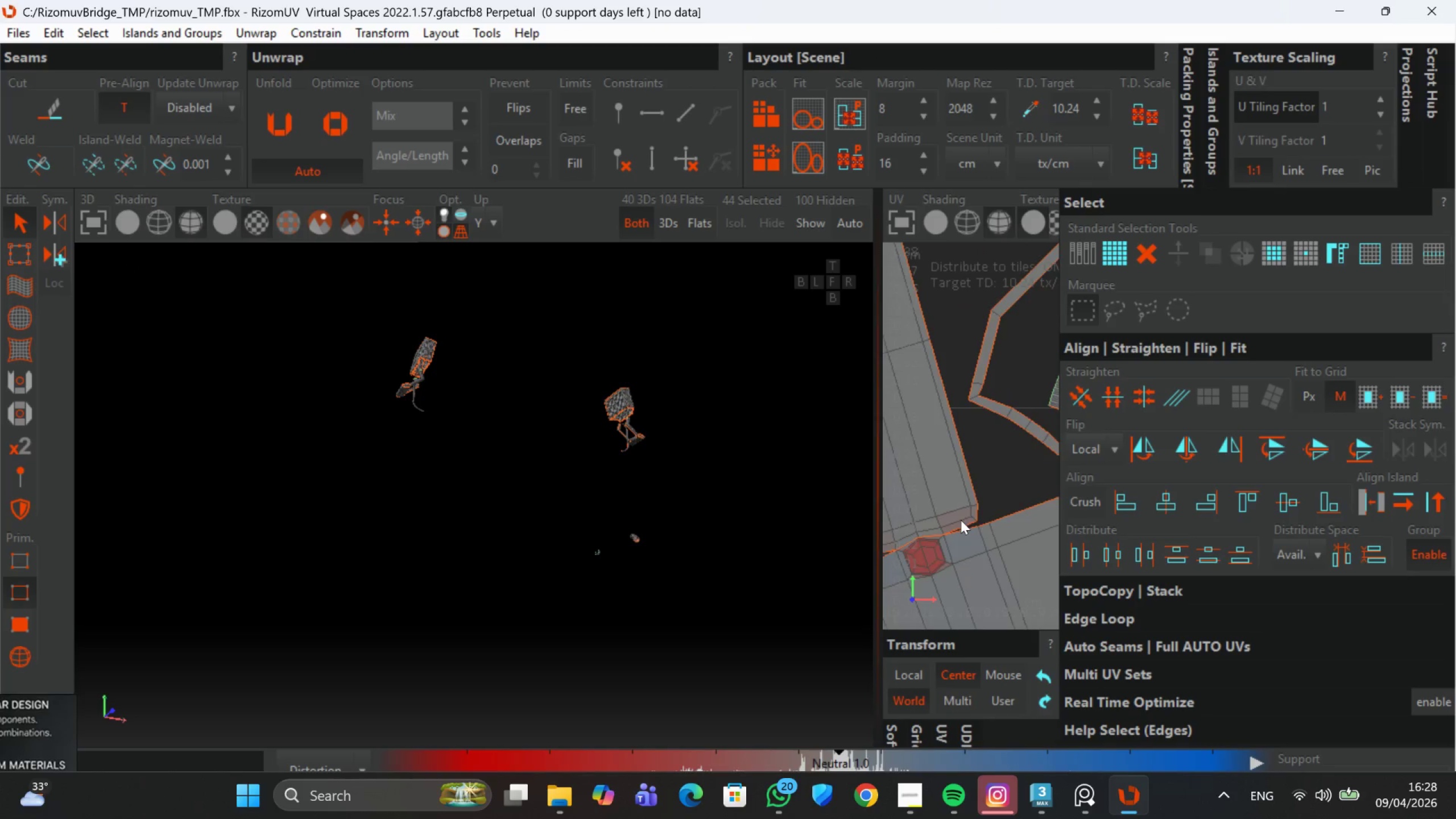 
scroll: coordinate [894, 507], scroll_direction: down, amount: 6.0
 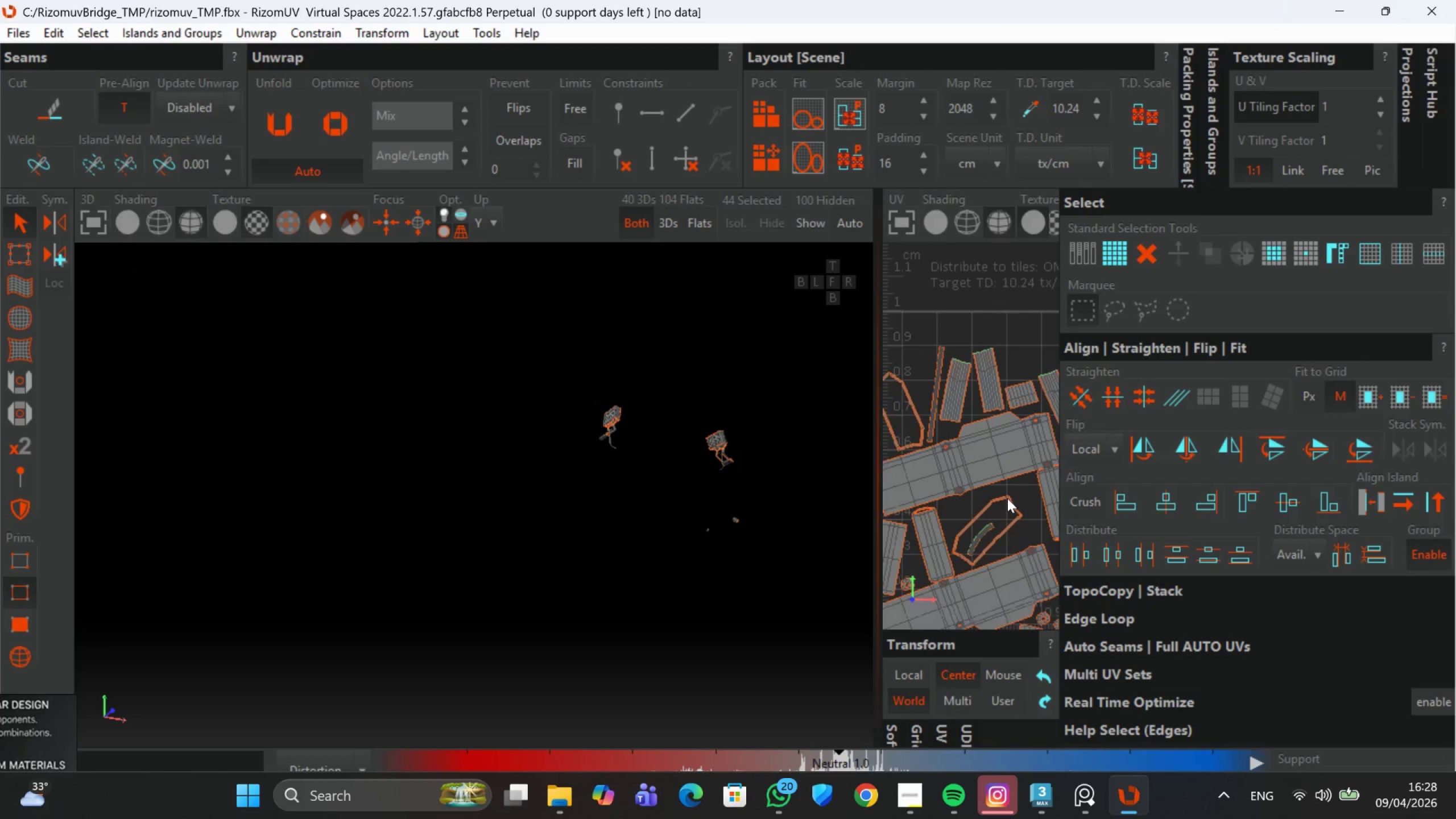 
scroll: coordinate [1032, 487], scroll_direction: up, amount: 3.0
 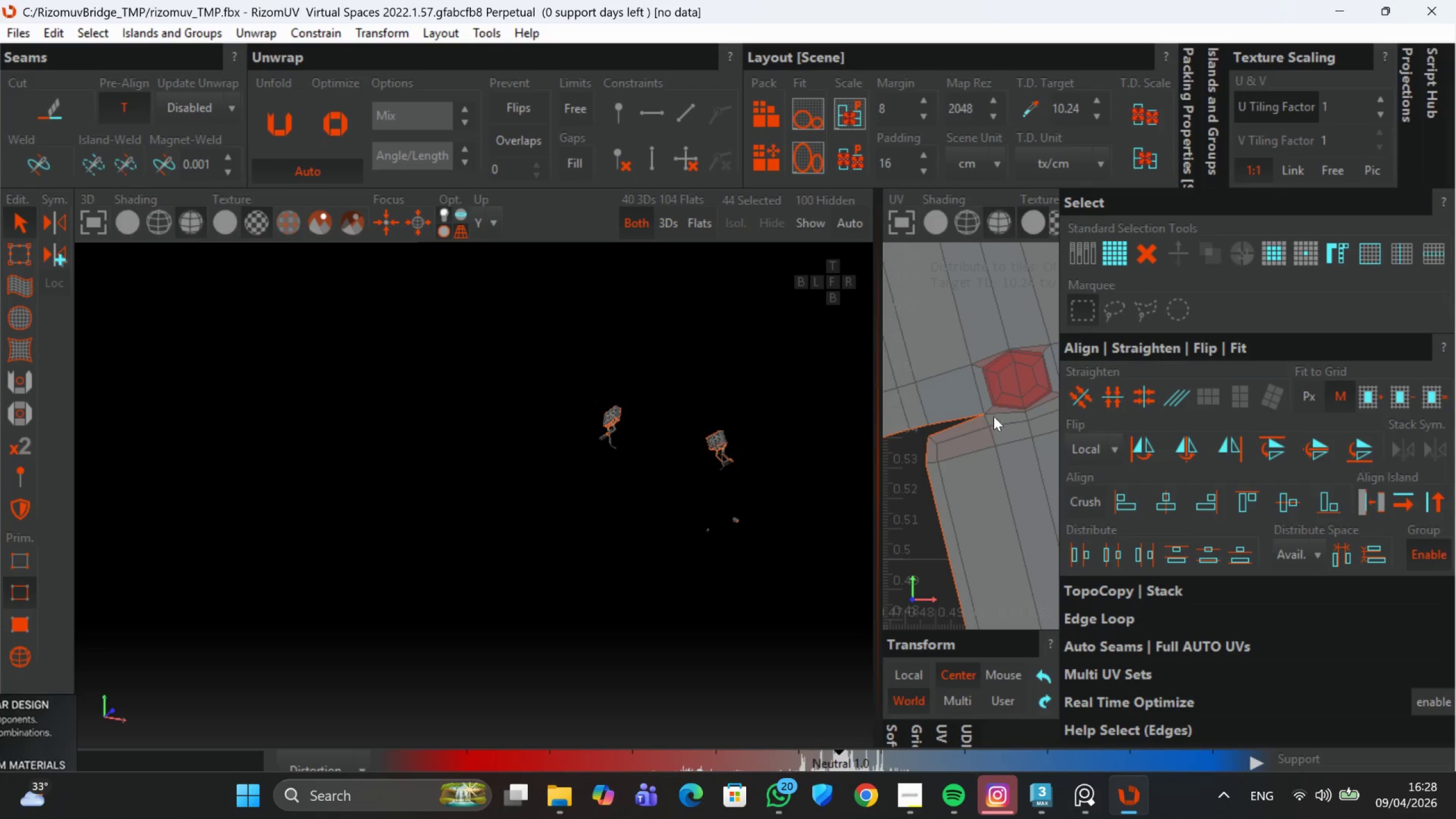 
double_click([994, 416])
 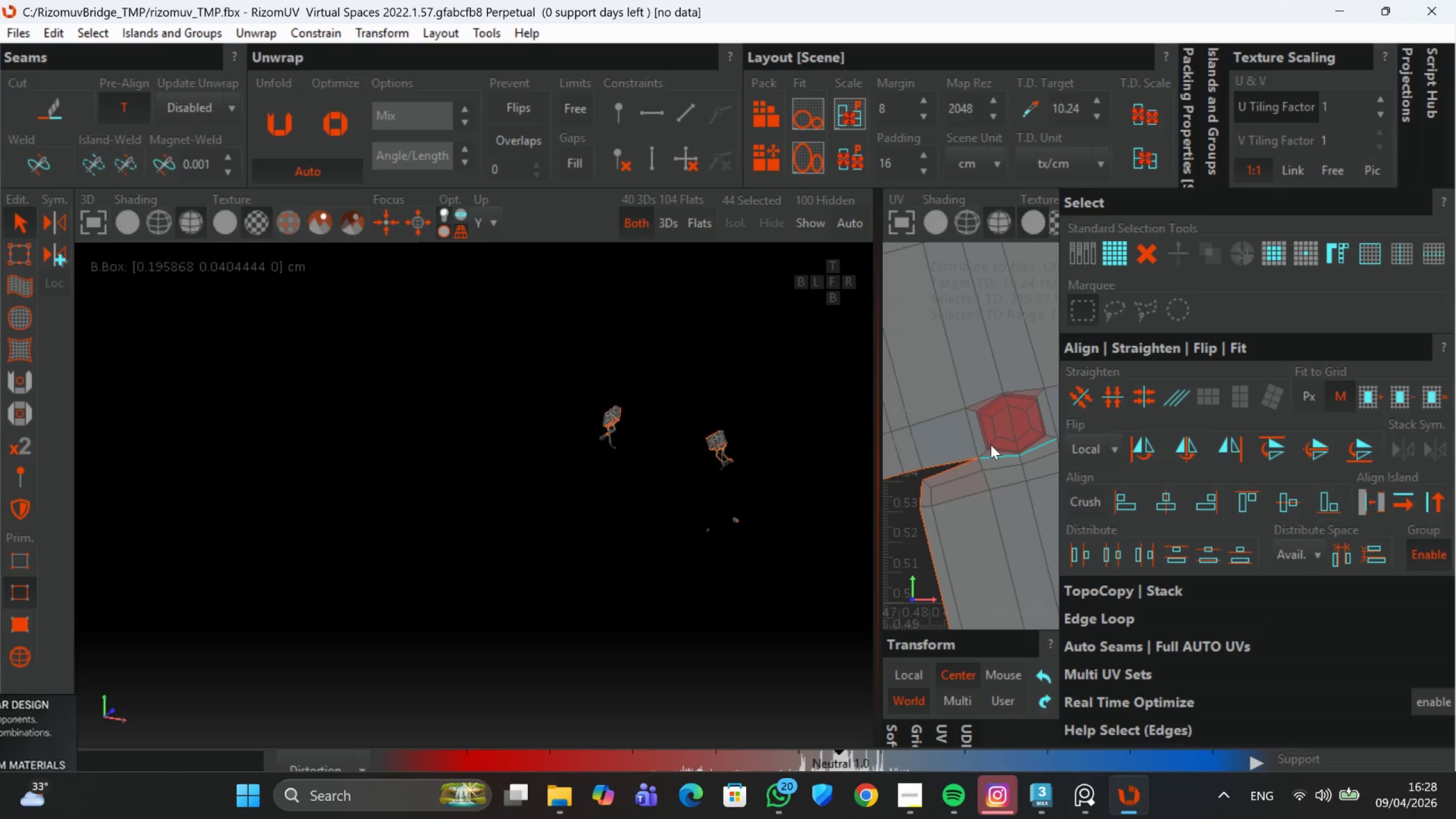 
key(C)
 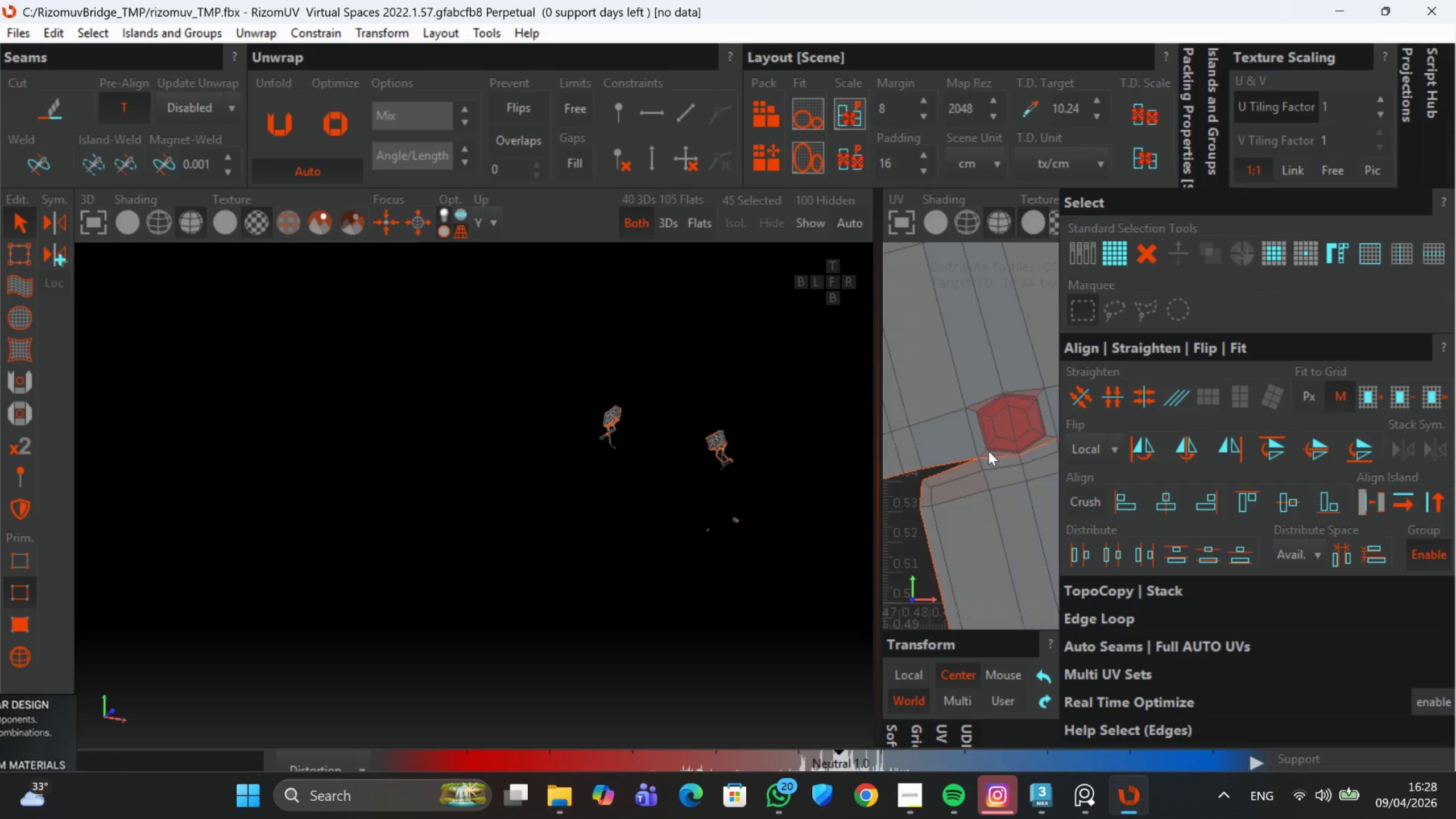 
scroll: coordinate [980, 508], scroll_direction: down, amount: 8.0
 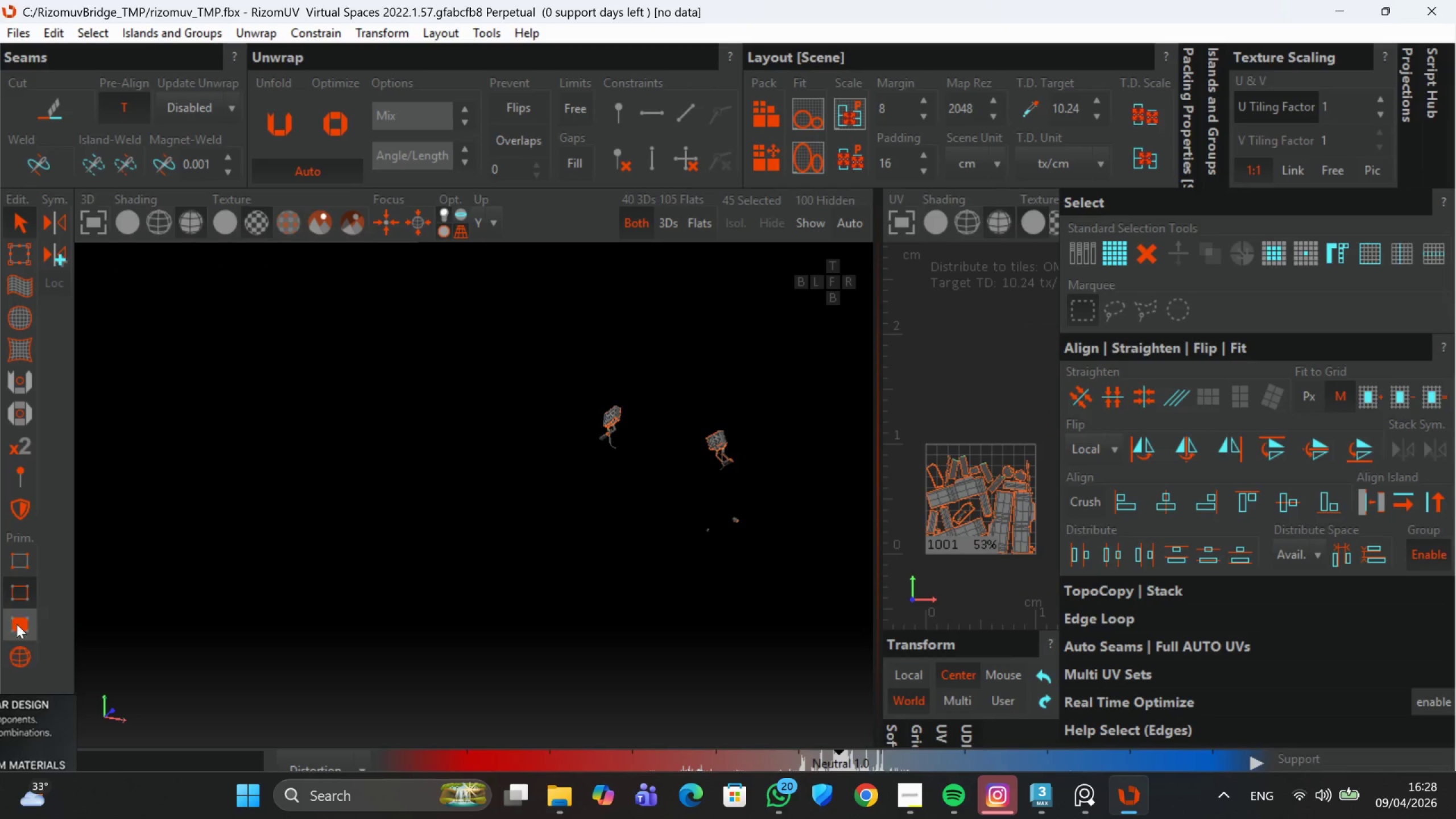 
left_click_drag(start_coordinate=[17, 652], to_coordinate=[20, 652])
 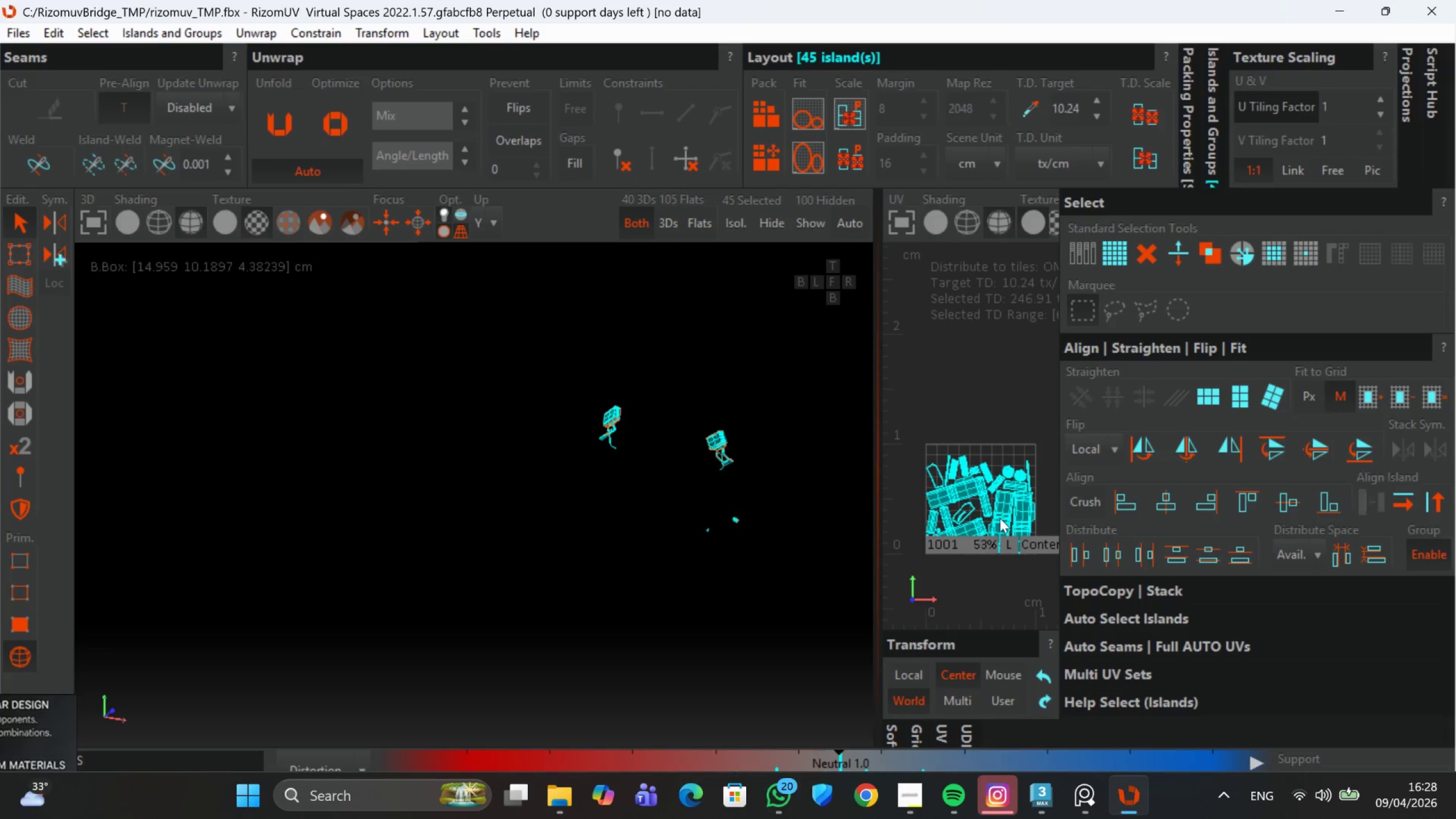 
hold_key(key=U, duration=0.35)
 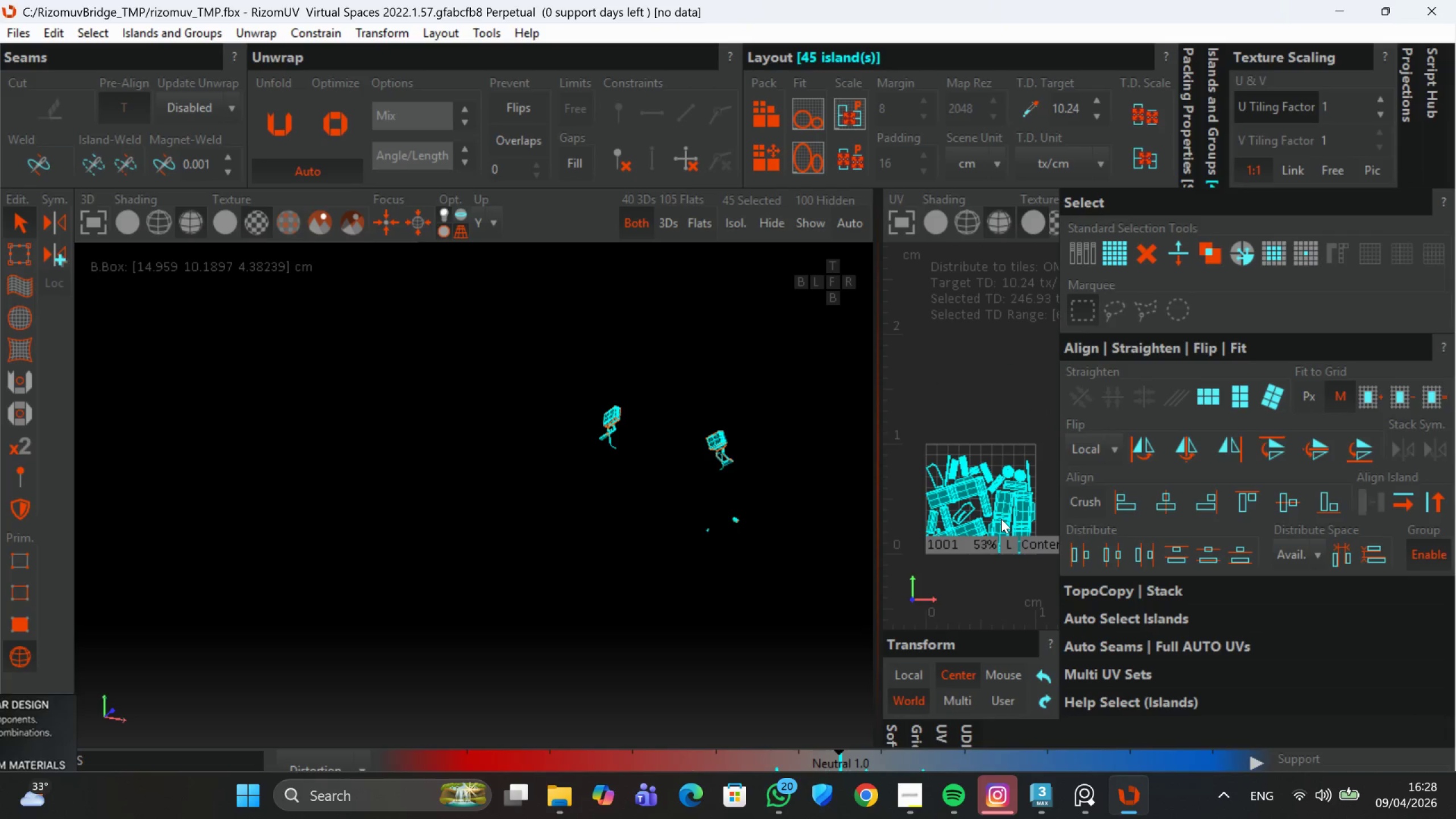 
key(P)
 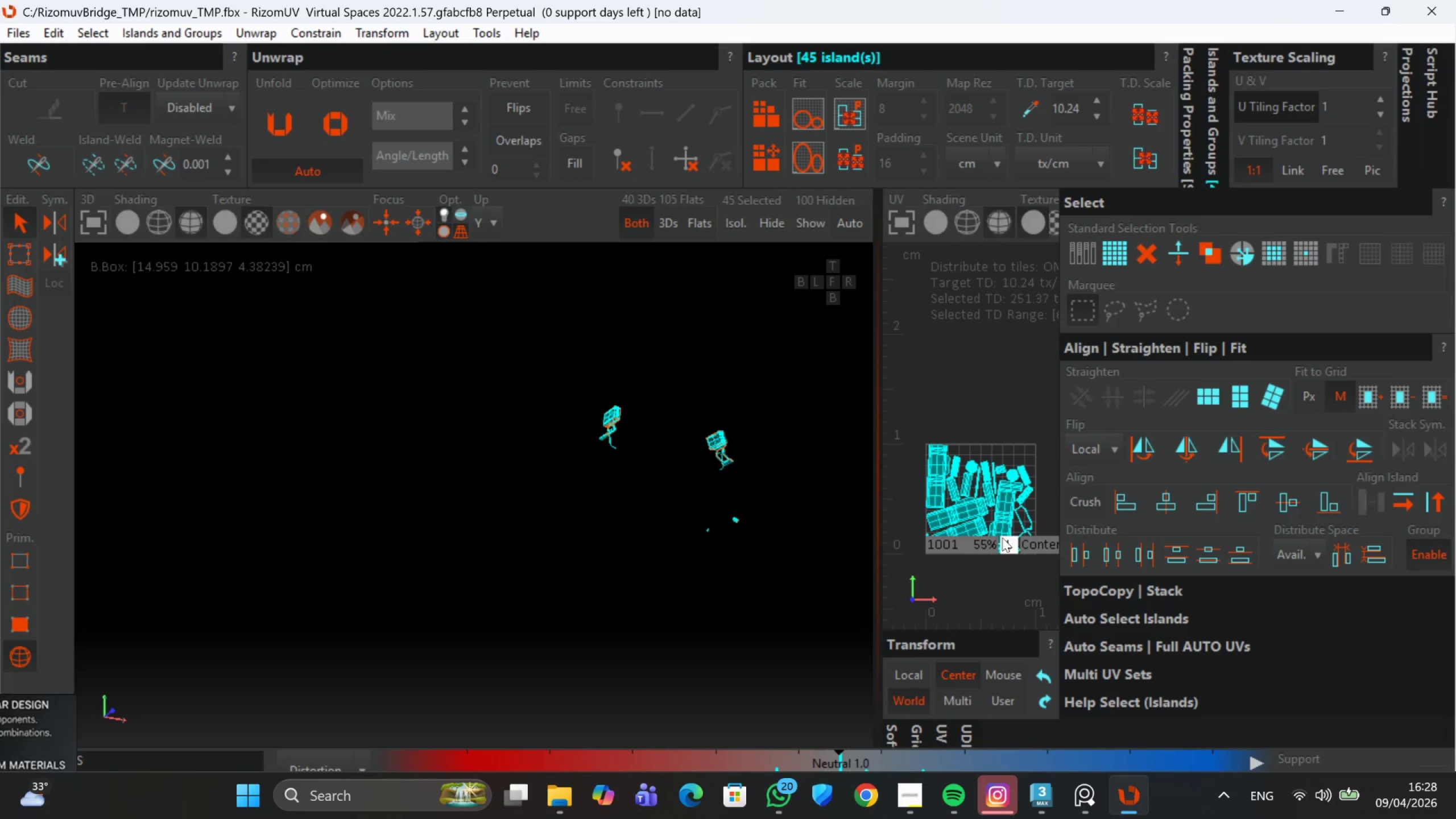 
scroll: coordinate [999, 539], scroll_direction: up, amount: 2.0
 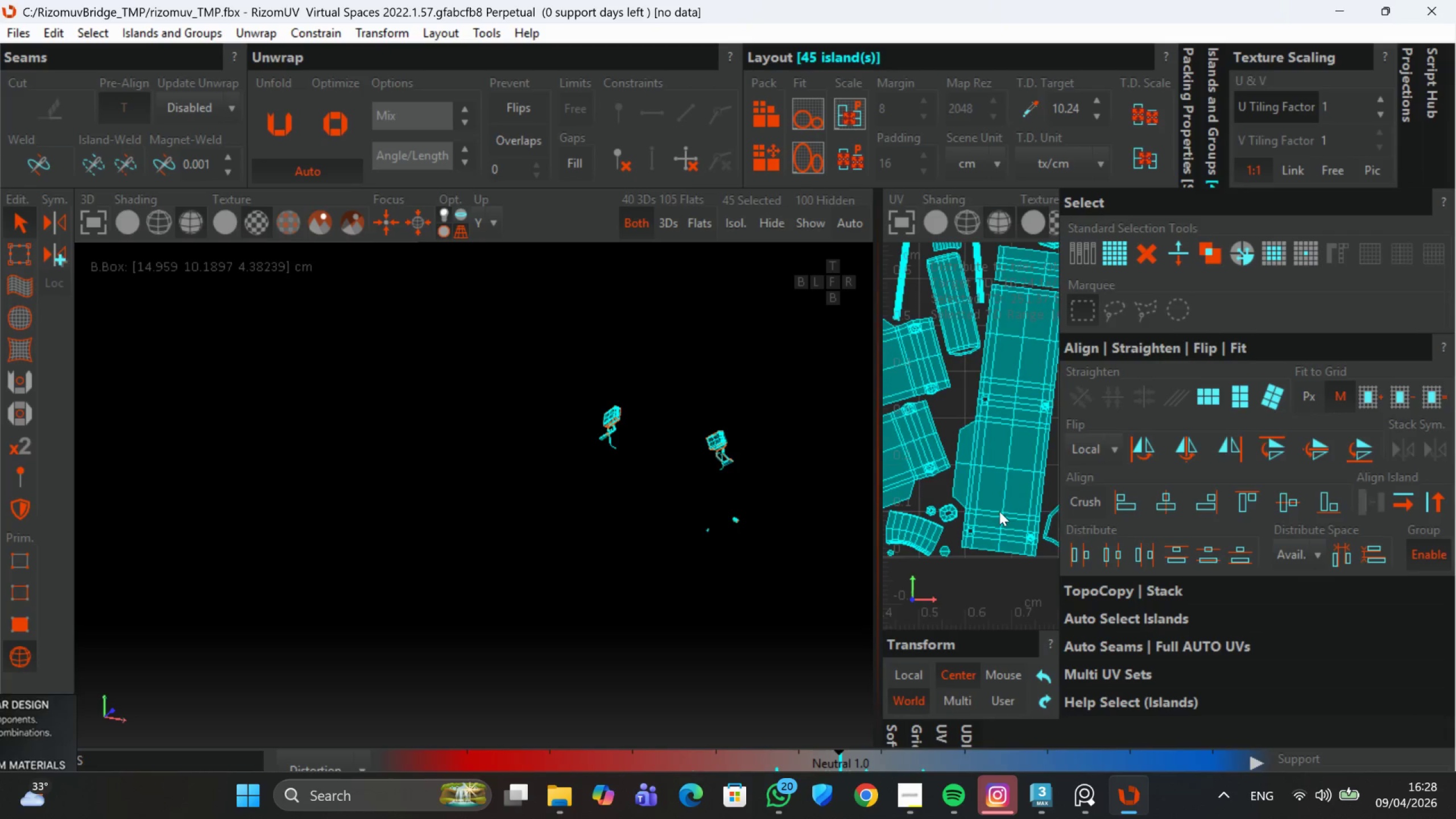 
left_click([1031, 575])
 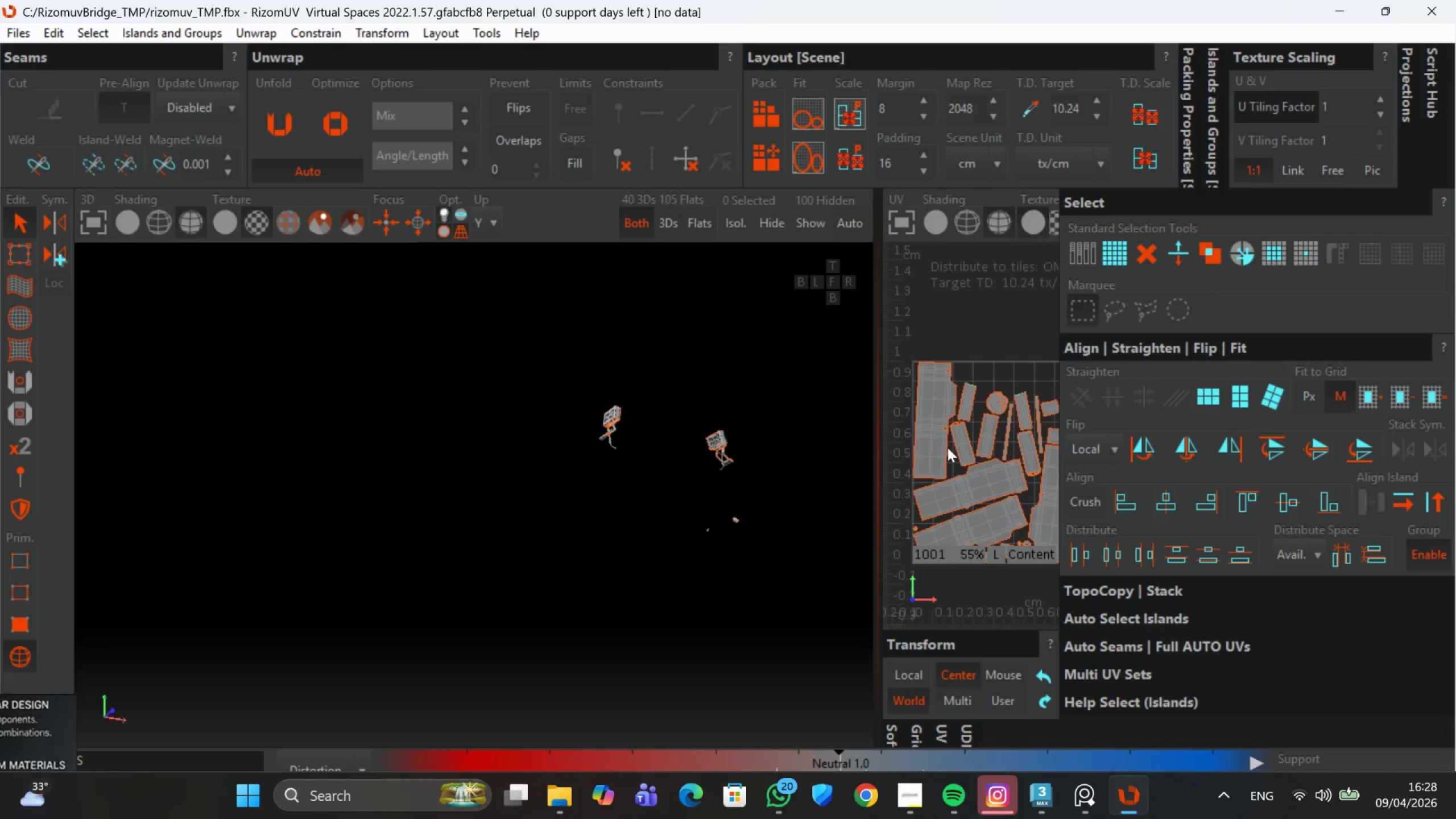 
scroll: coordinate [999, 502], scroll_direction: down, amount: 2.0
 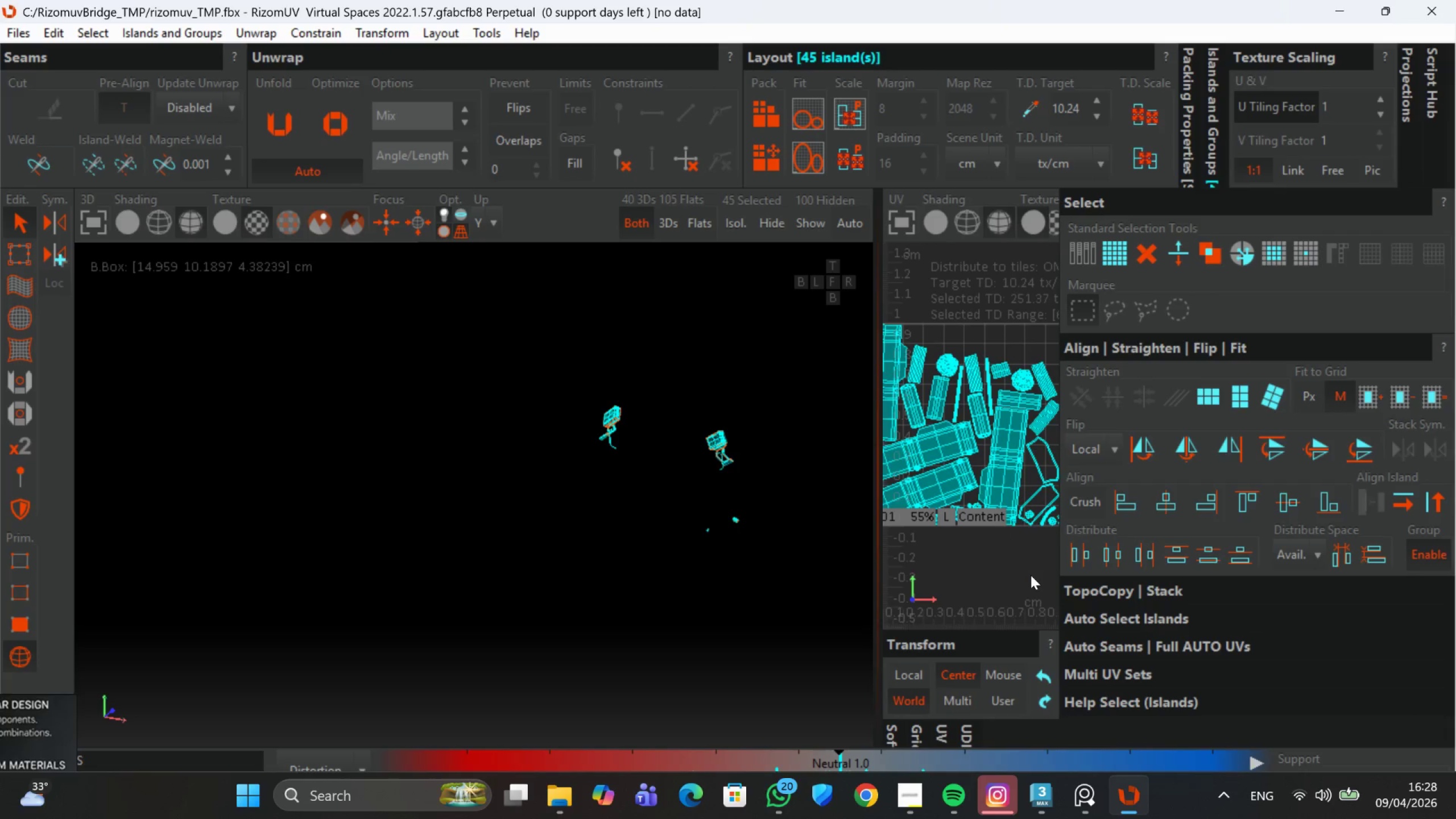 
left_click([985, 491])
 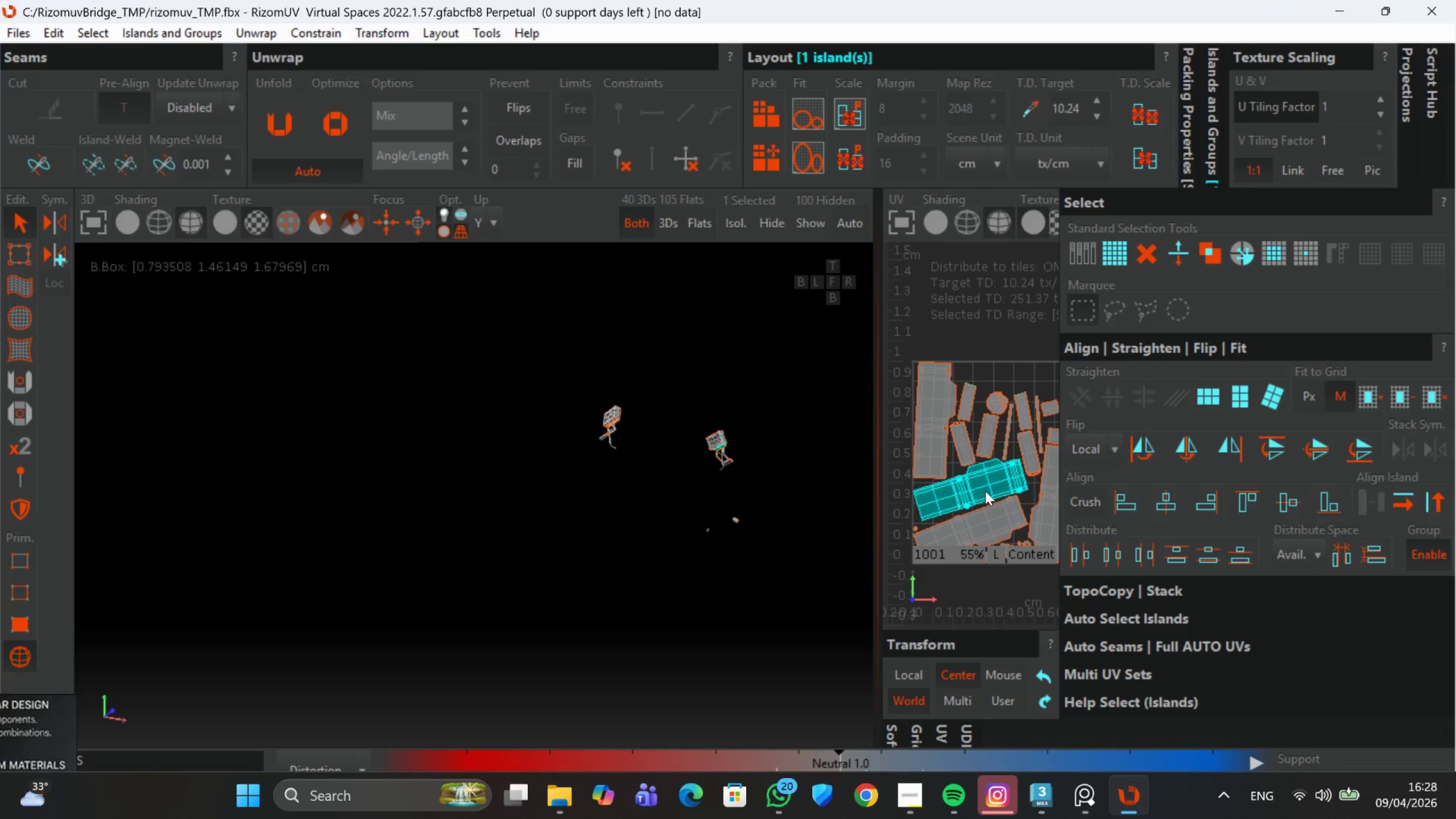 
middle_click([985, 491])
 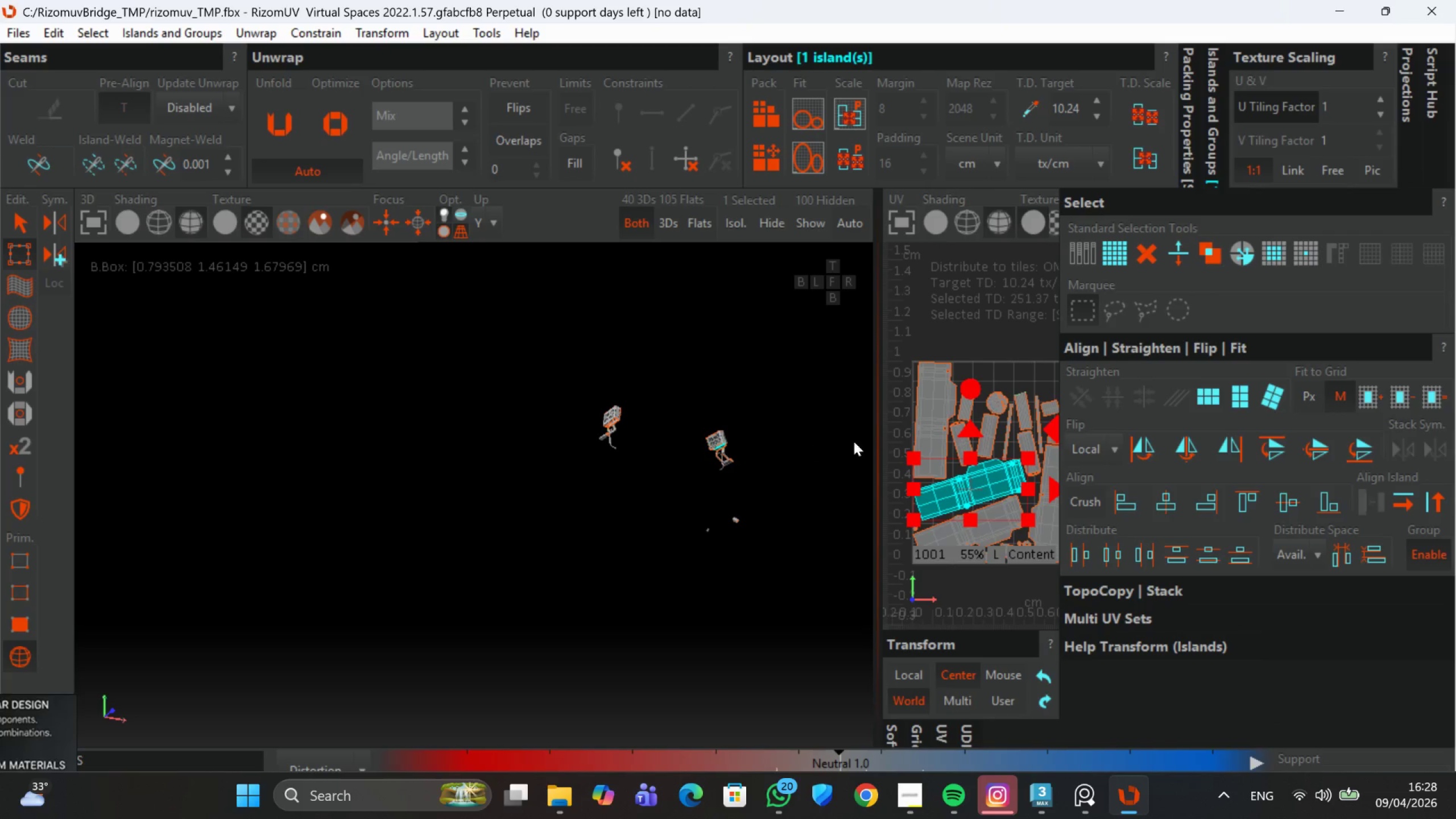 
left_click_drag(start_coordinate=[974, 396], to_coordinate=[978, 624])
 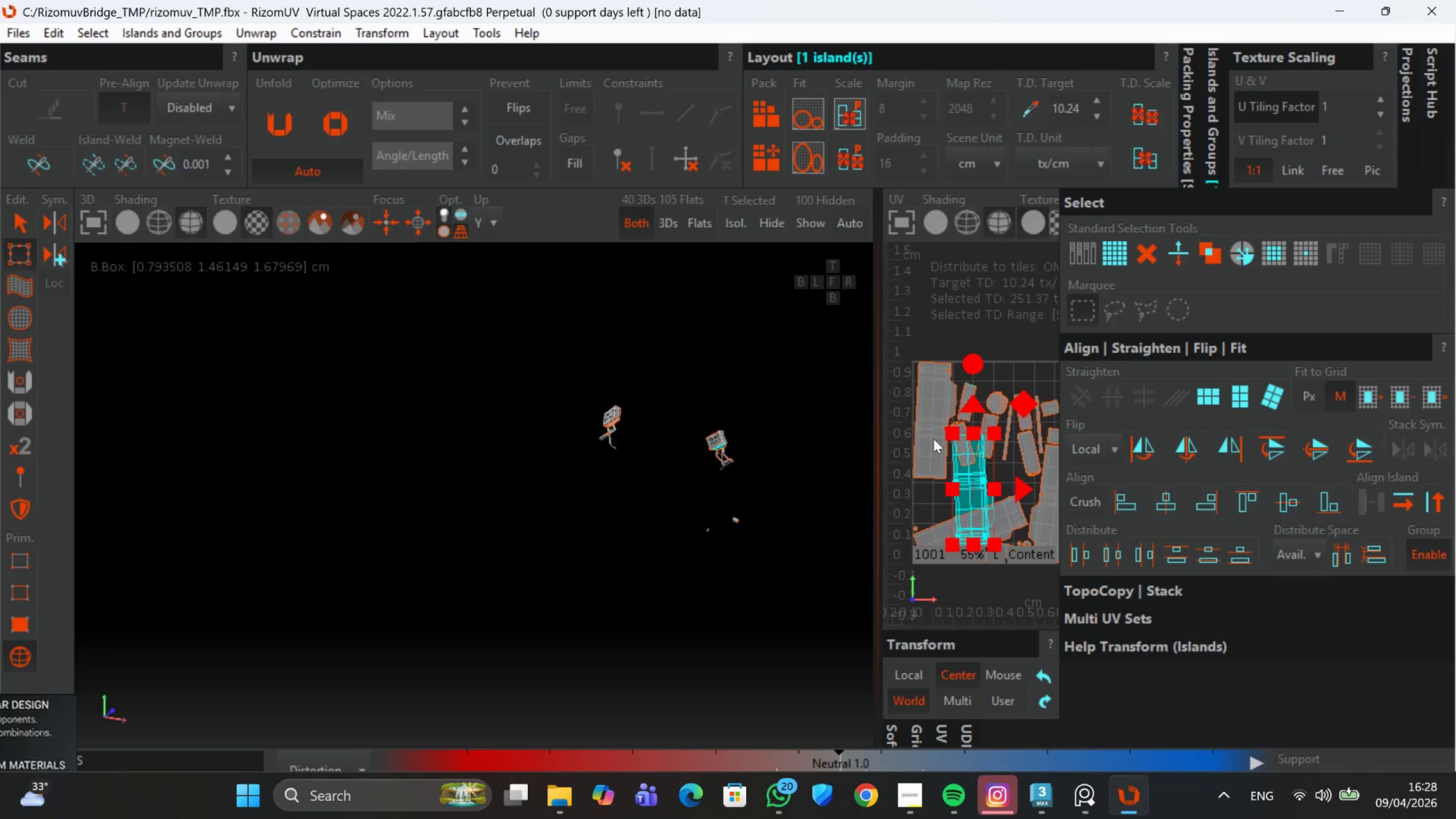 
left_click([932, 429])
 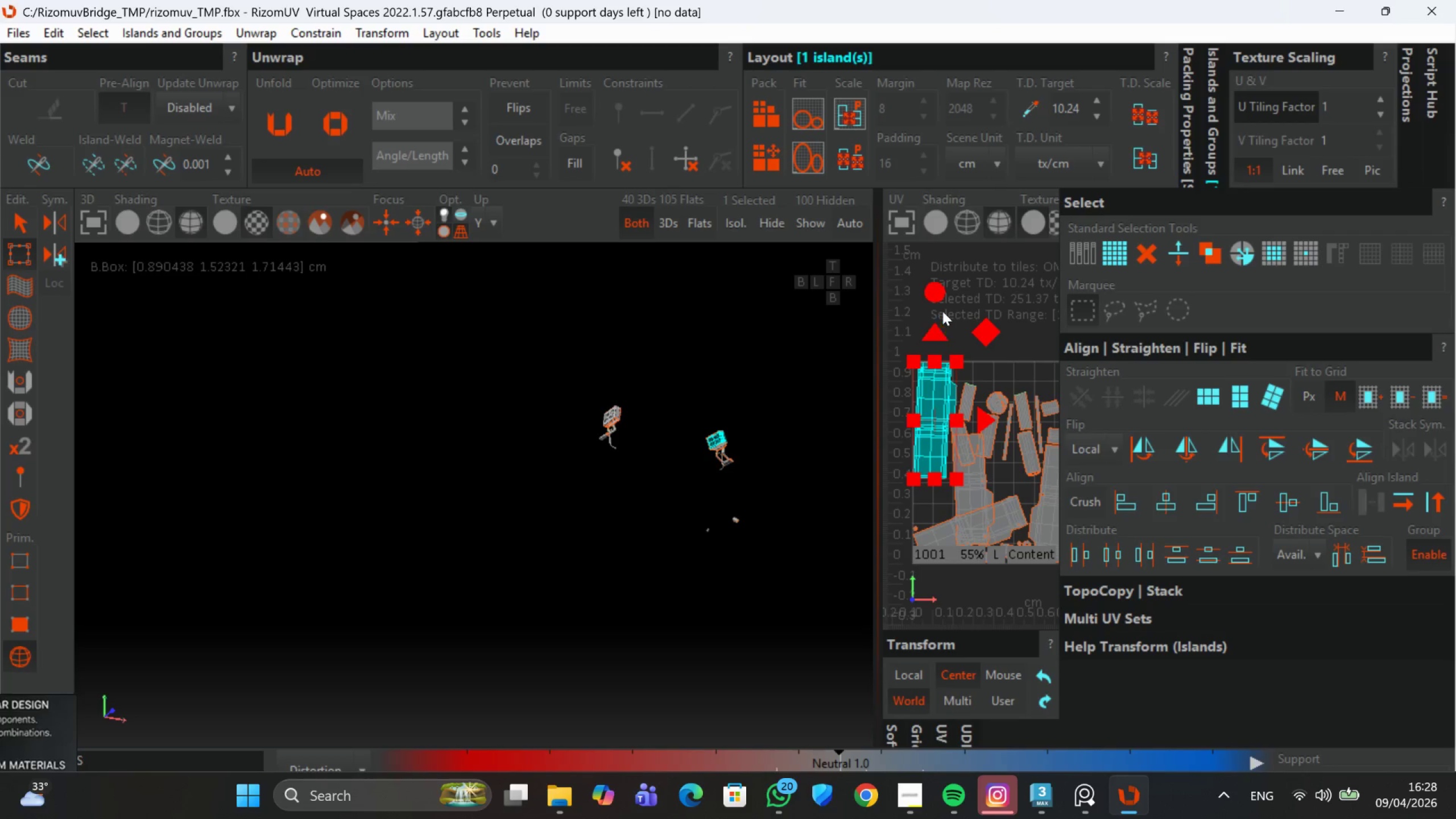 
left_click_drag(start_coordinate=[940, 290], to_coordinate=[940, 280])
 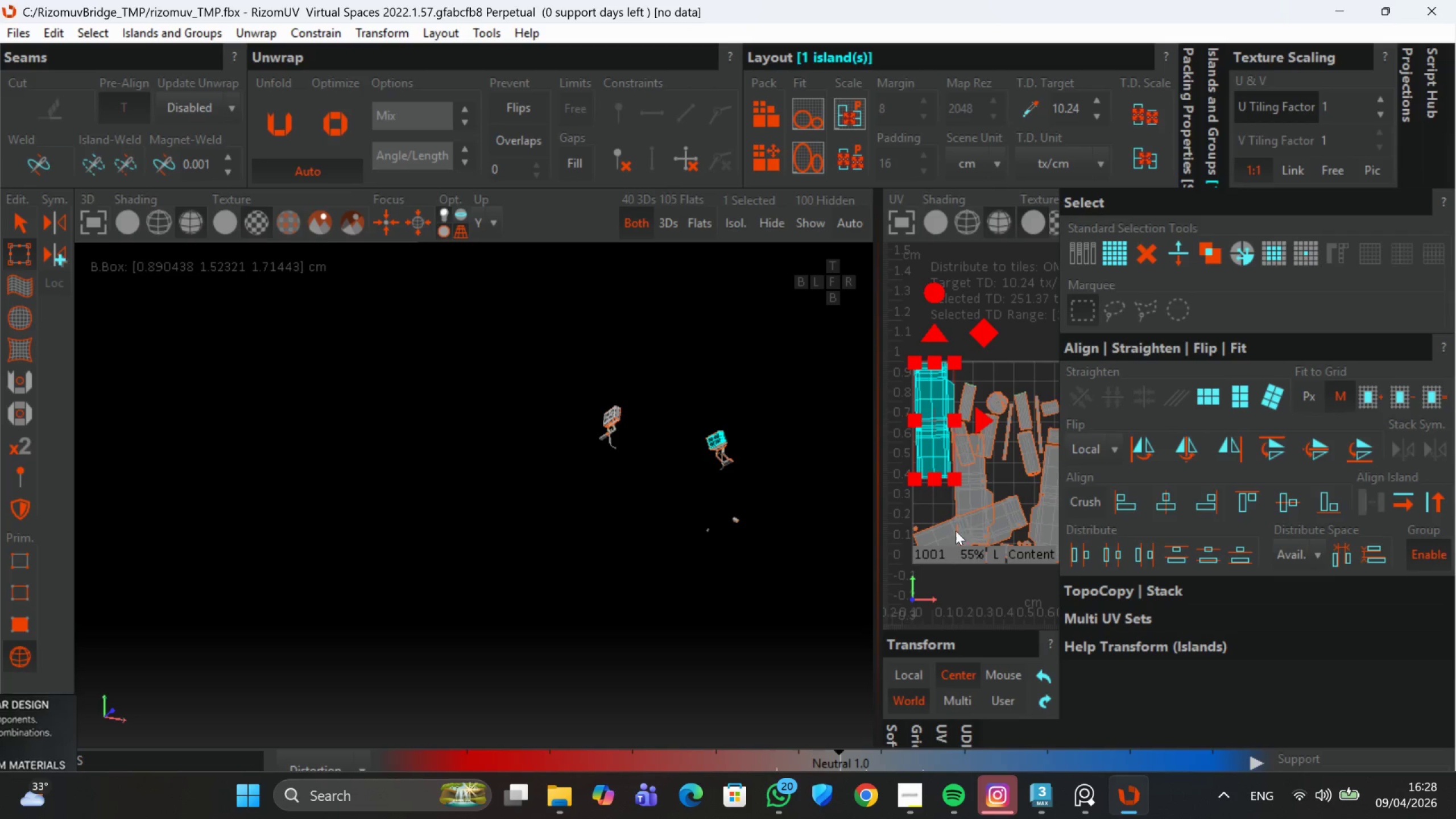 
left_click([951, 533])
 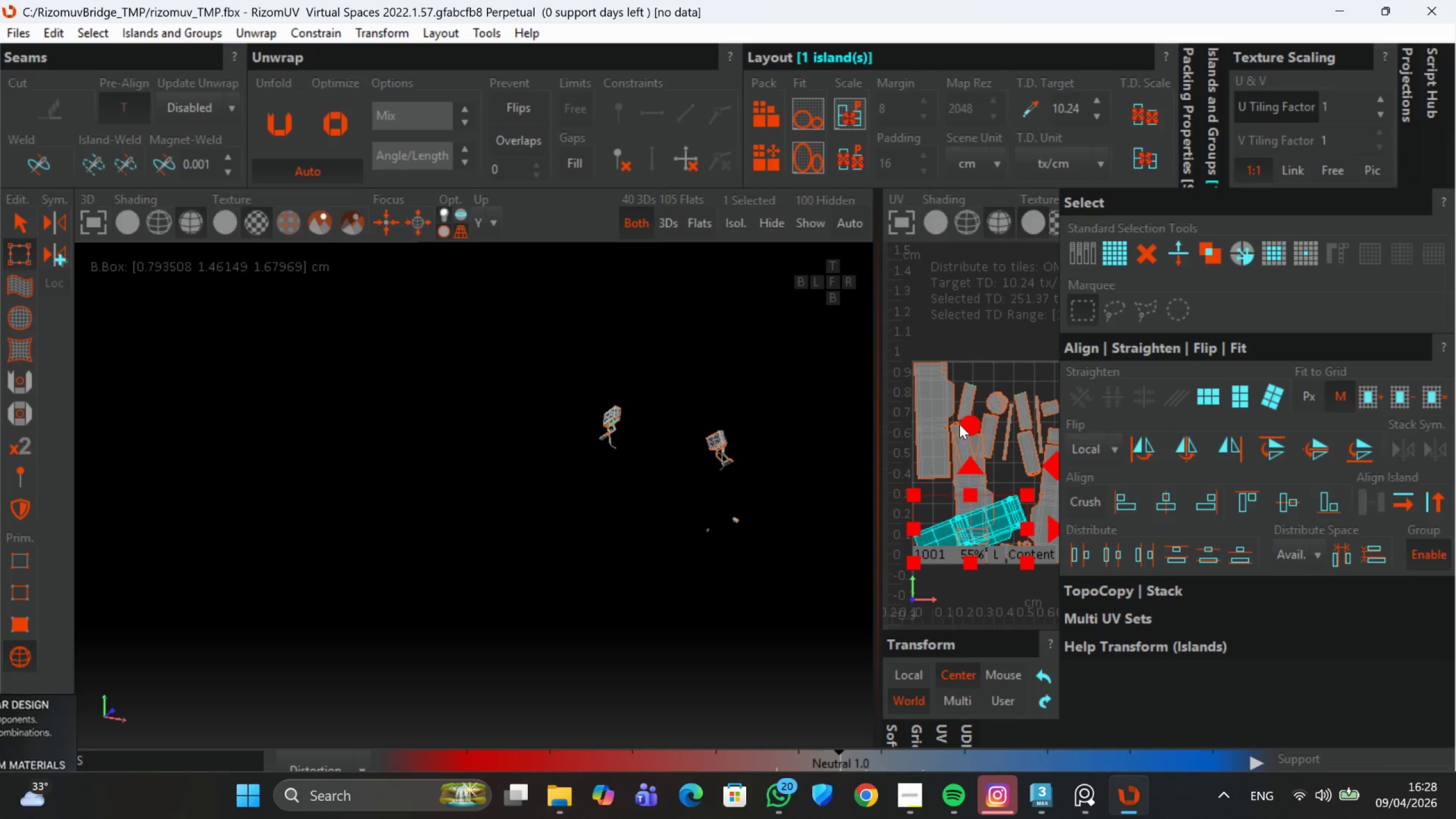 
left_click_drag(start_coordinate=[962, 422], to_coordinate=[995, 654])
 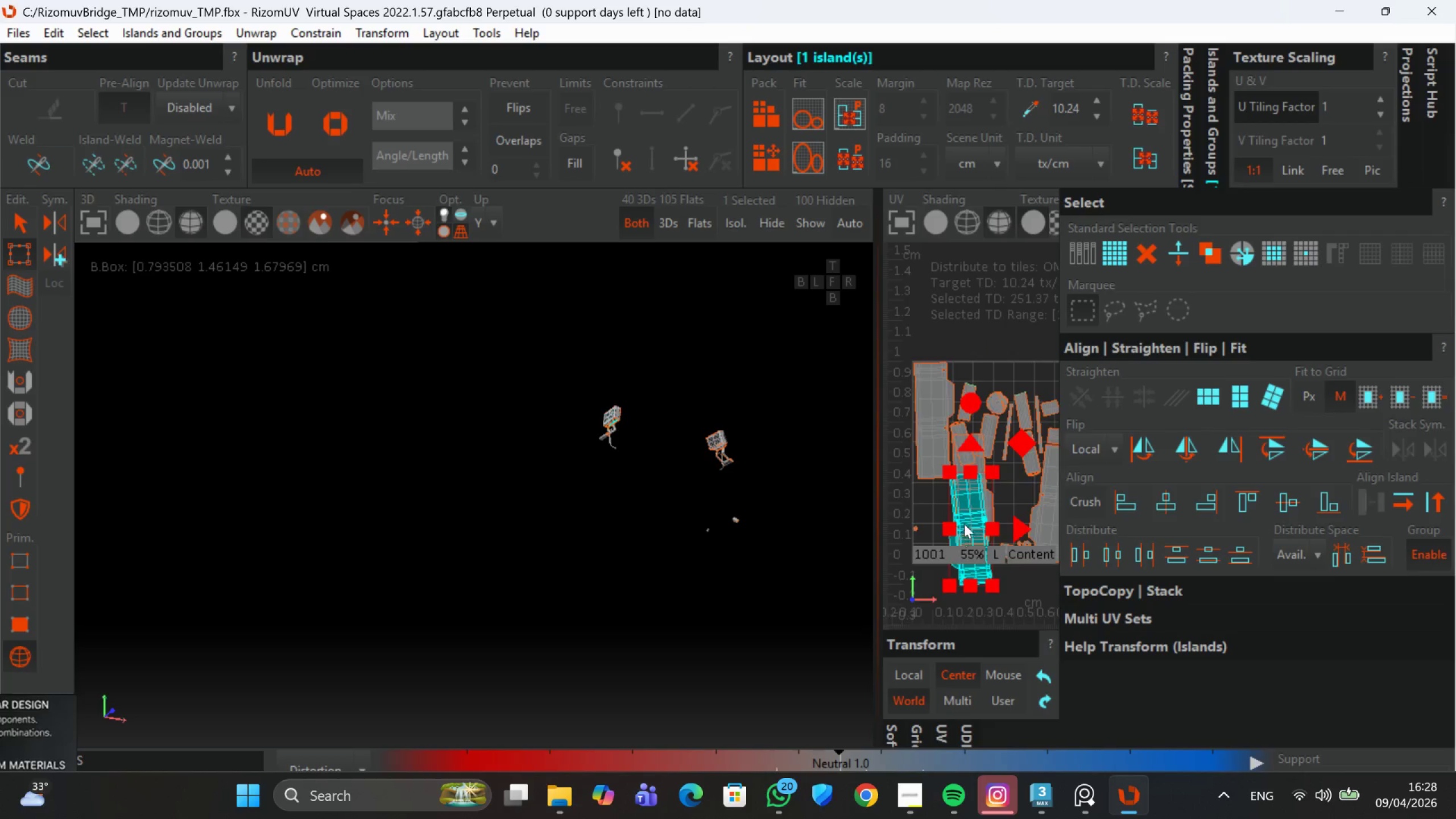 
scroll: coordinate [965, 520], scroll_direction: up, amount: 1.0
 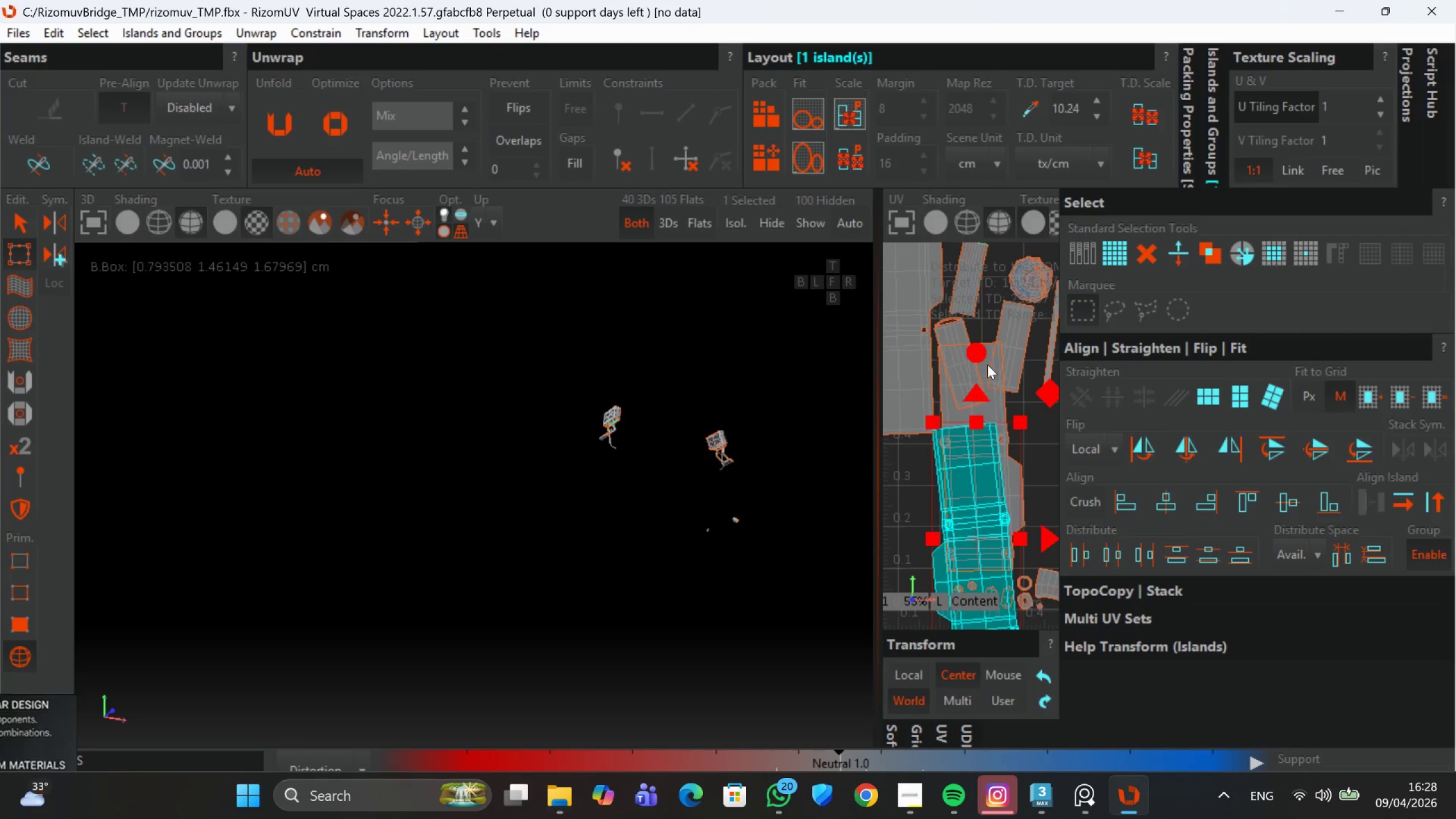 
left_click_drag(start_coordinate=[978, 351], to_coordinate=[999, 747])
 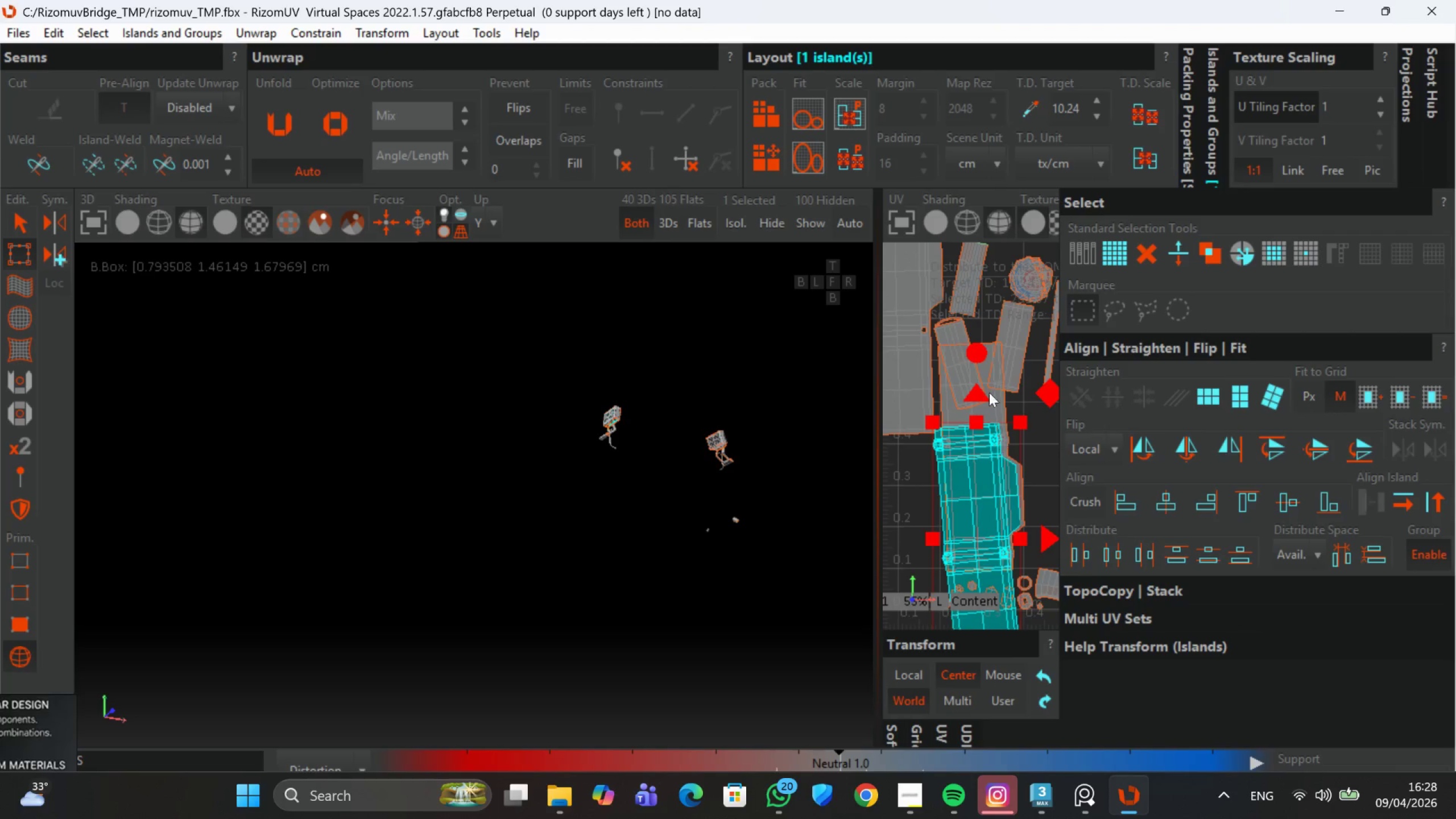 
left_click_drag(start_coordinate=[979, 351], to_coordinate=[979, 360])
 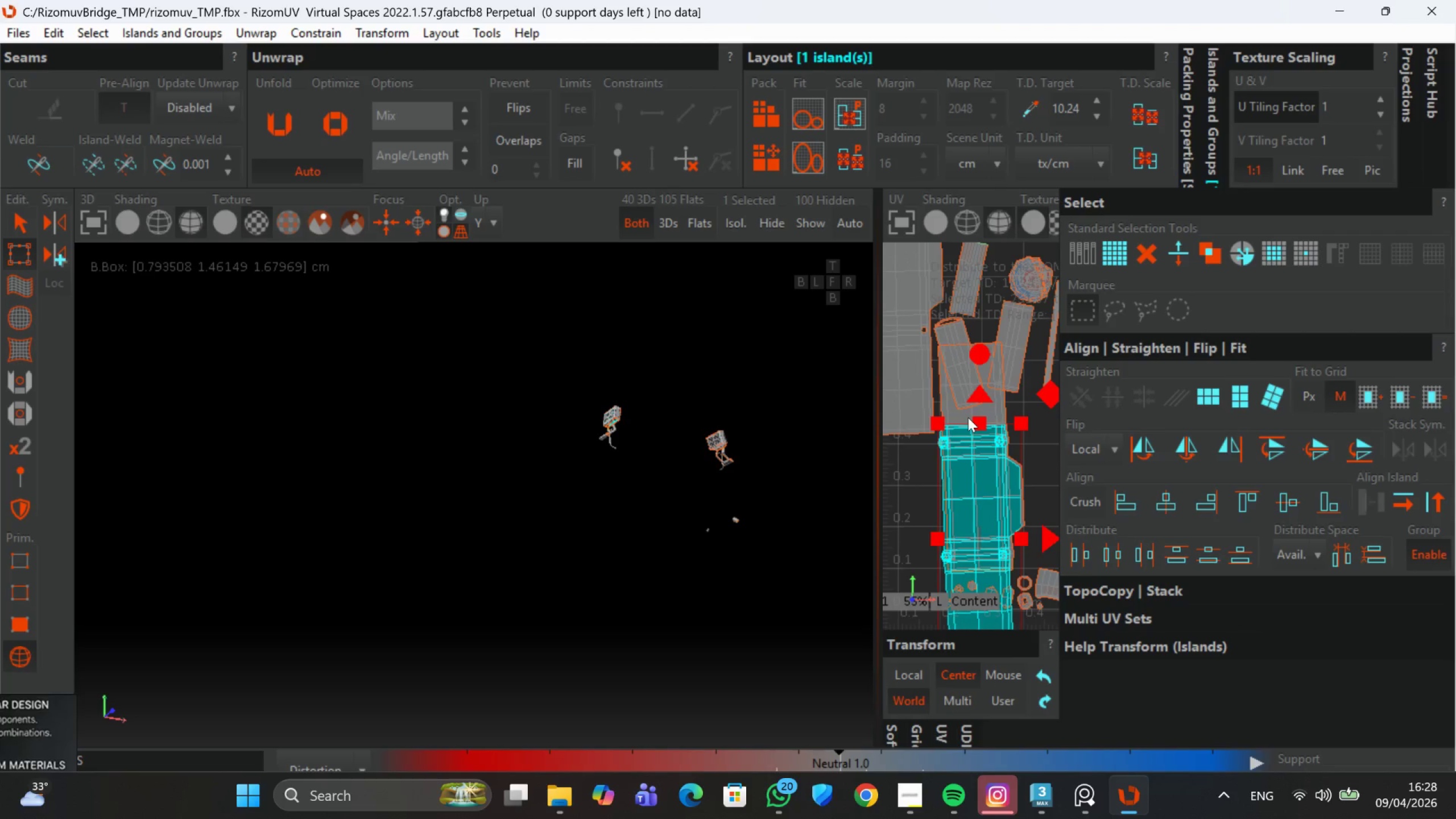 
left_click([966, 418])
 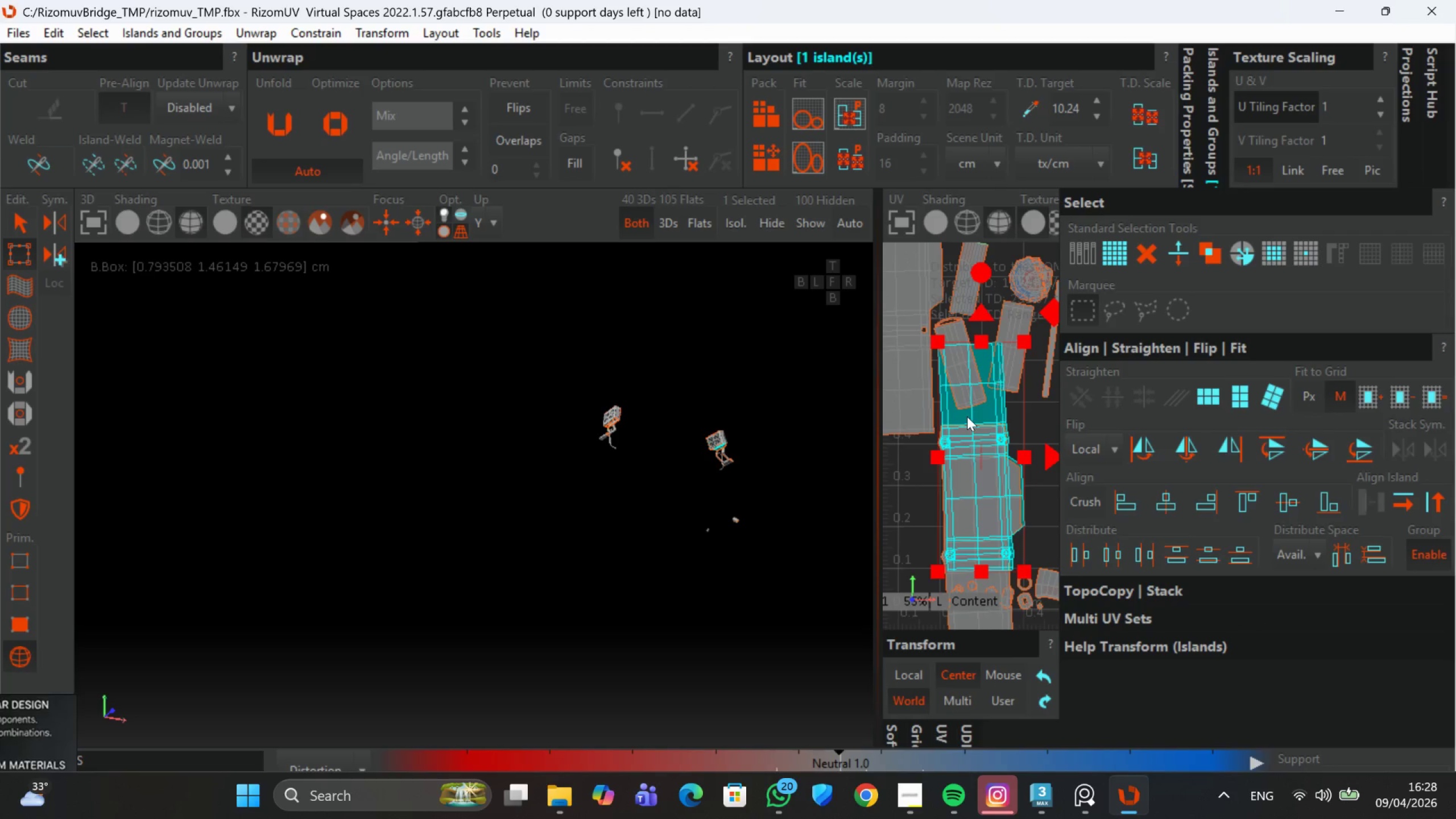 
scroll: coordinate [962, 431], scroll_direction: down, amount: 3.0
 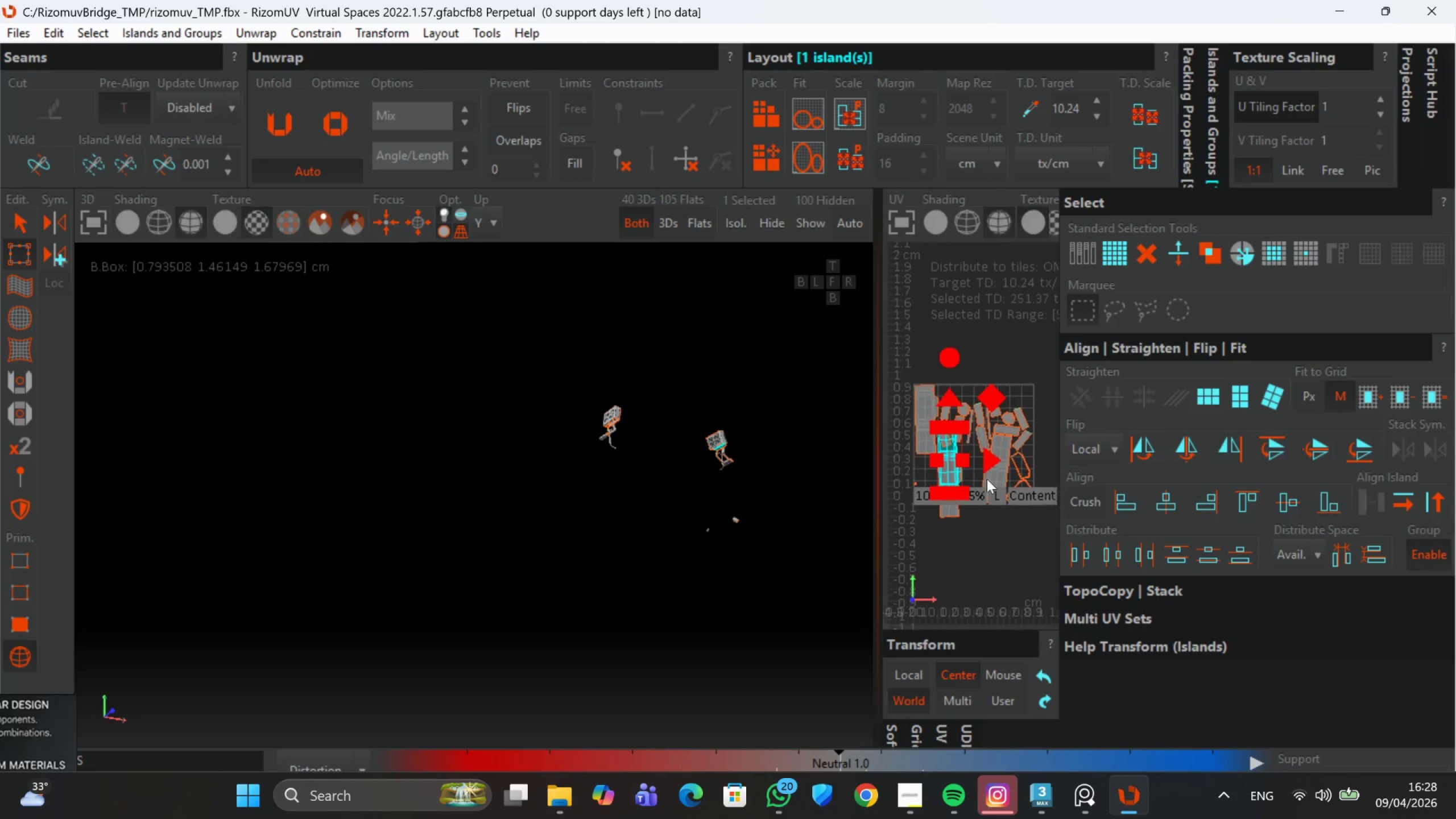 
scroll: coordinate [1011, 487], scroll_direction: up, amount: 2.0
 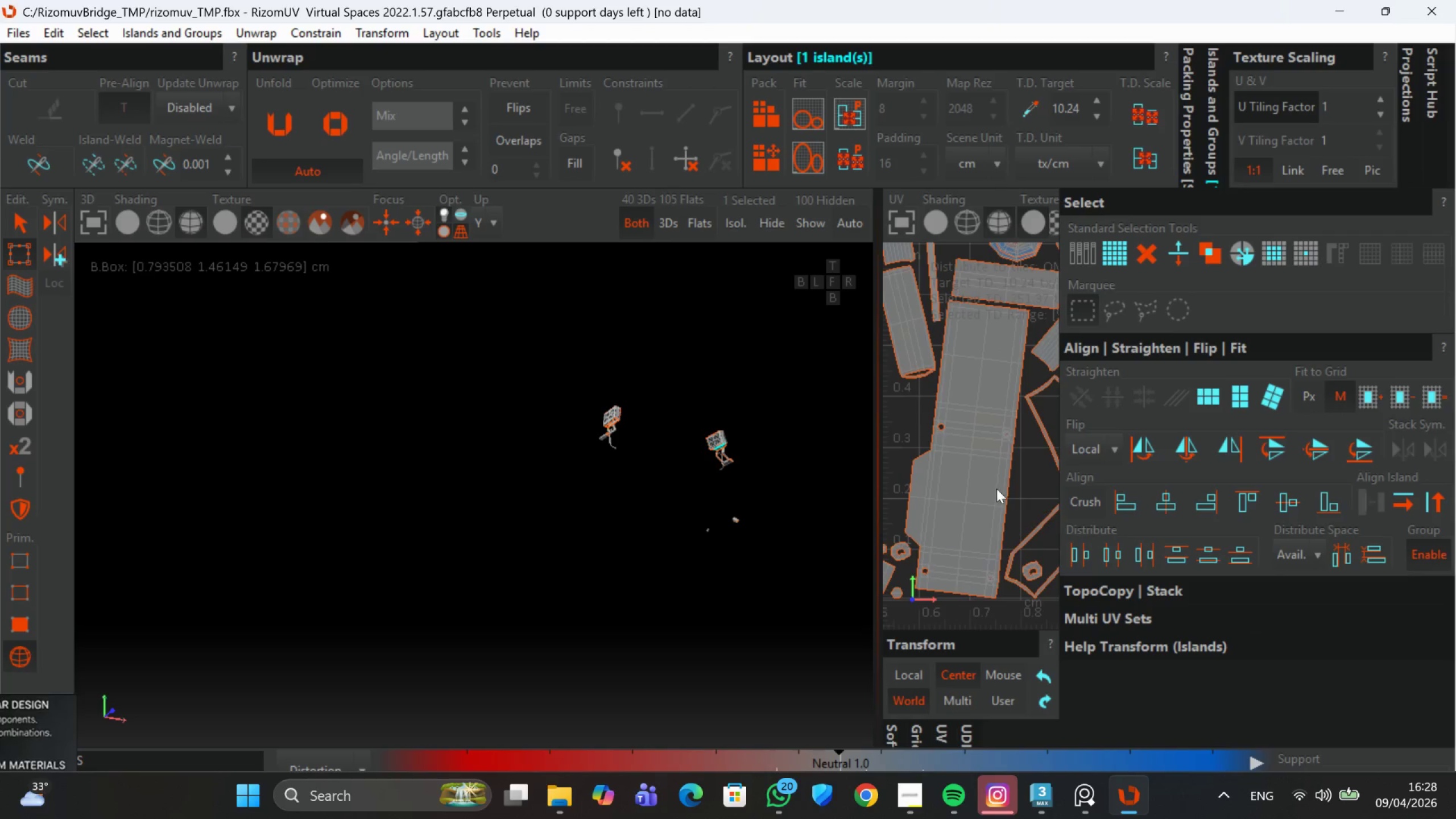 
left_click([985, 479])
 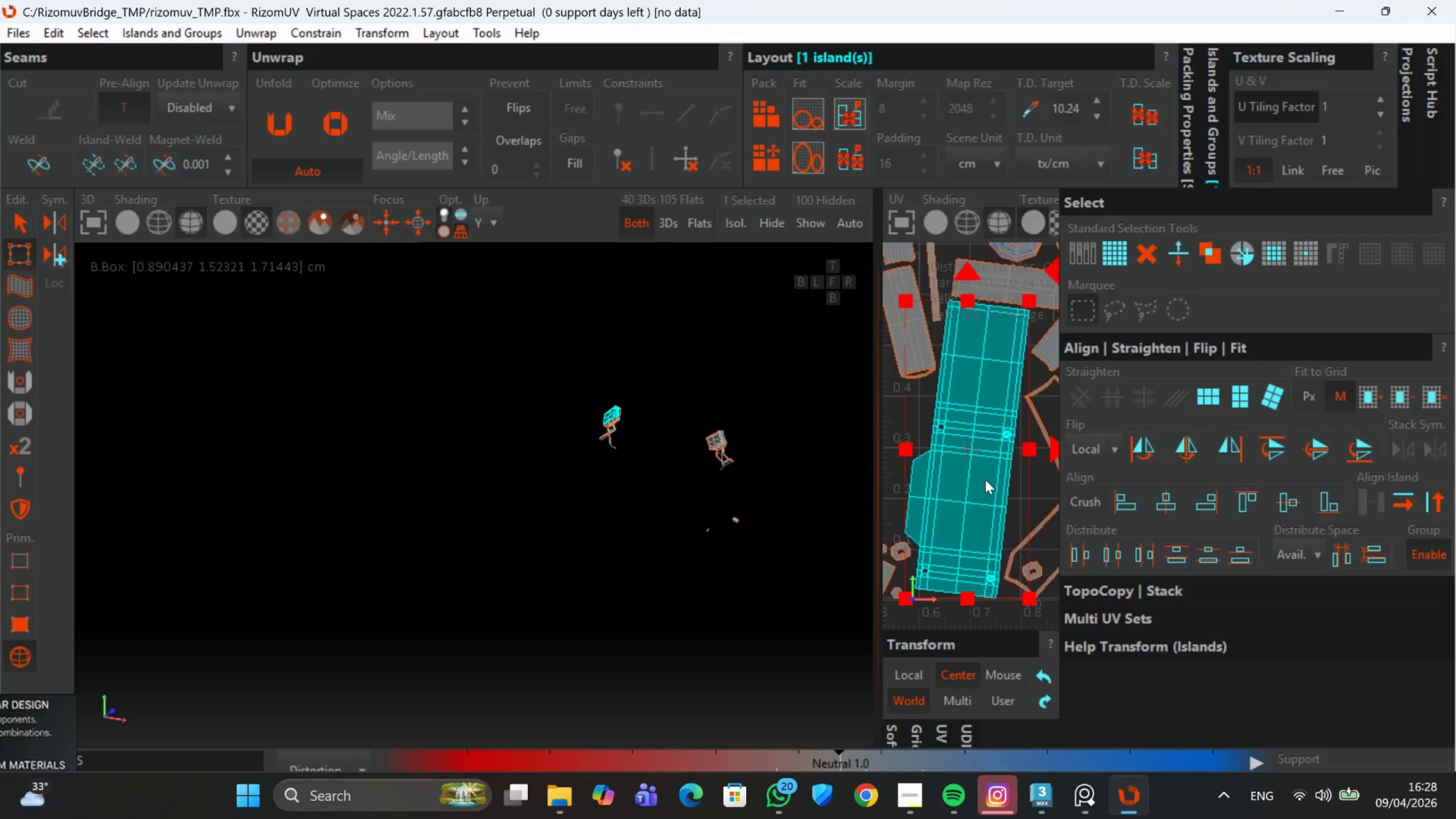 
scroll: coordinate [983, 479], scroll_direction: down, amount: 1.0
 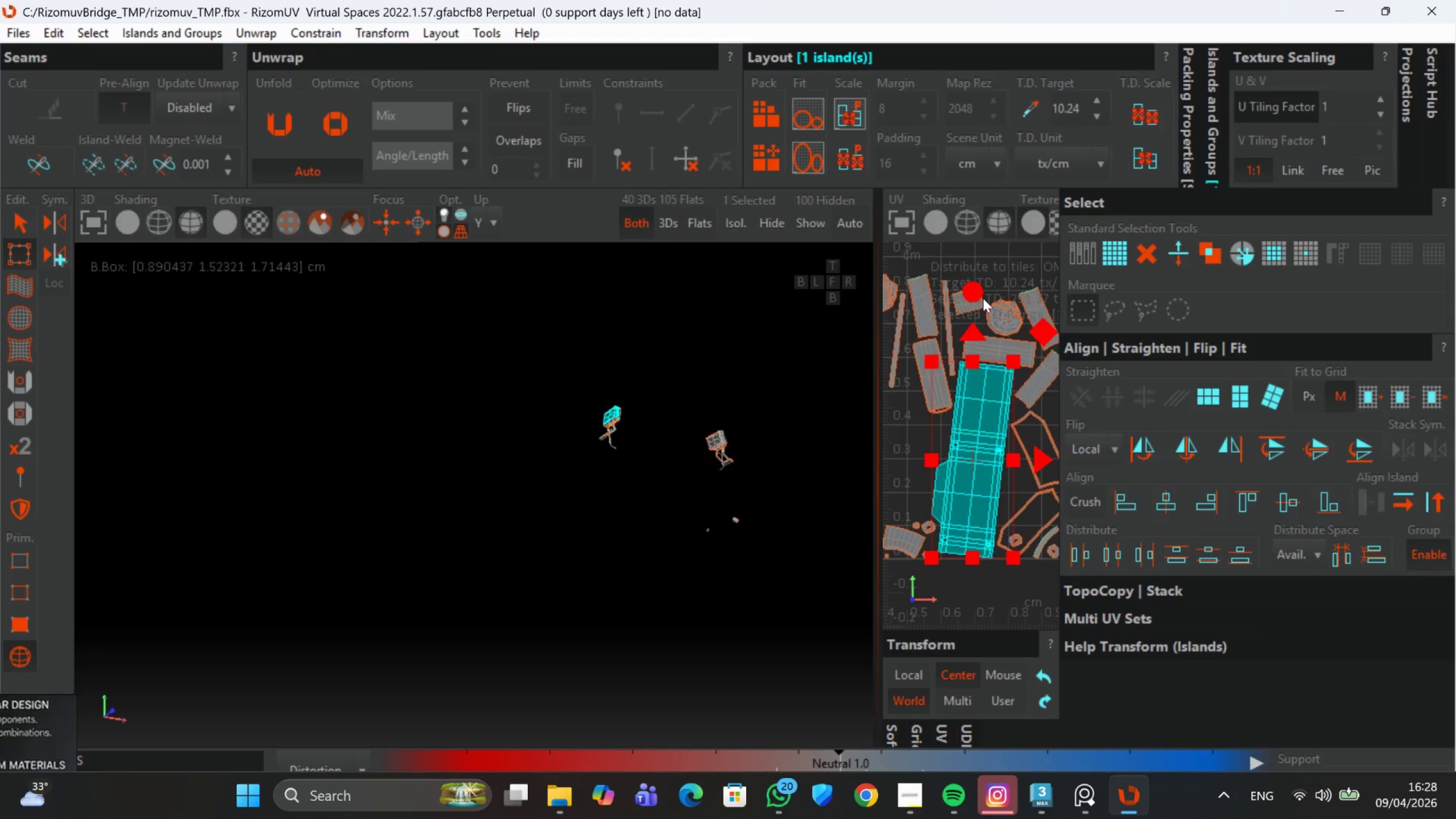 
left_click_drag(start_coordinate=[979, 296], to_coordinate=[979, 276])
 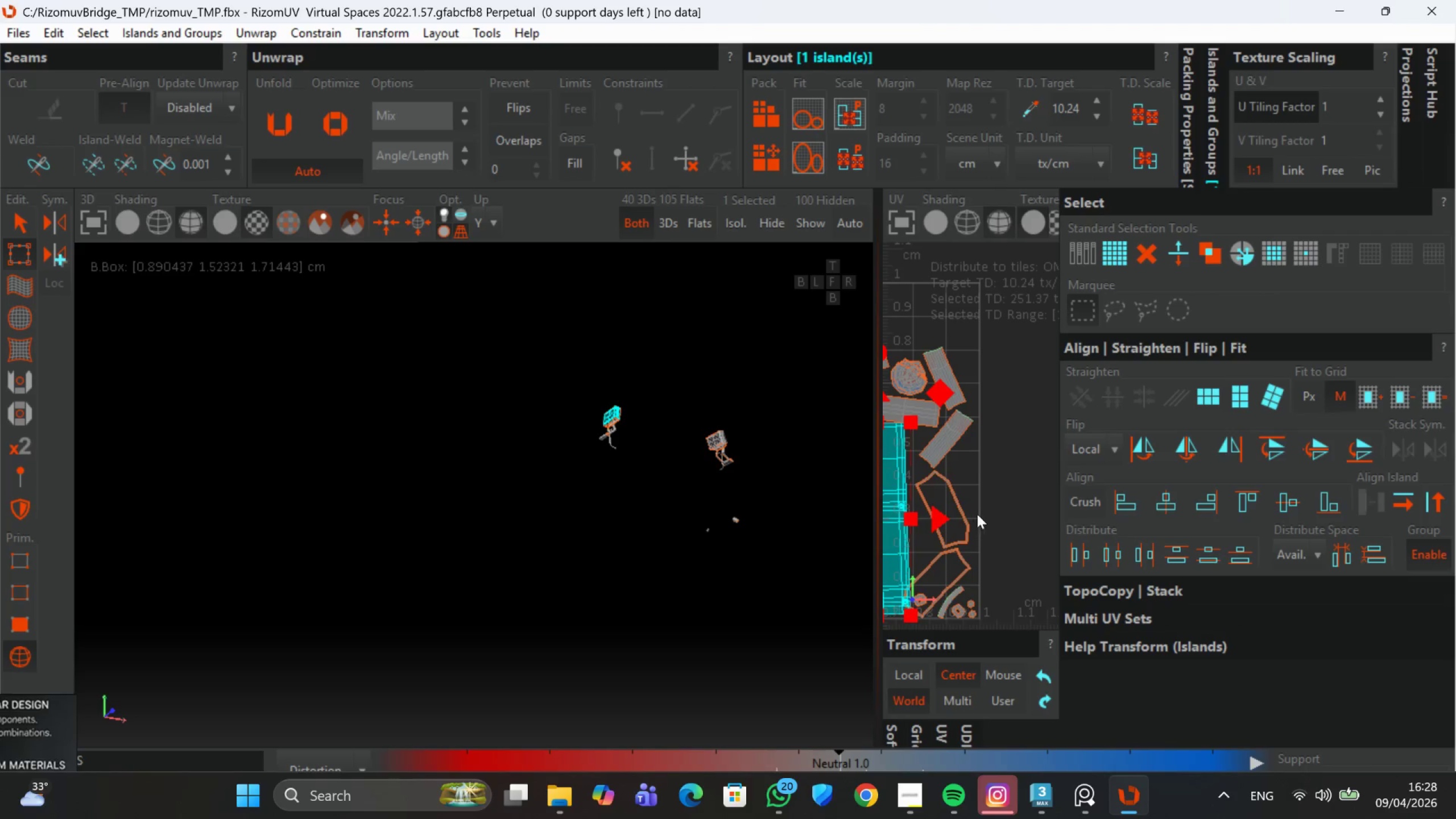 
scroll: coordinate [996, 551], scroll_direction: up, amount: 1.0
 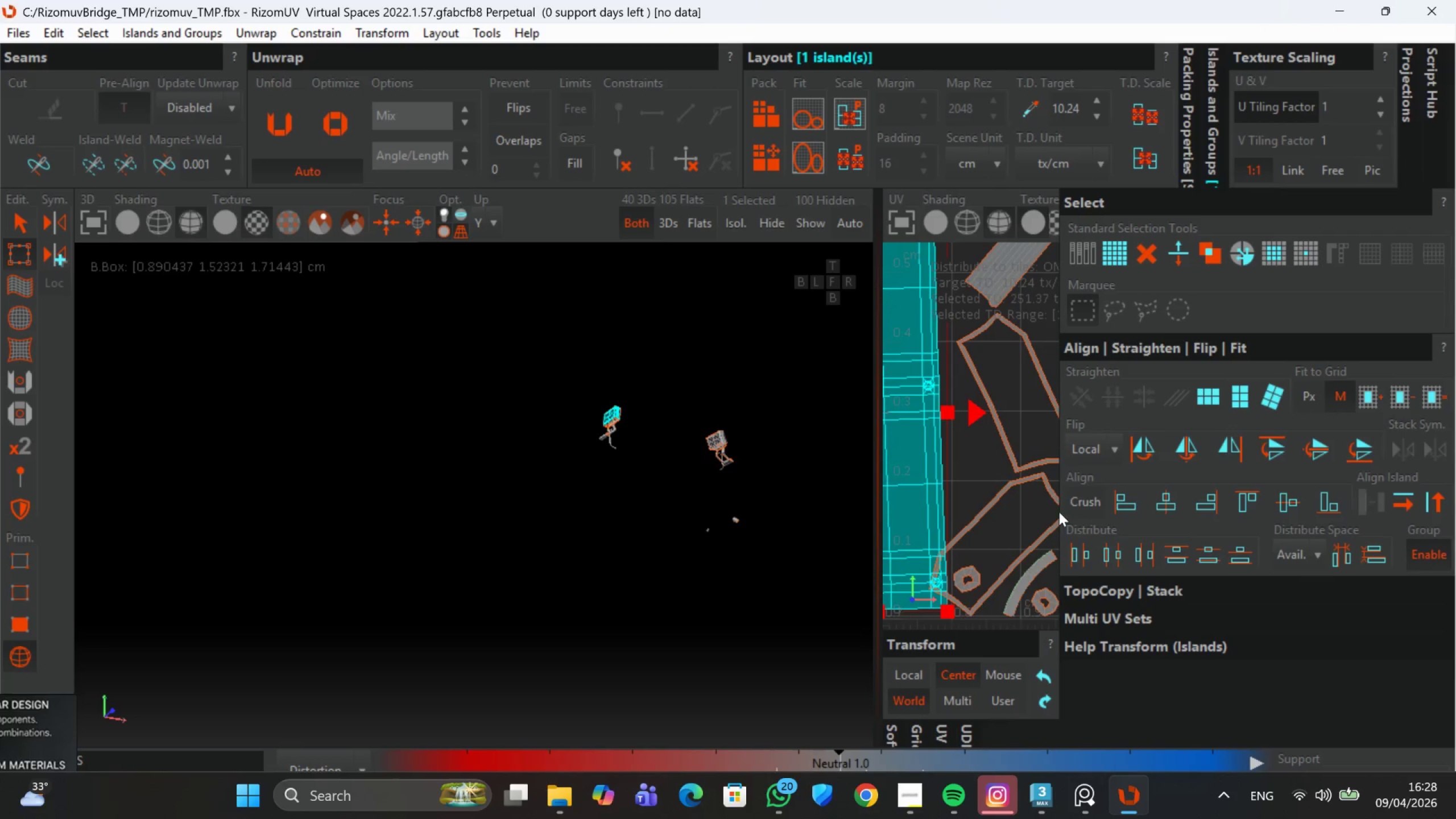 
scroll: coordinate [1012, 527], scroll_direction: down, amount: 5.0
 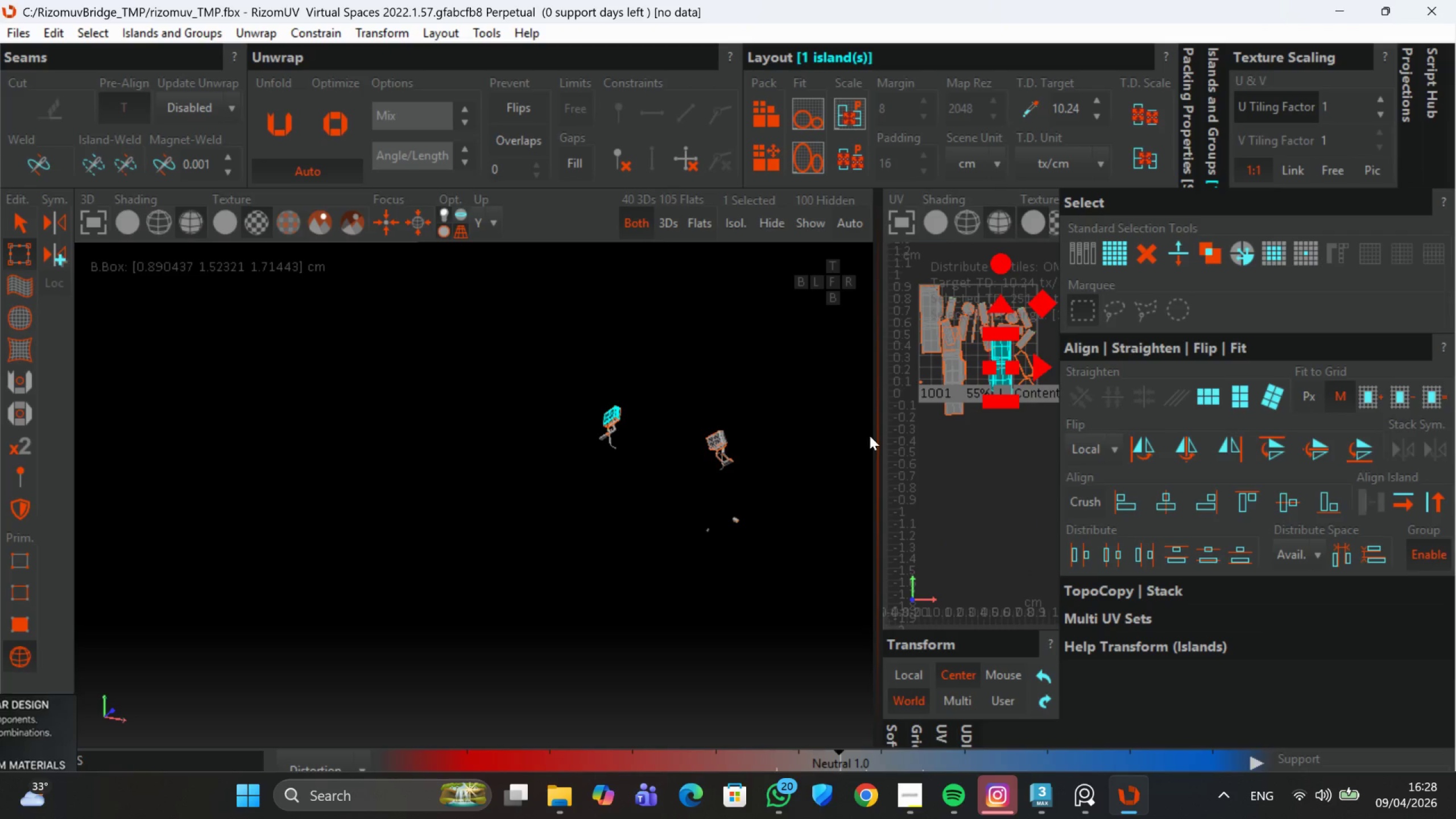 
left_click_drag(start_coordinate=[873, 432], to_coordinate=[502, 533])
 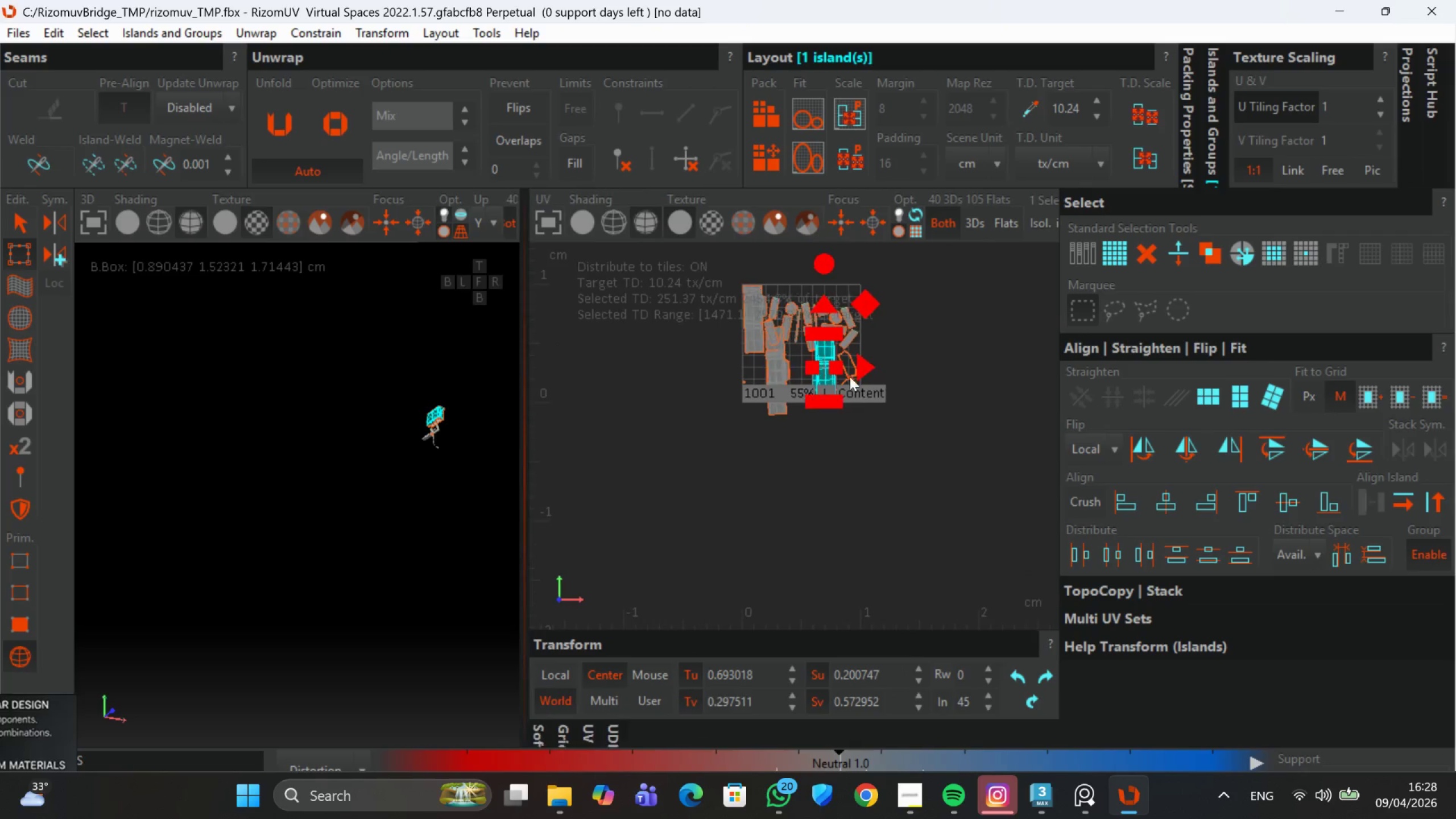 
scroll: coordinate [851, 374], scroll_direction: up, amount: 2.0
 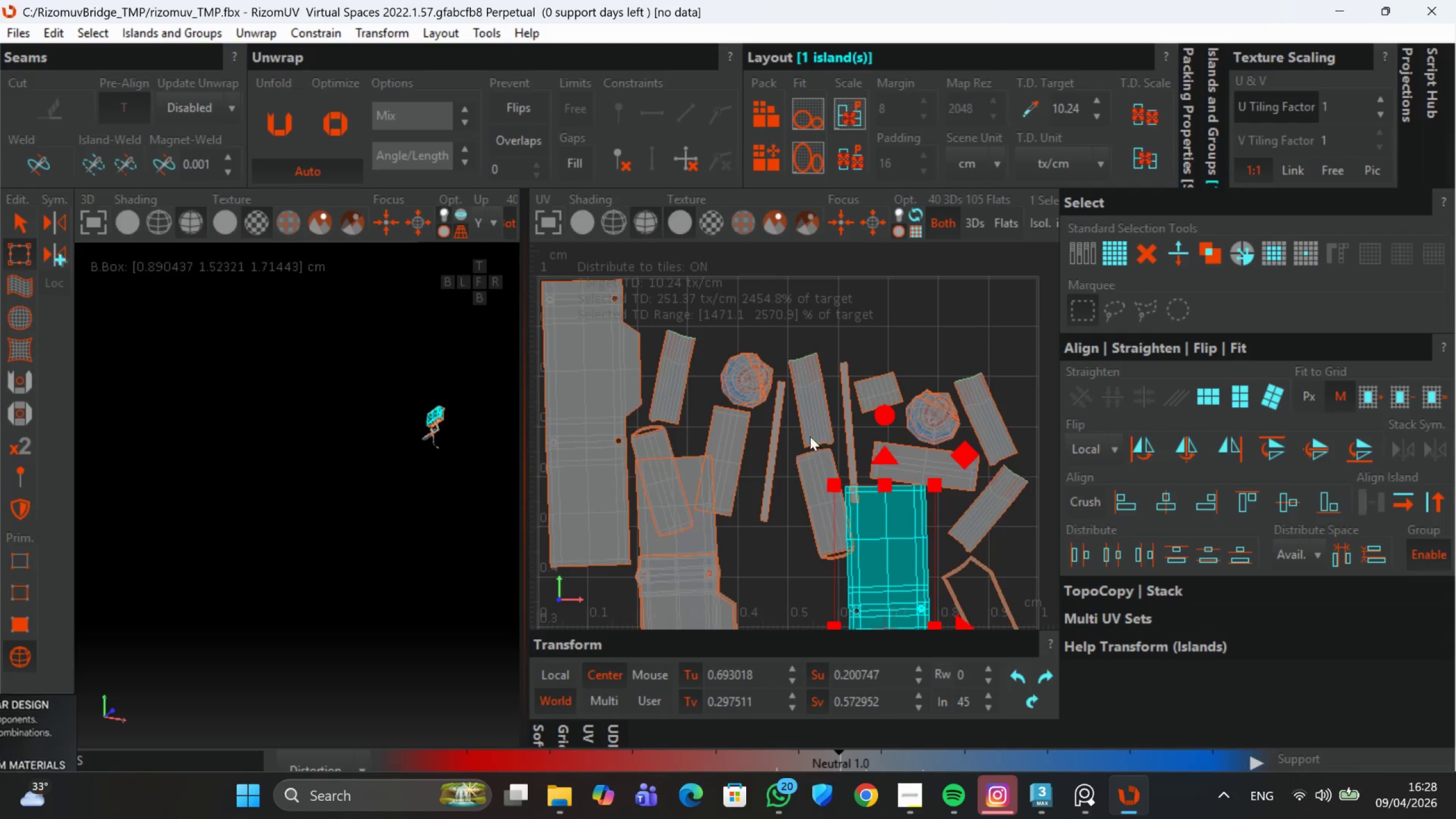 
left_click([744, 383])
 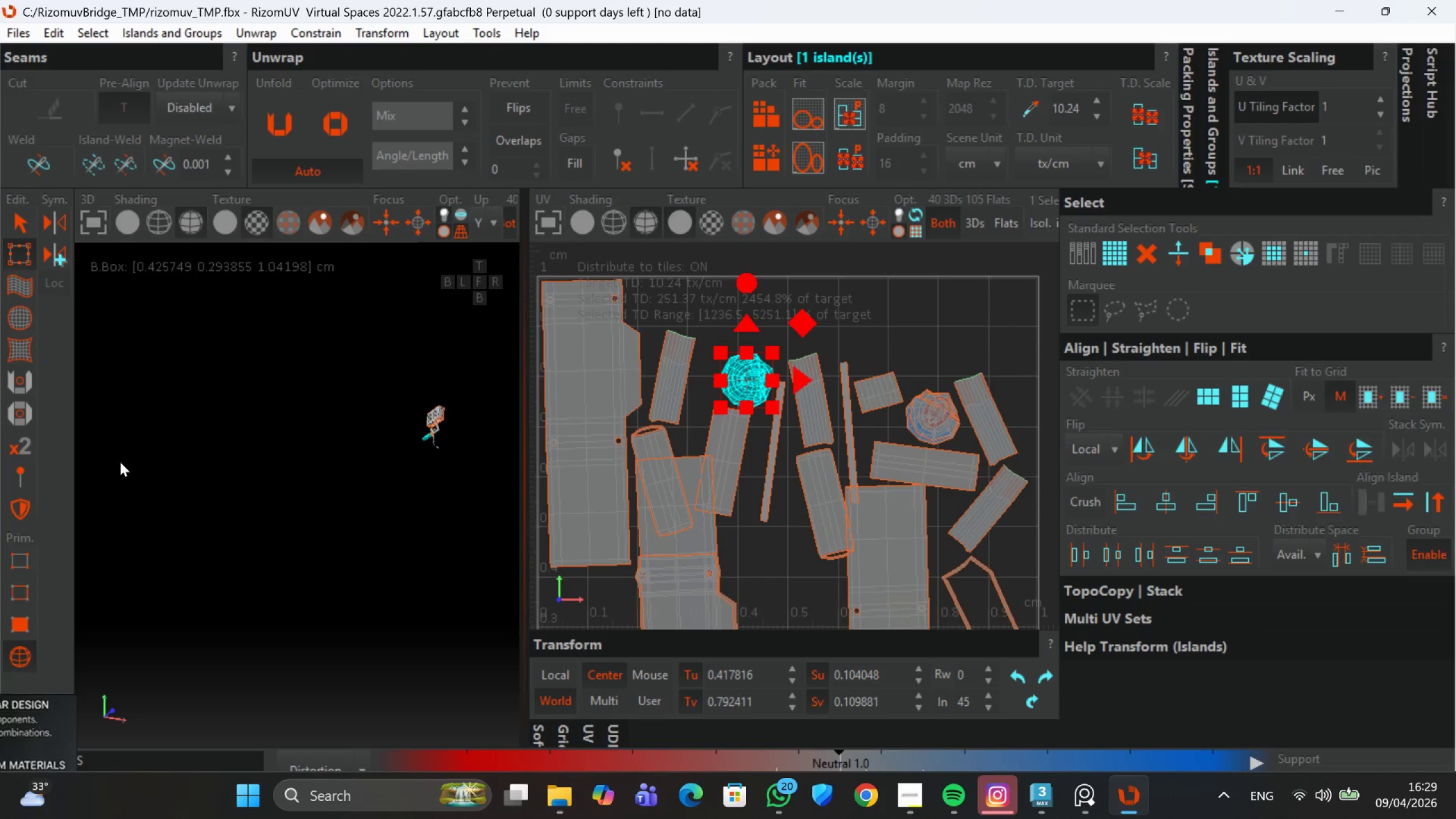 
scroll: coordinate [365, 504], scroll_direction: up, amount: 5.0
 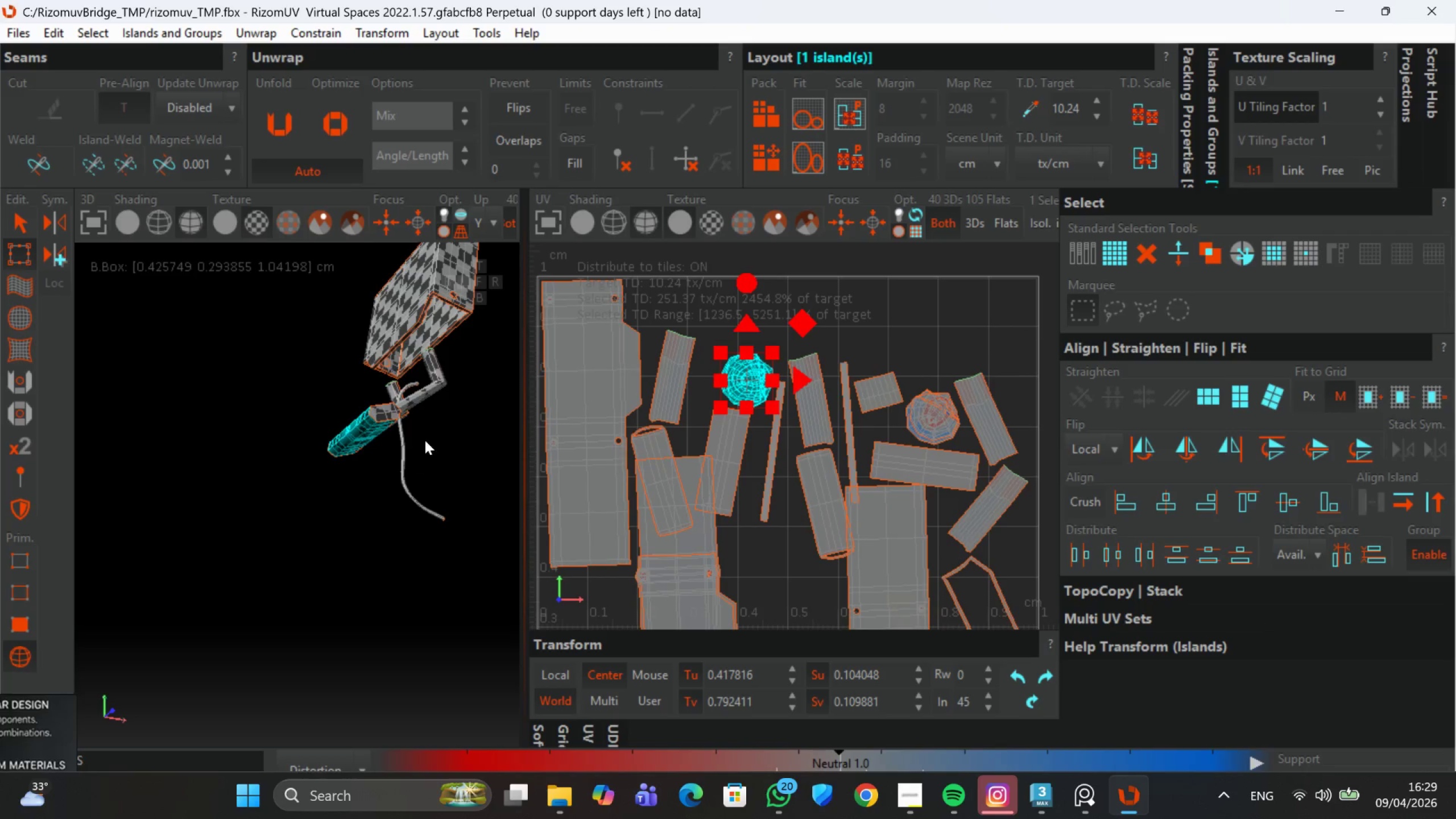 
hold_key(key=AltLeft, duration=1.12)
 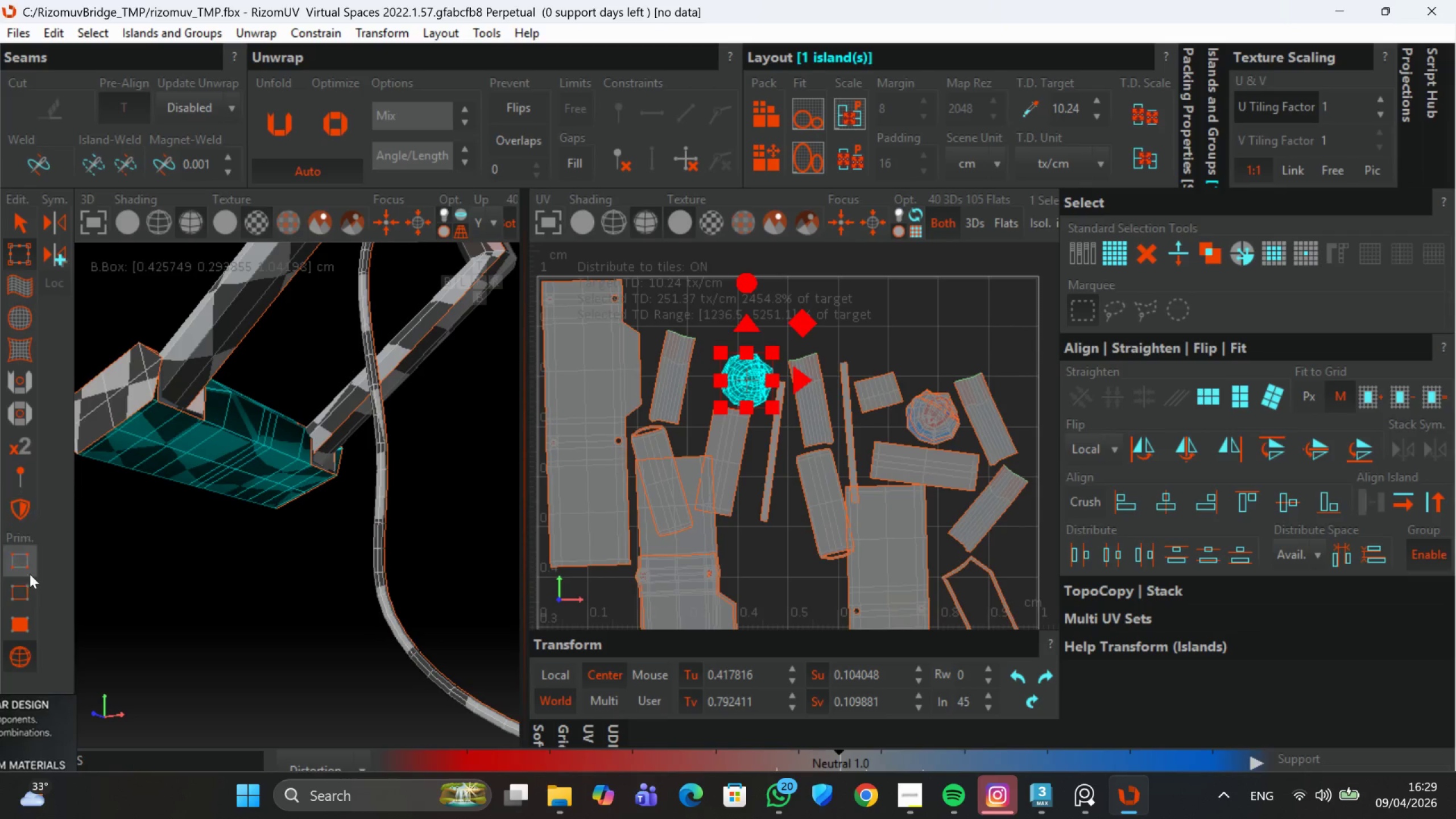 
scroll: coordinate [390, 437], scroll_direction: up, amount: 3.0
 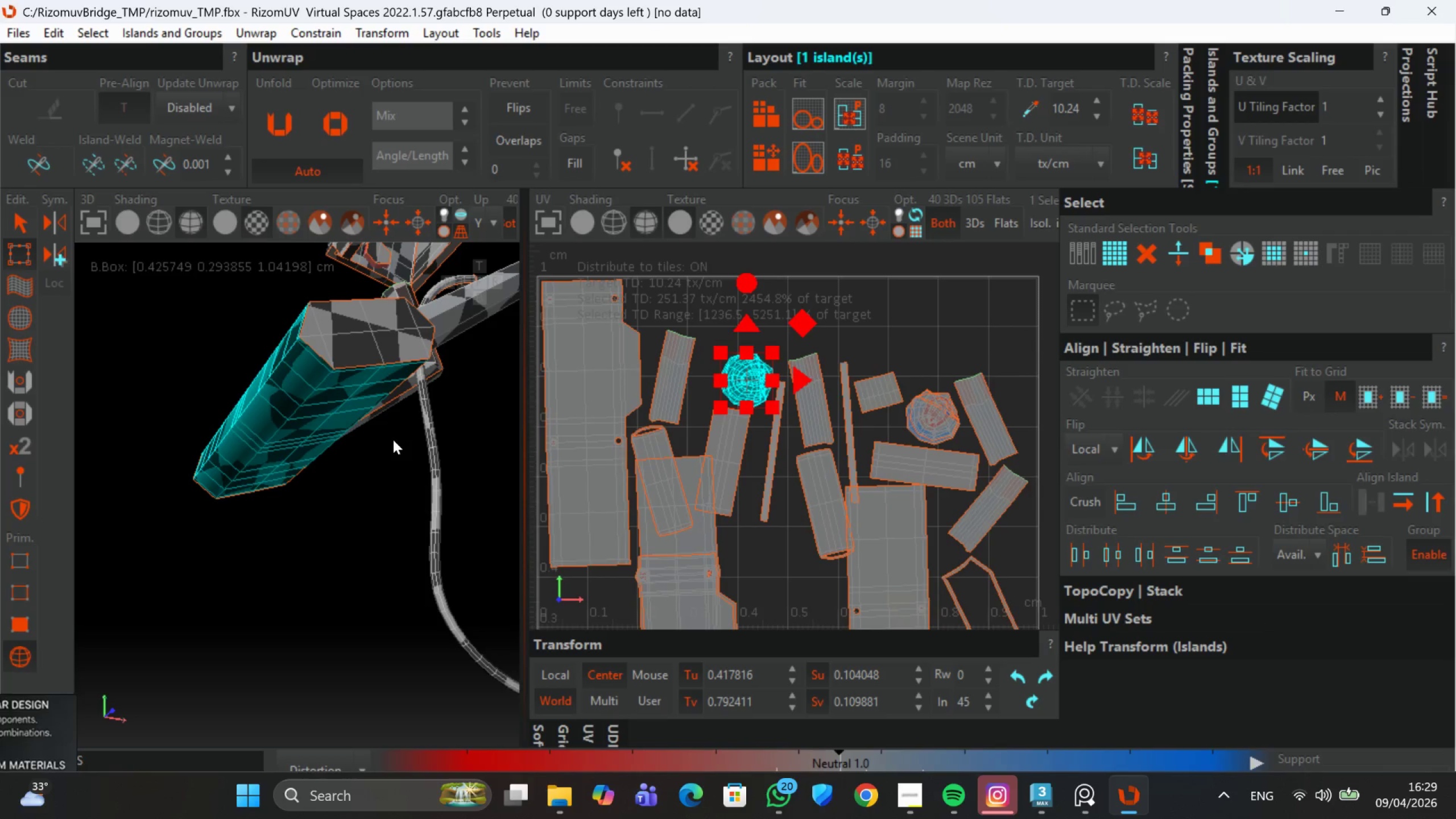 
left_click([30, 582])
 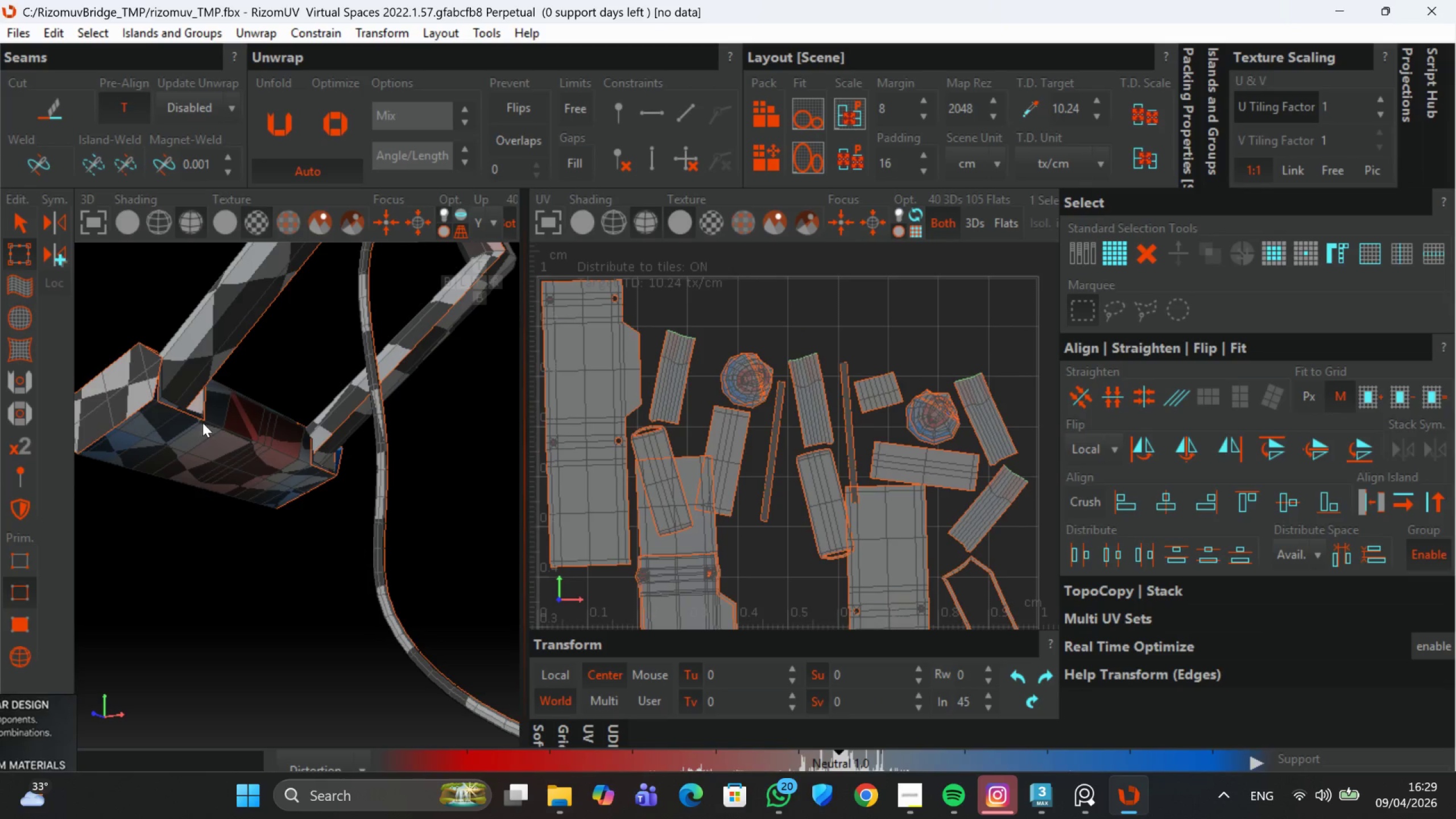 
left_click([204, 421])
 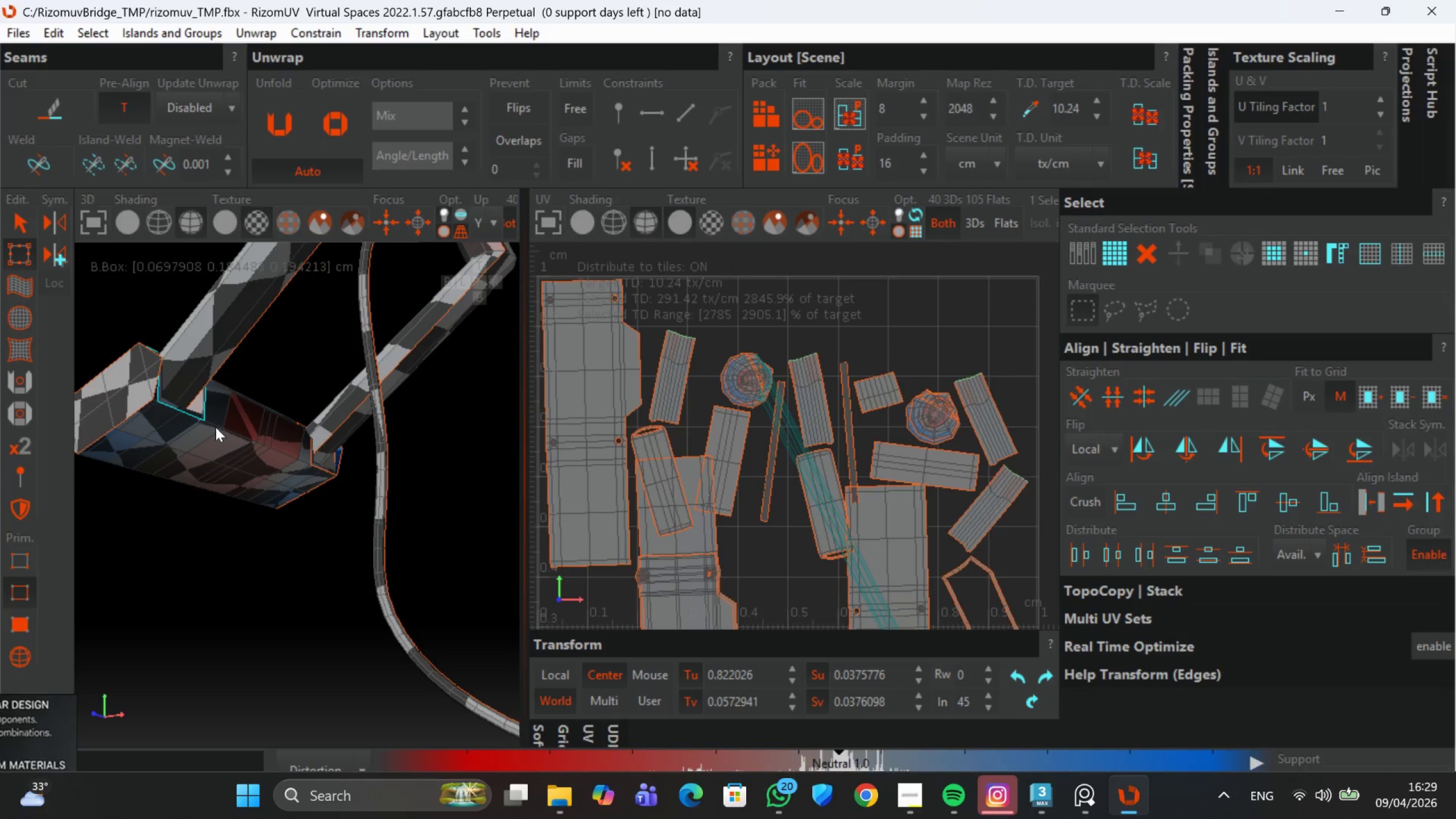 
double_click([216, 427])
 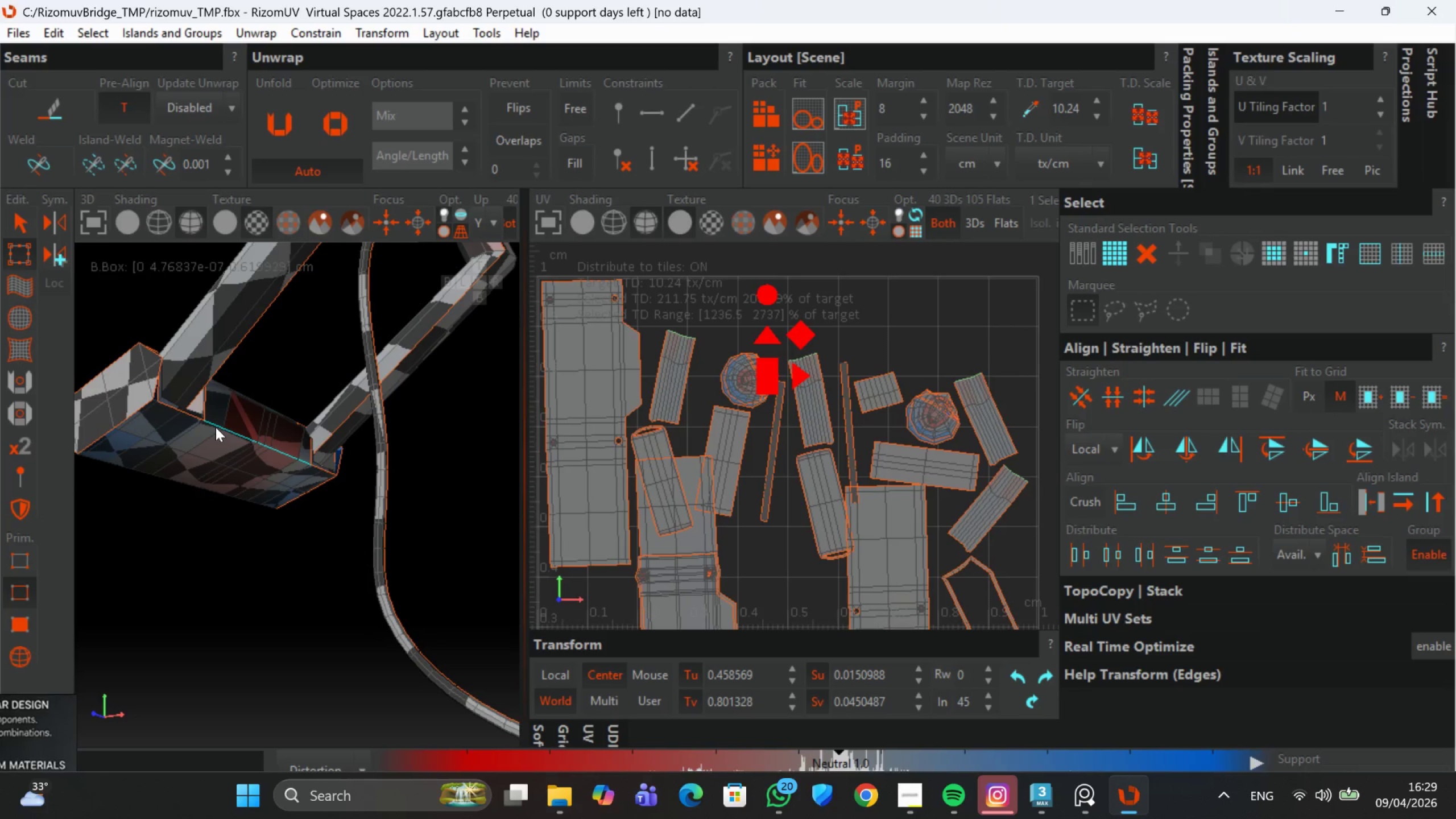 
key(C)
 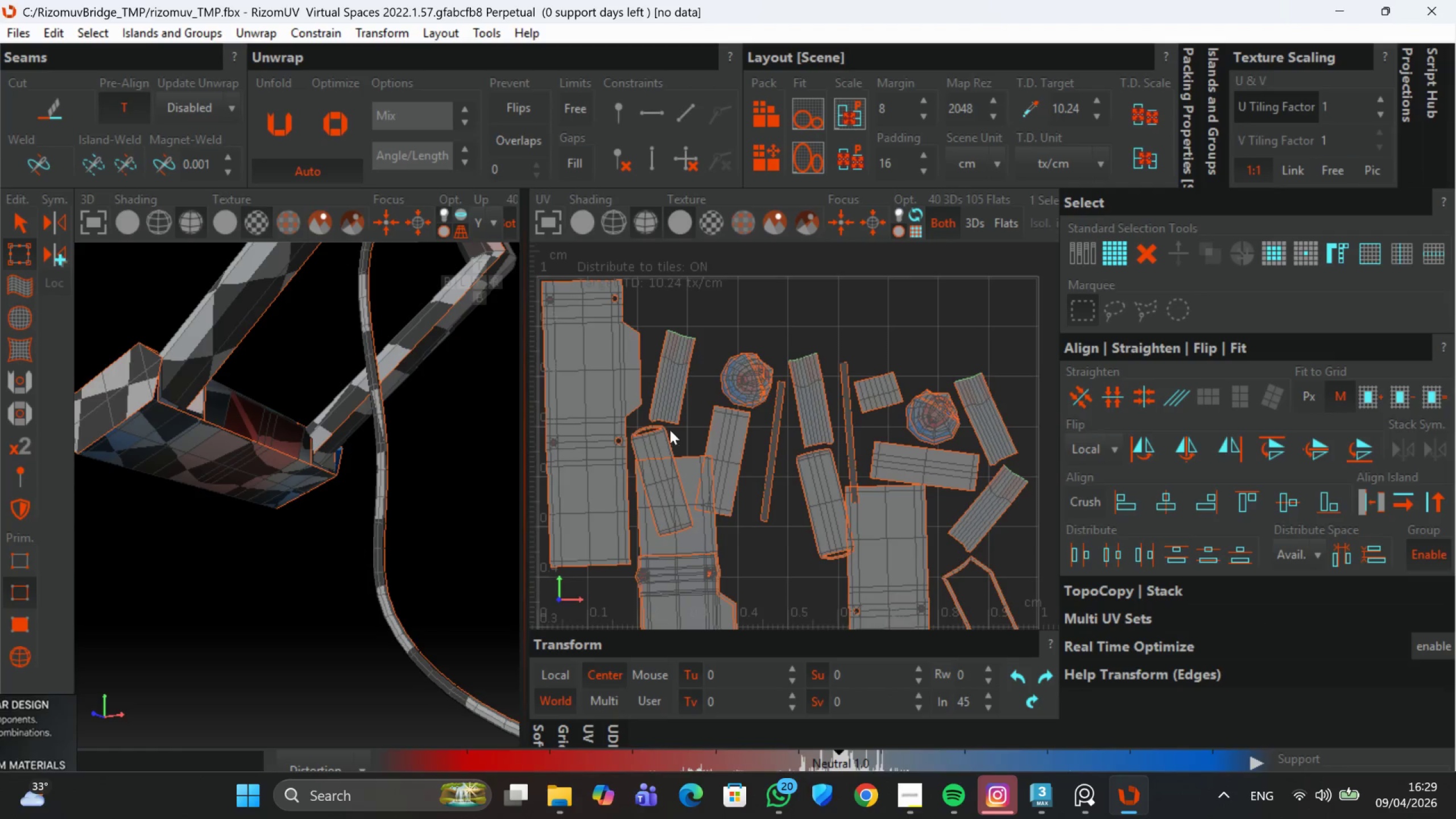 
scroll: coordinate [231, 518], scroll_direction: down, amount: 4.0
 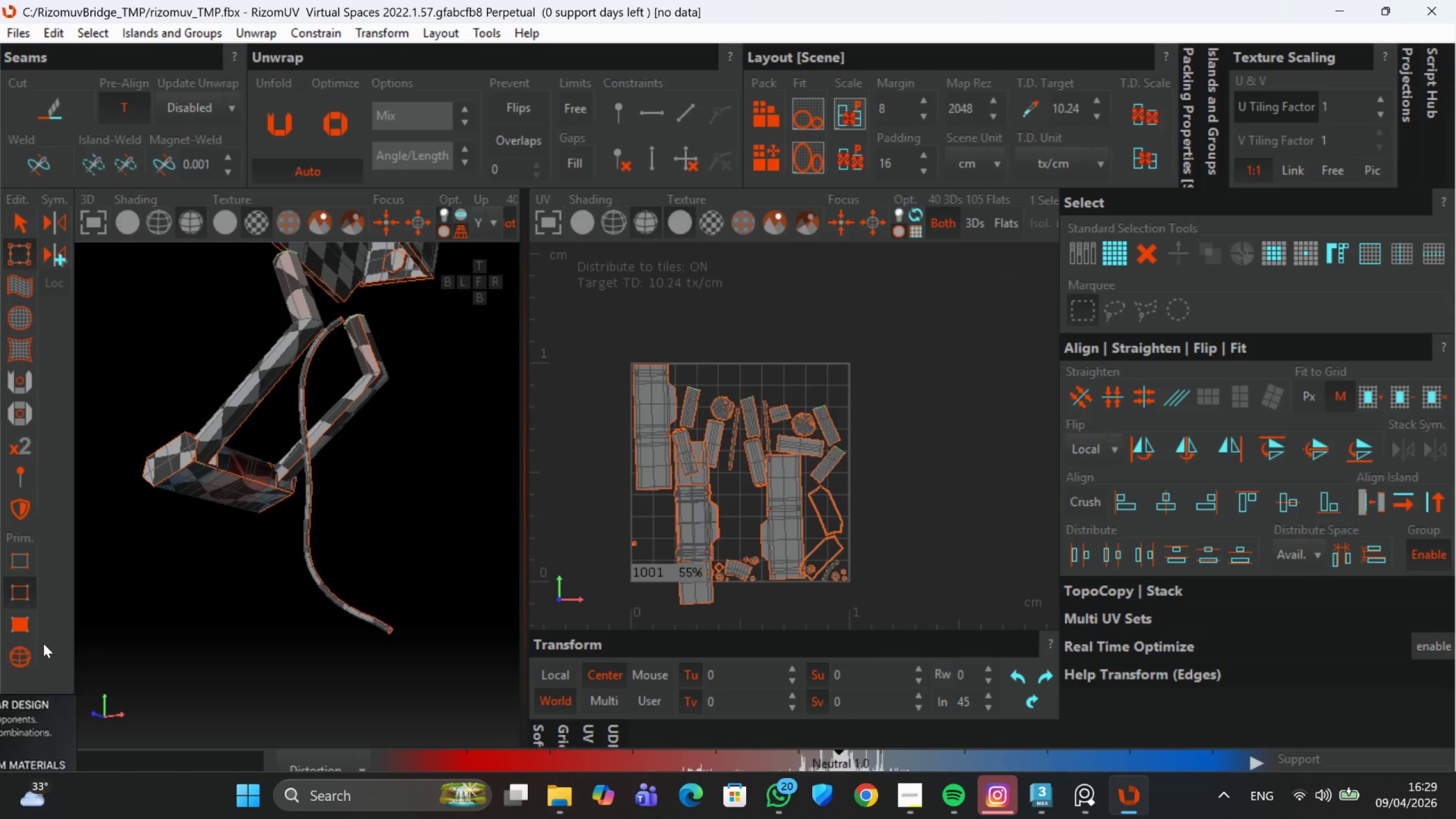 
left_click([15, 650])
 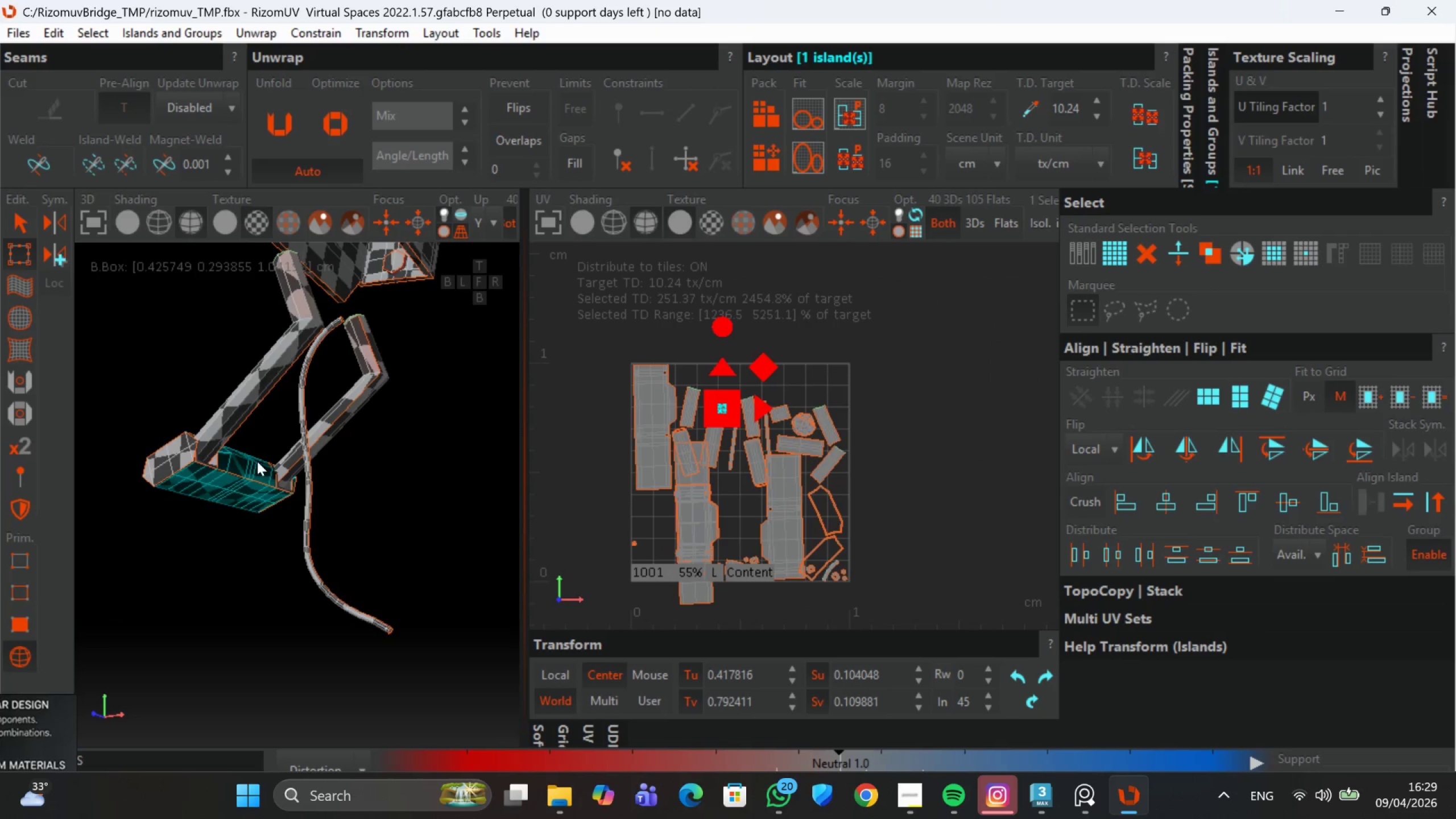 
left_click([253, 479])
 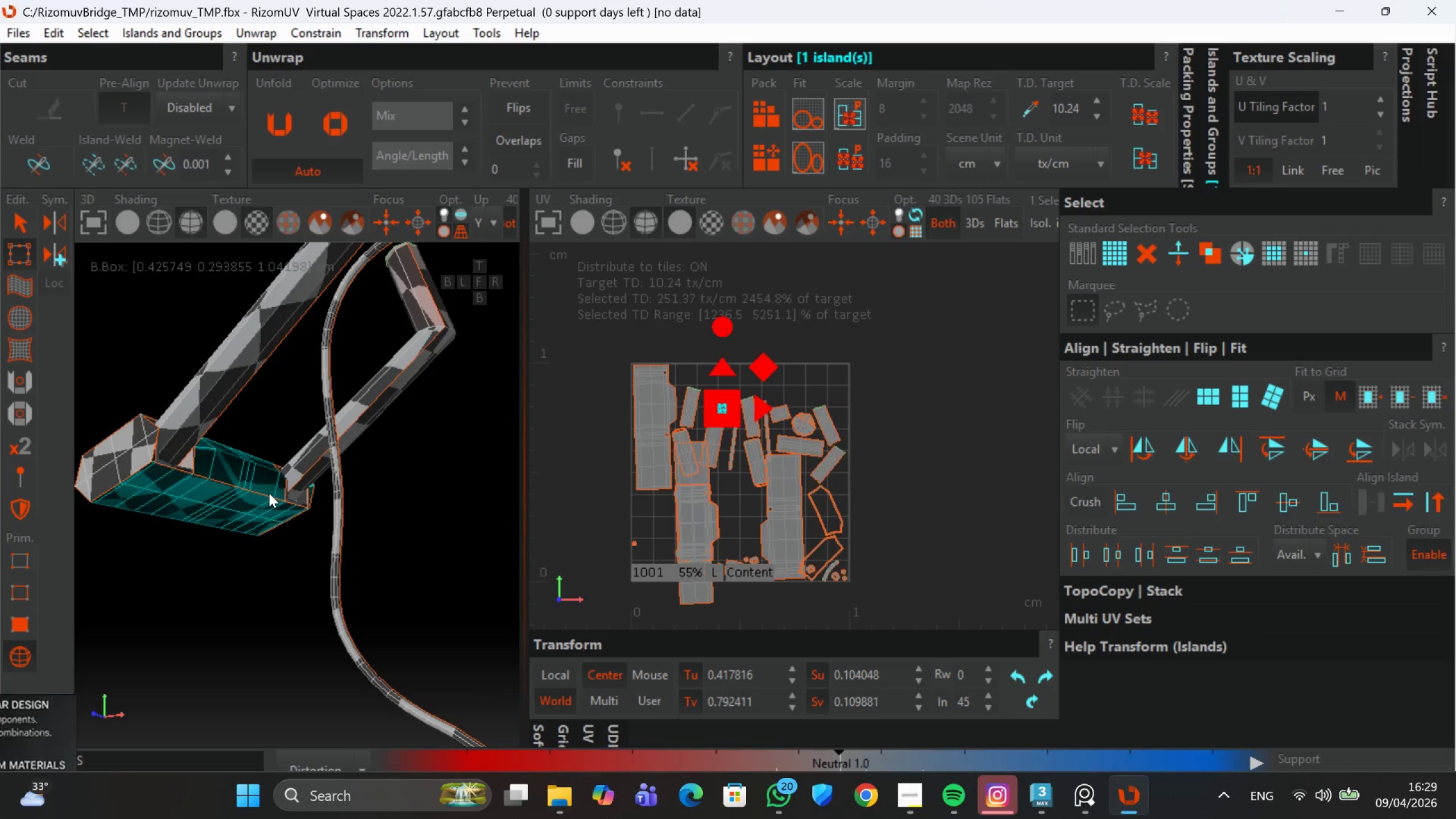 
scroll: coordinate [258, 460], scroll_direction: up, amount: 1.0
 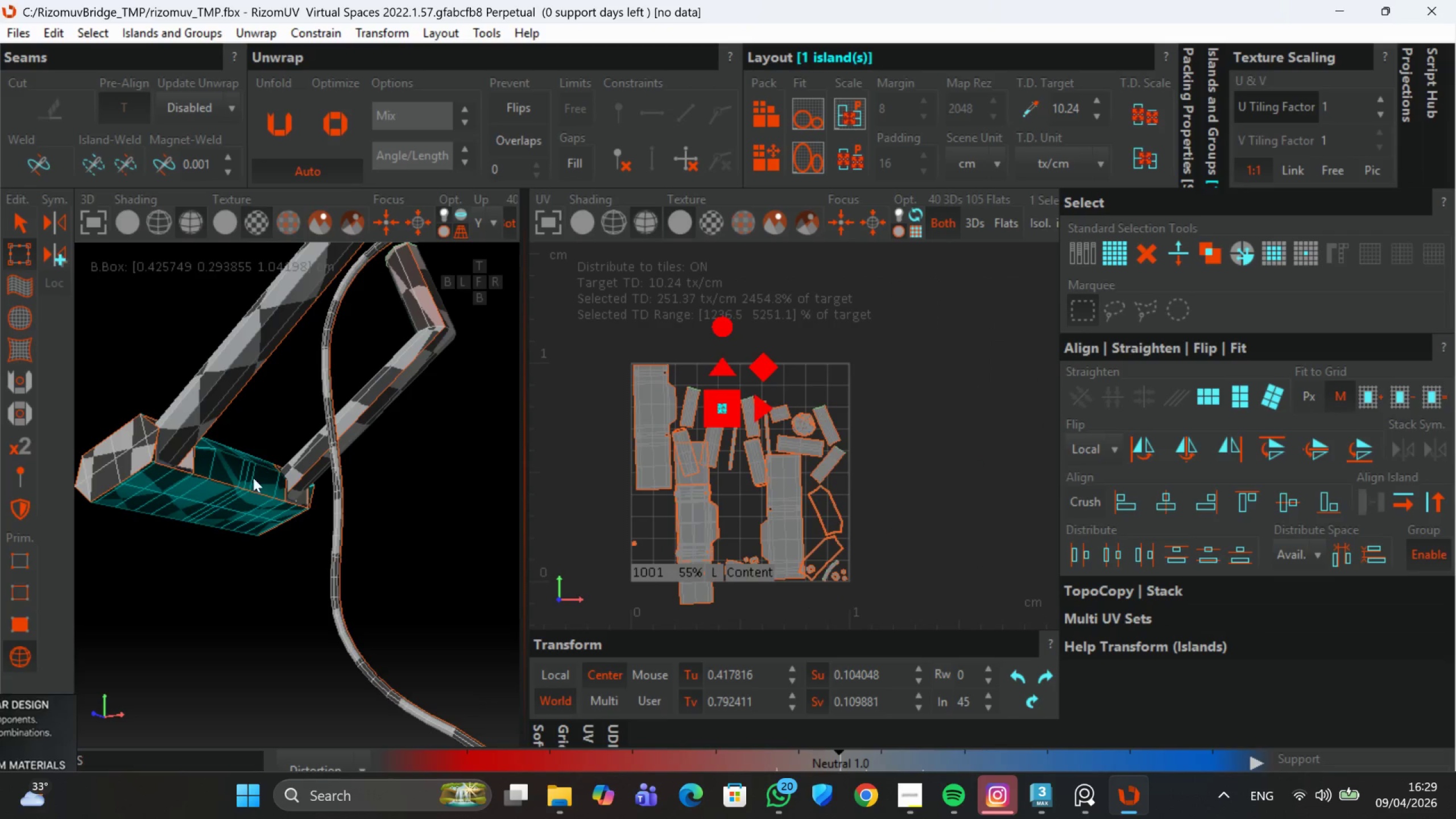 
key(U)
 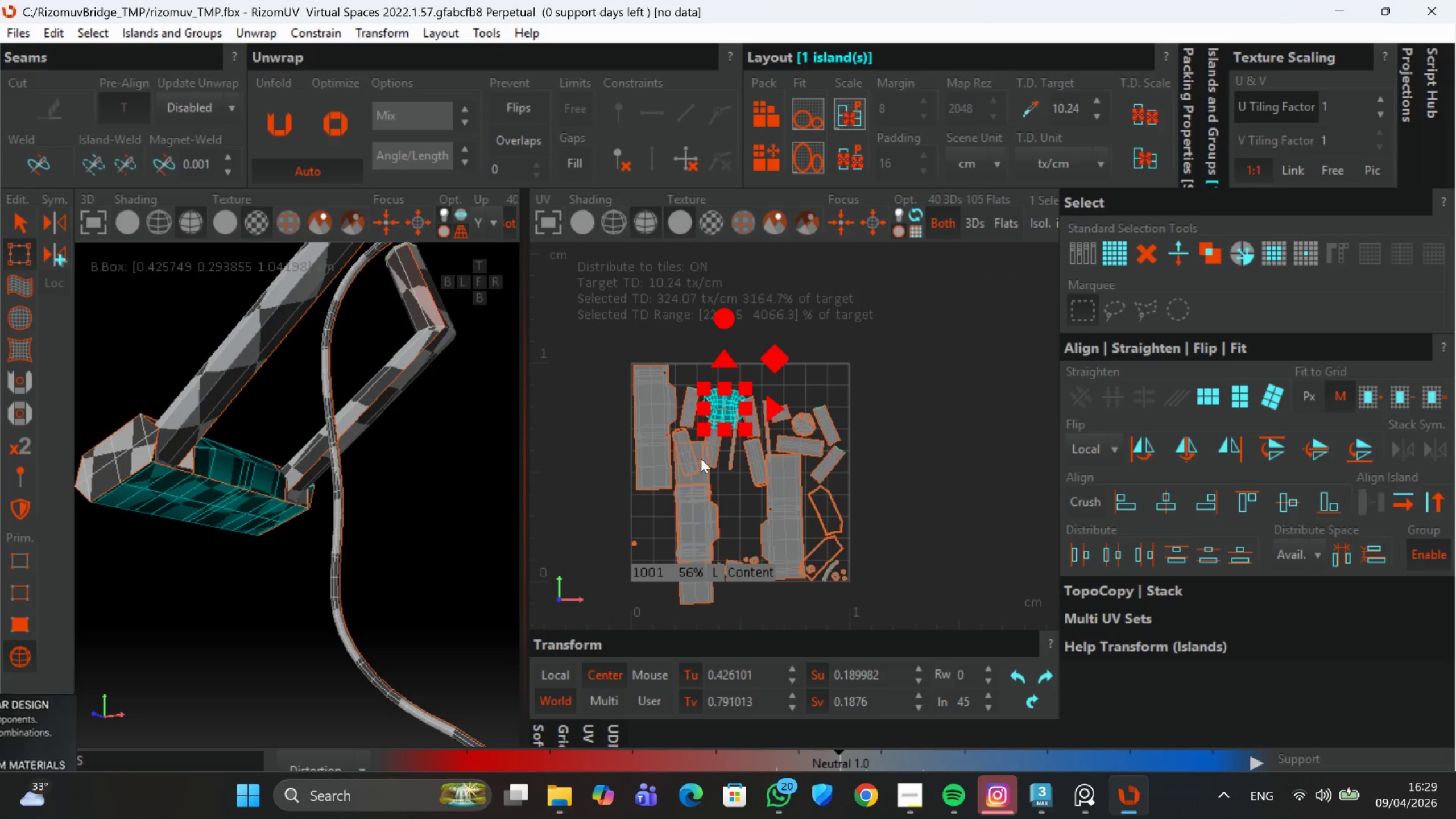 
scroll: coordinate [701, 458], scroll_direction: up, amount: 3.0
 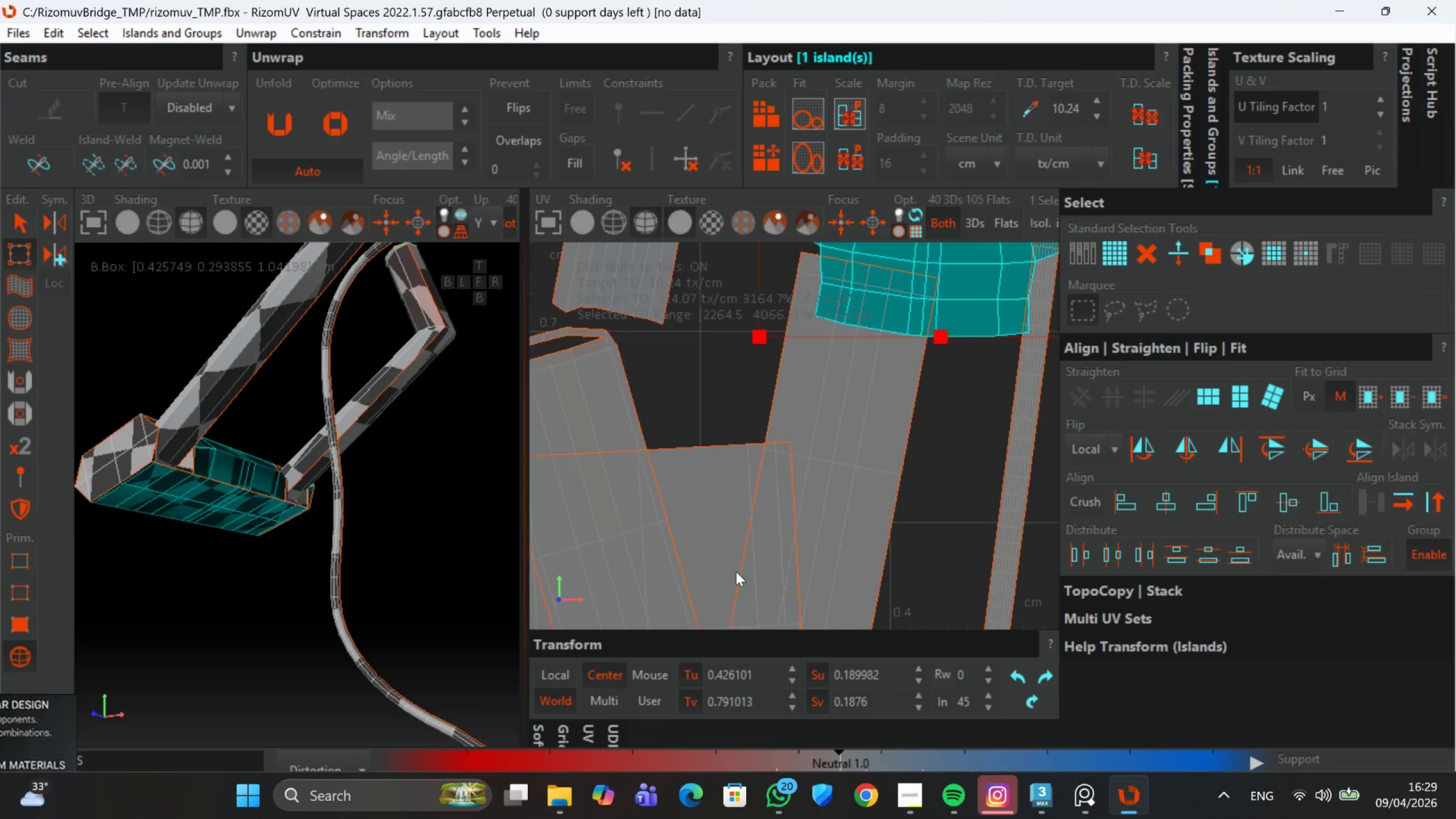 
scroll: coordinate [758, 529], scroll_direction: down, amount: 2.0
 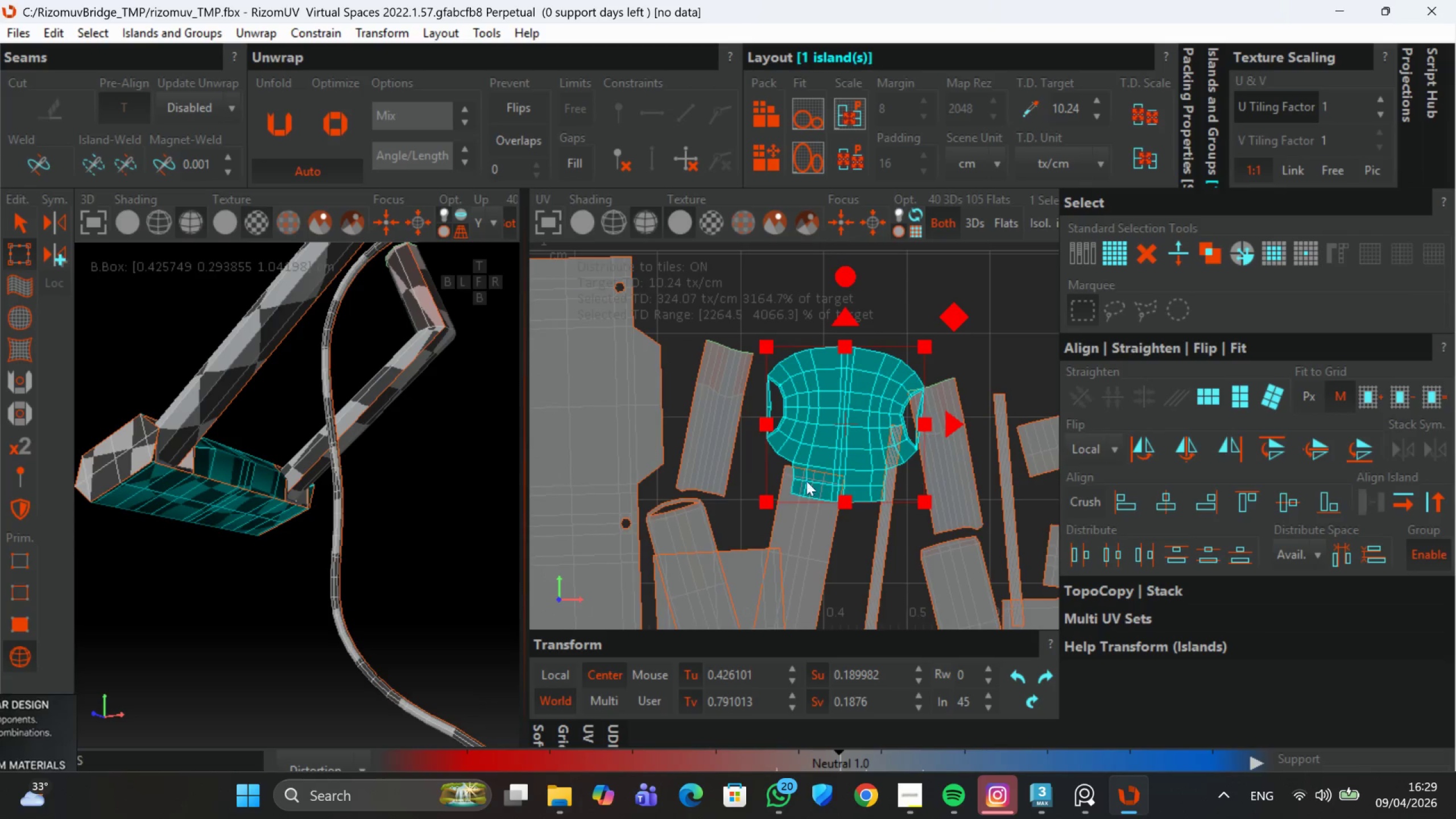 
scroll: coordinate [812, 393], scroll_direction: up, amount: 2.0
 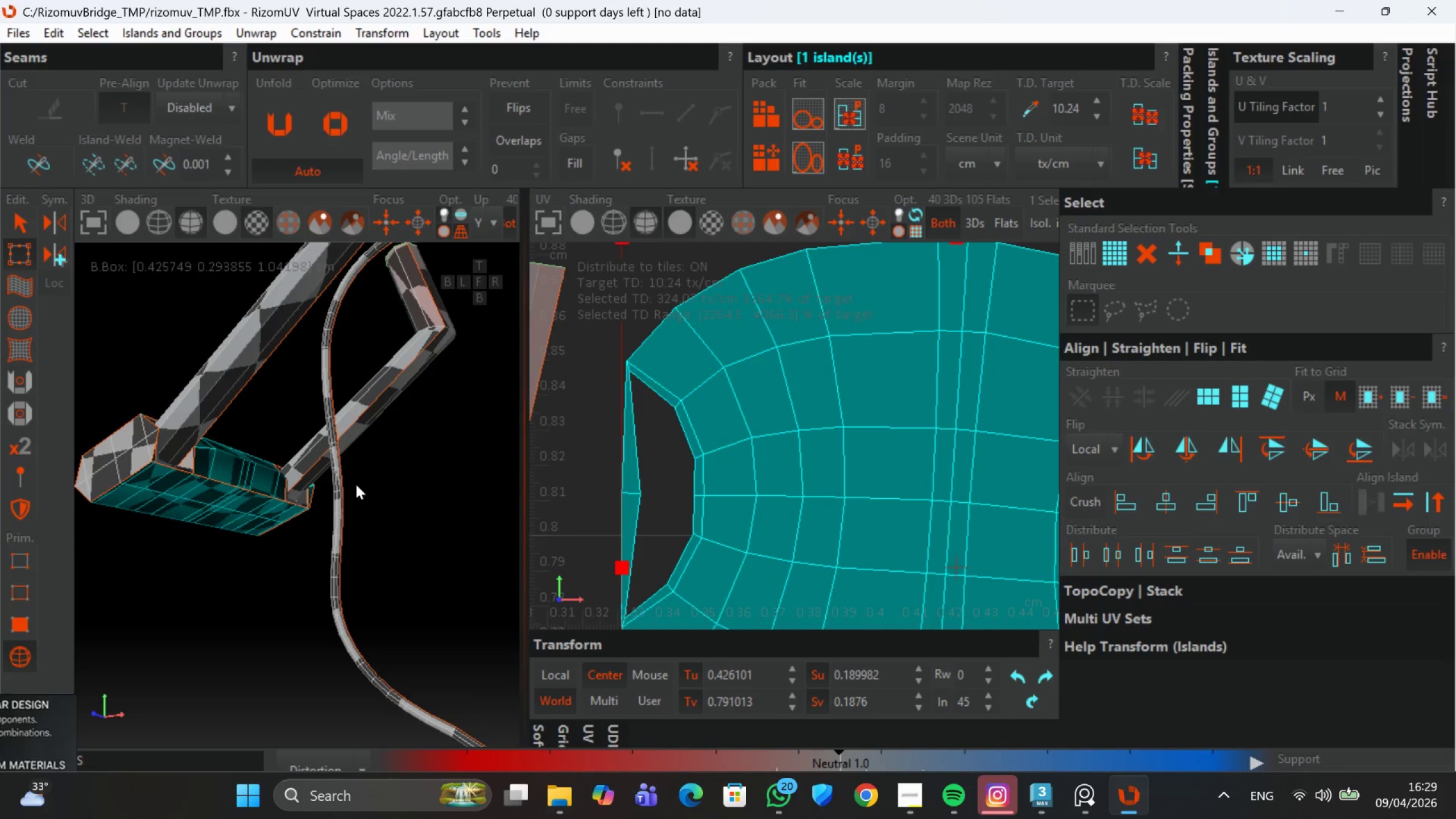 
scroll: coordinate [166, 483], scroll_direction: none, amount: 0.0
 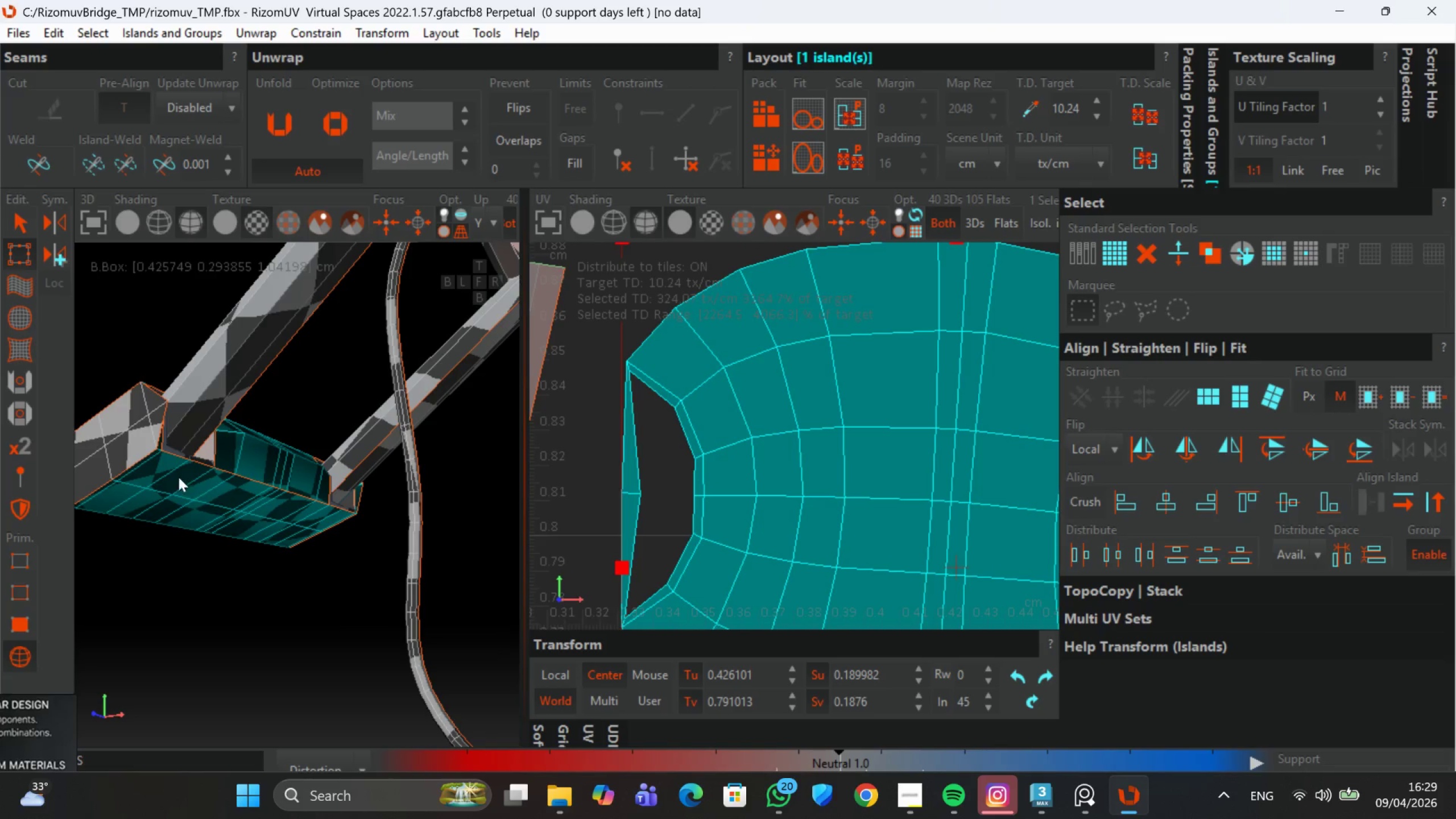 
scroll: coordinate [158, 449], scroll_direction: up, amount: 3.0
 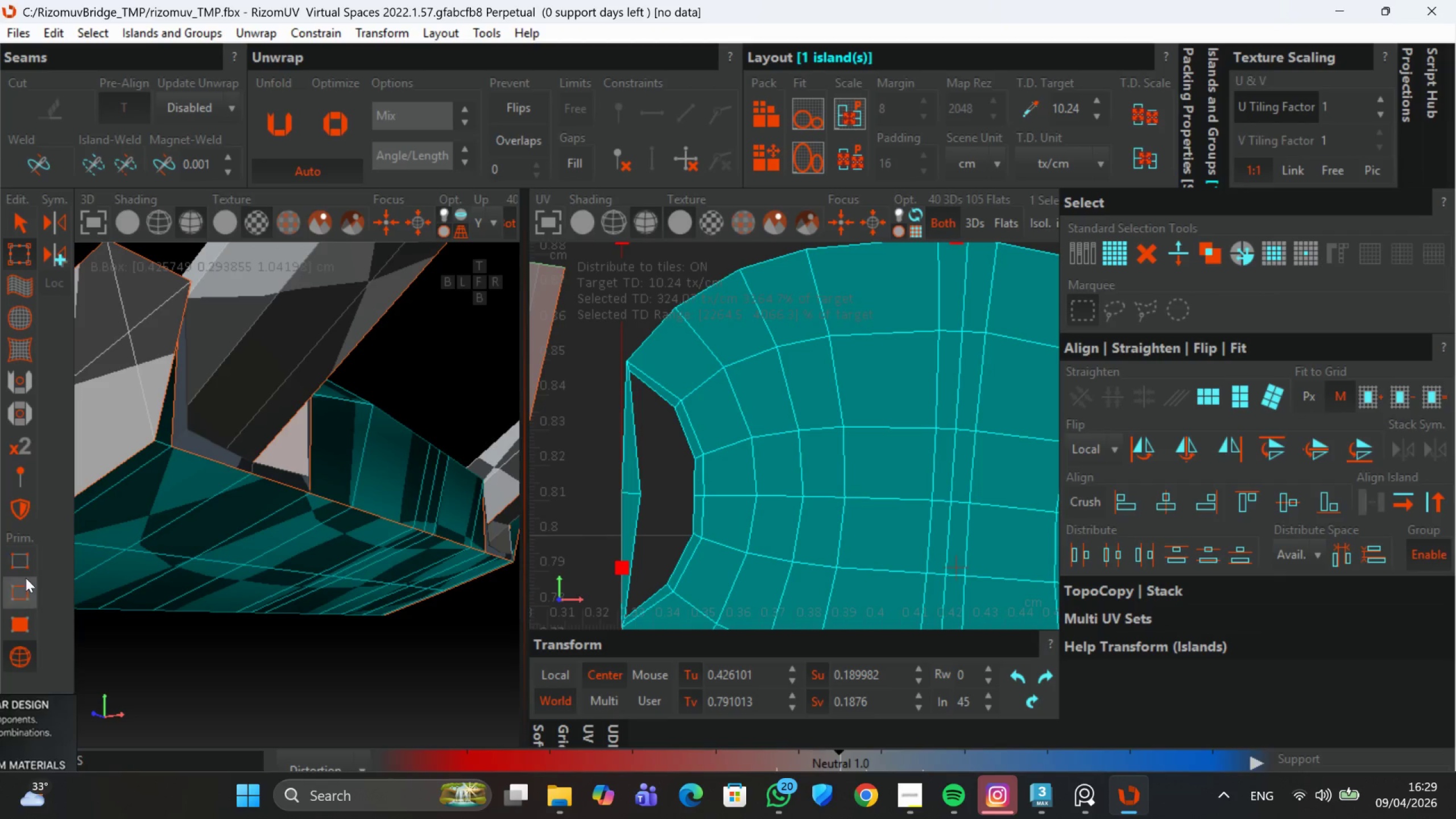 
left_click_drag(start_coordinate=[26, 586], to_coordinate=[34, 583])
 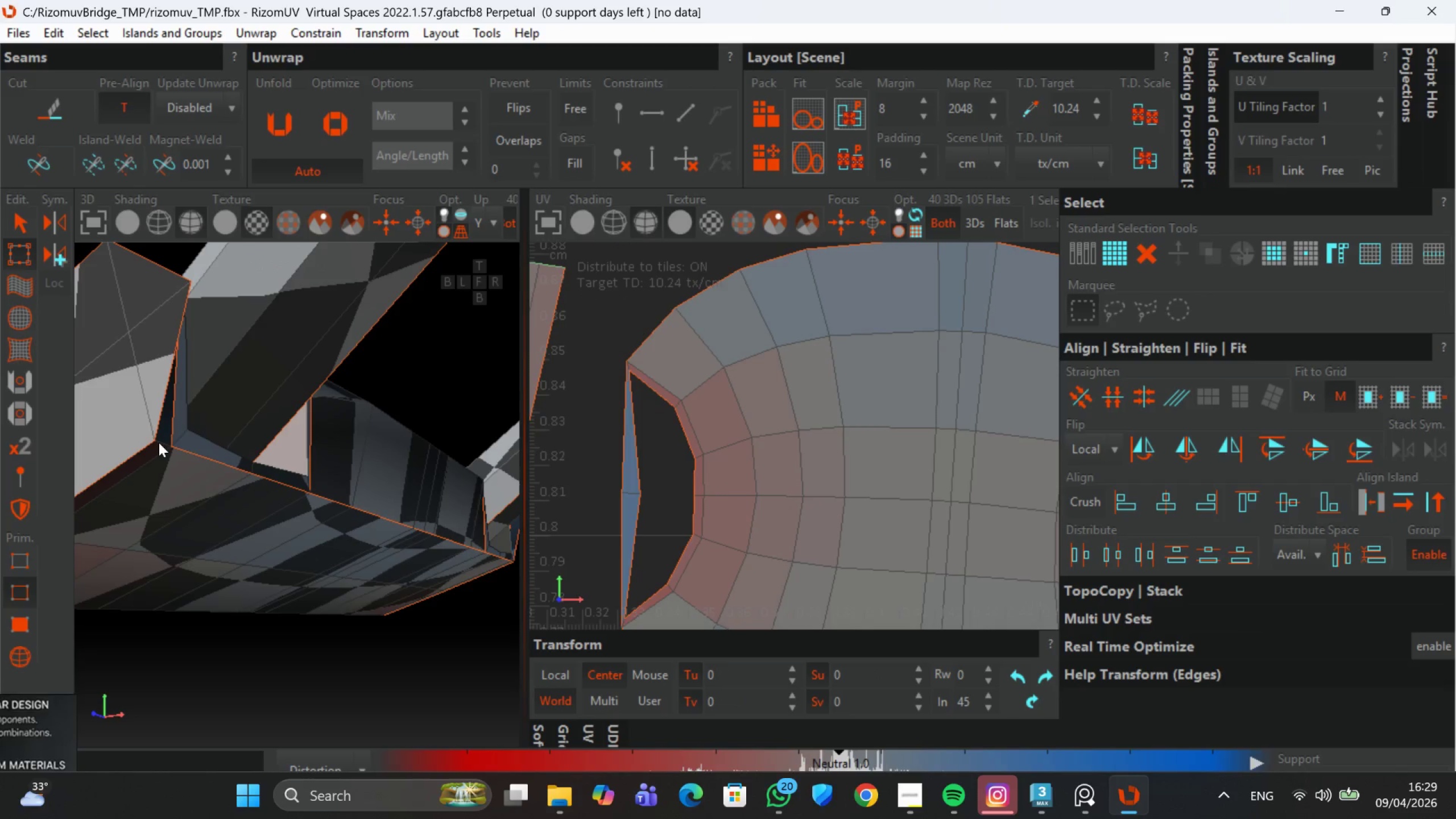 
double_click([159, 442])
 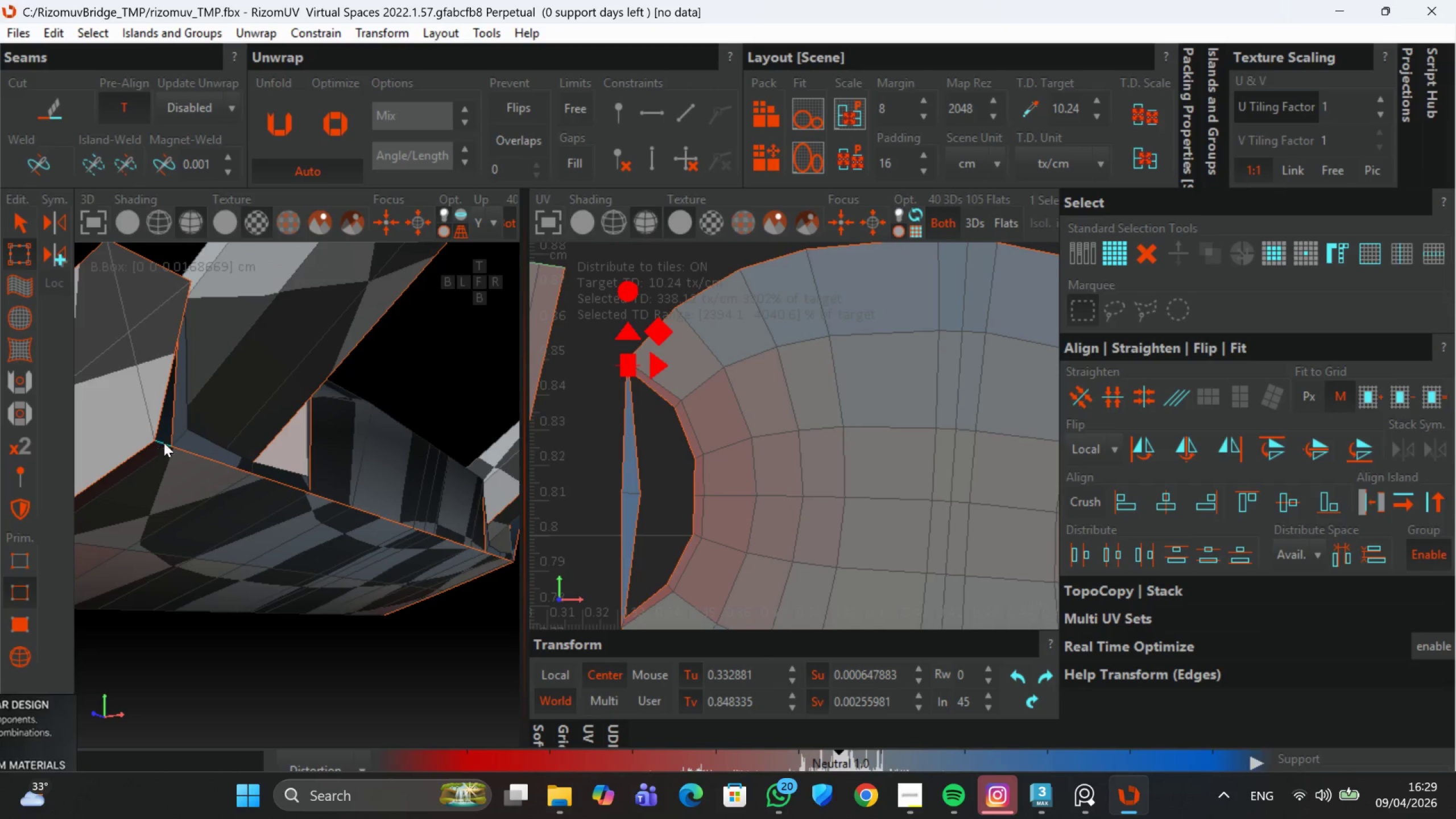 
hold_key(key=AltLeft, duration=0.43)
 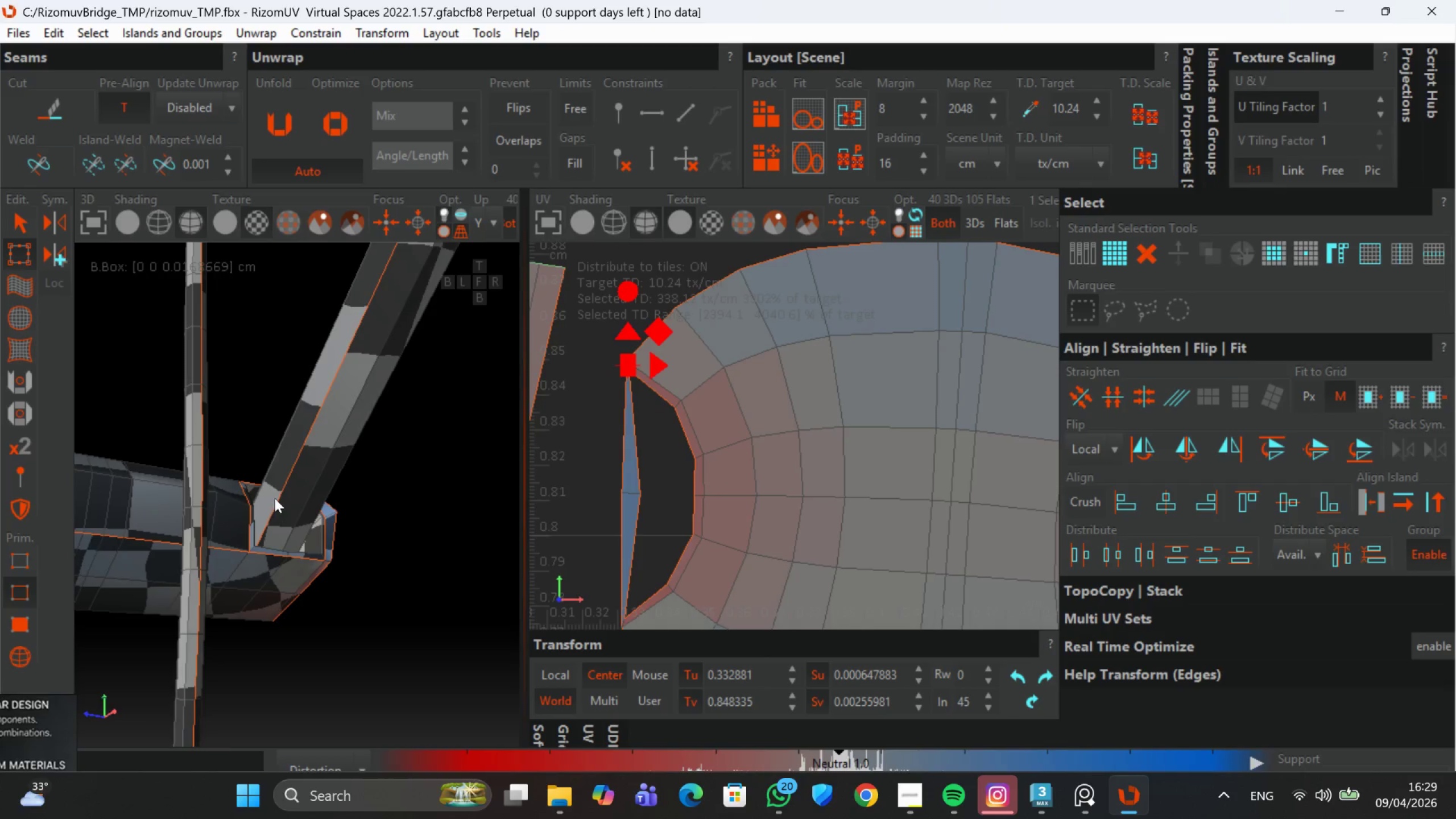 
scroll: coordinate [247, 475], scroll_direction: down, amount: 2.0
 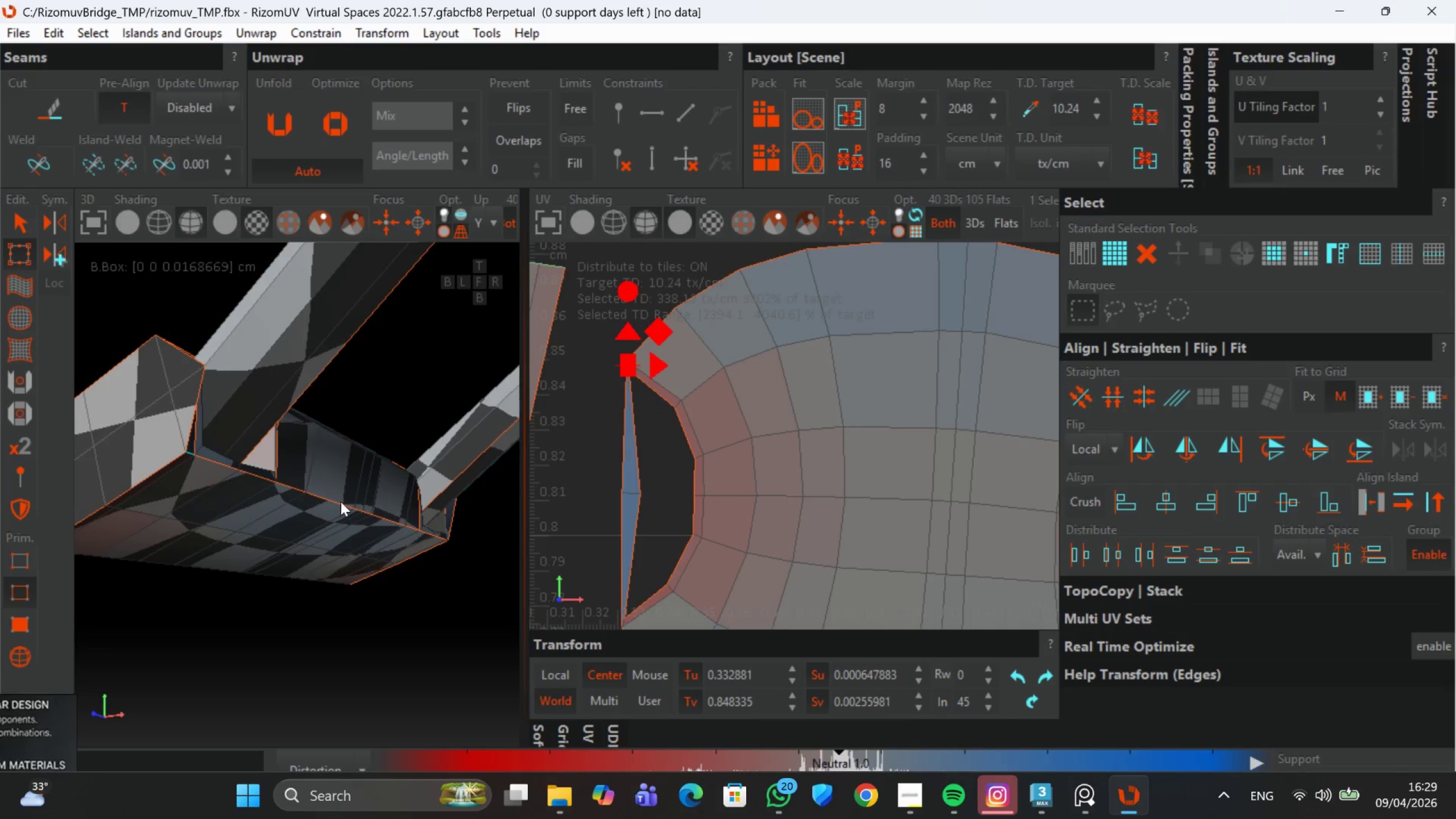 
scroll: coordinate [332, 524], scroll_direction: up, amount: 2.0
 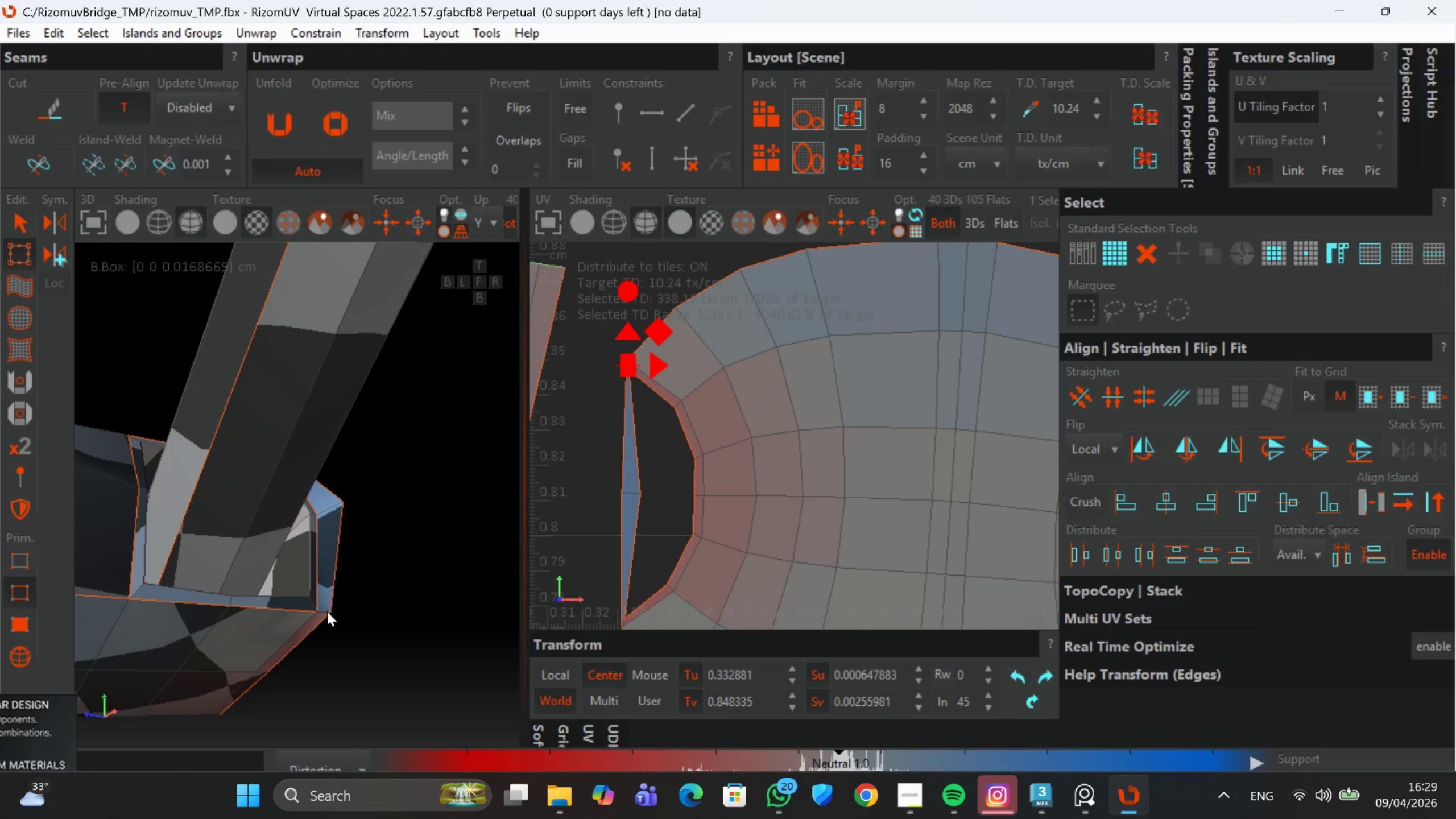 
left_click([321, 606])
 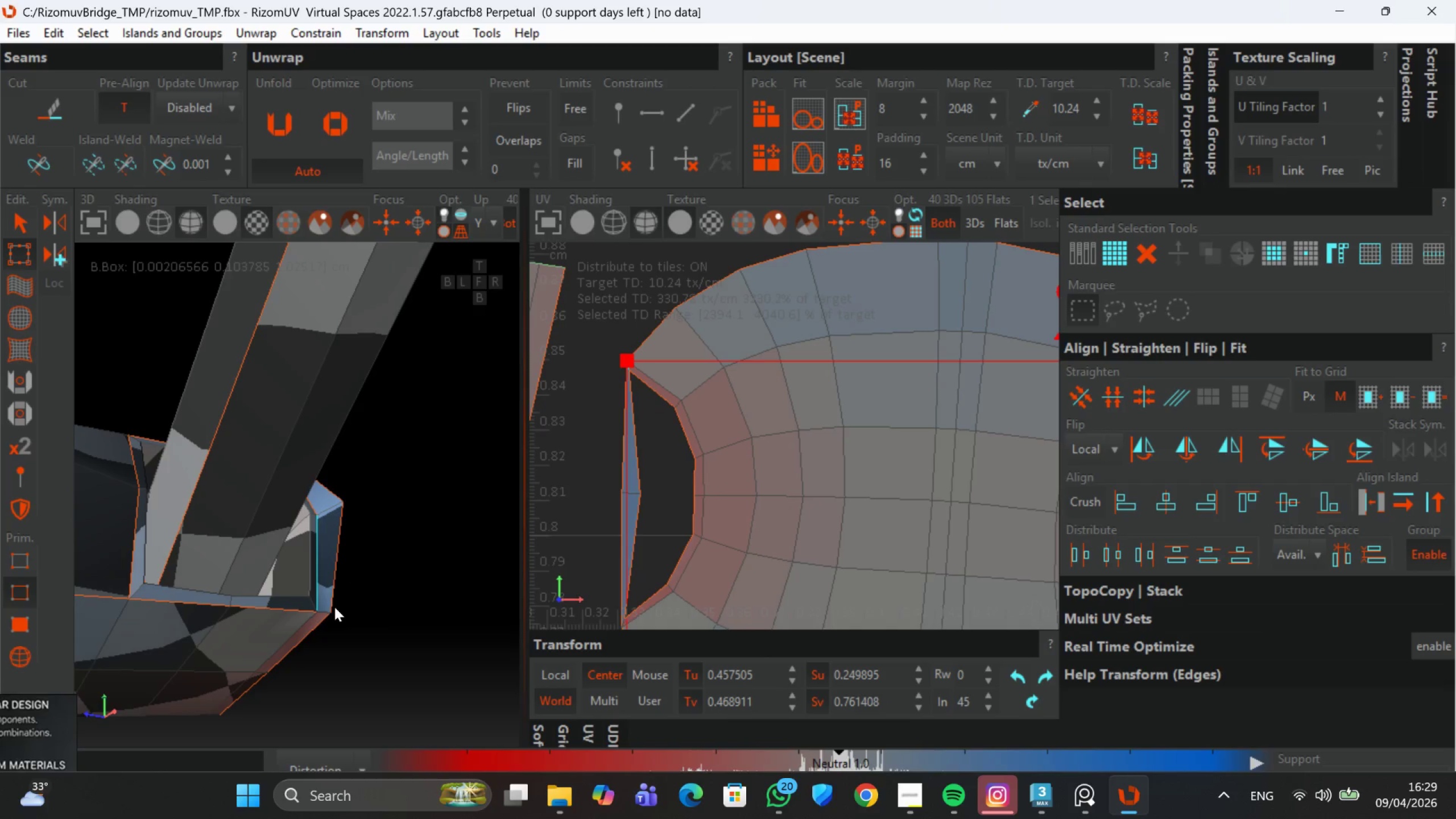 
key(Control+Z)
 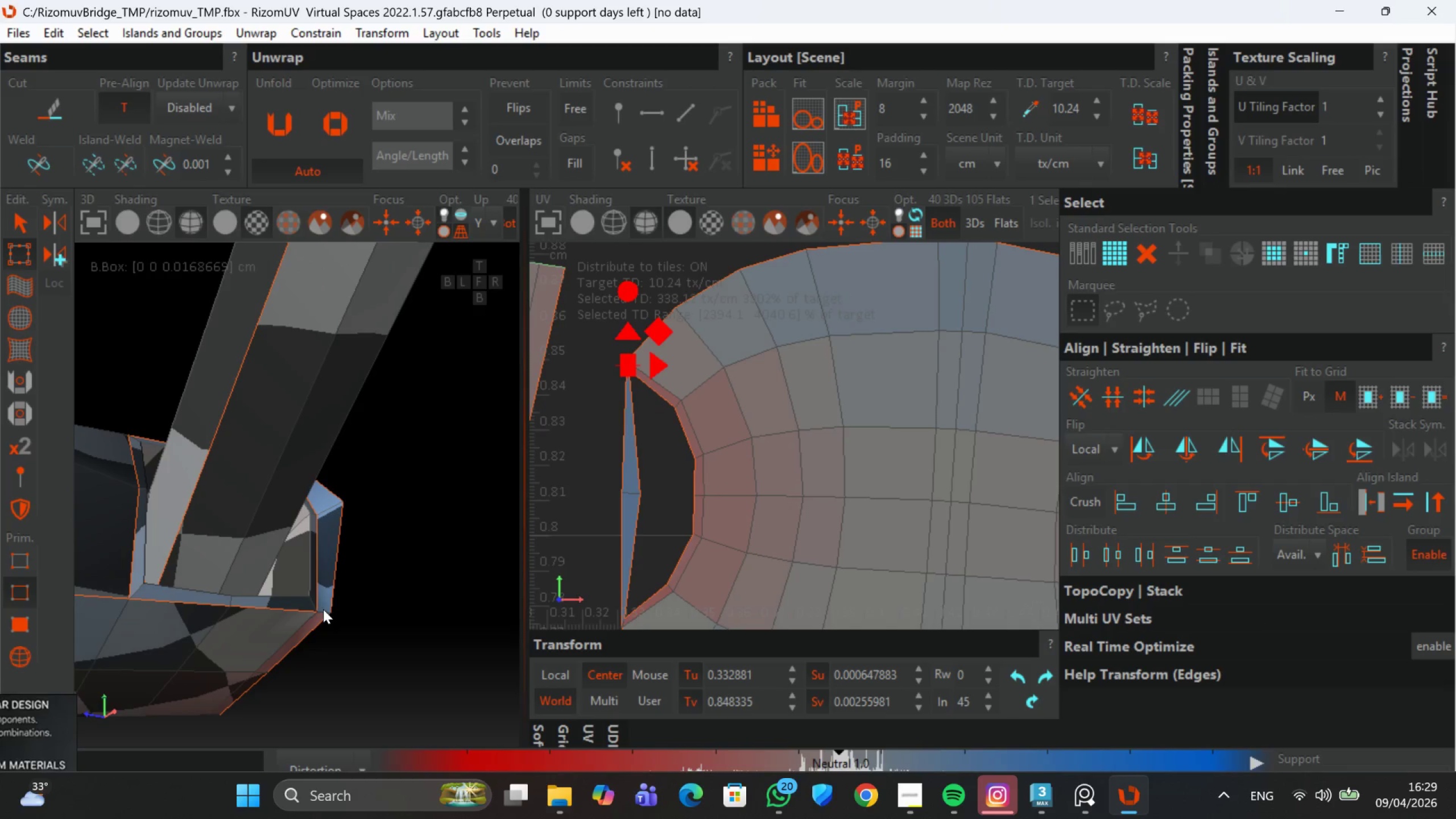 
left_click([322, 610])
 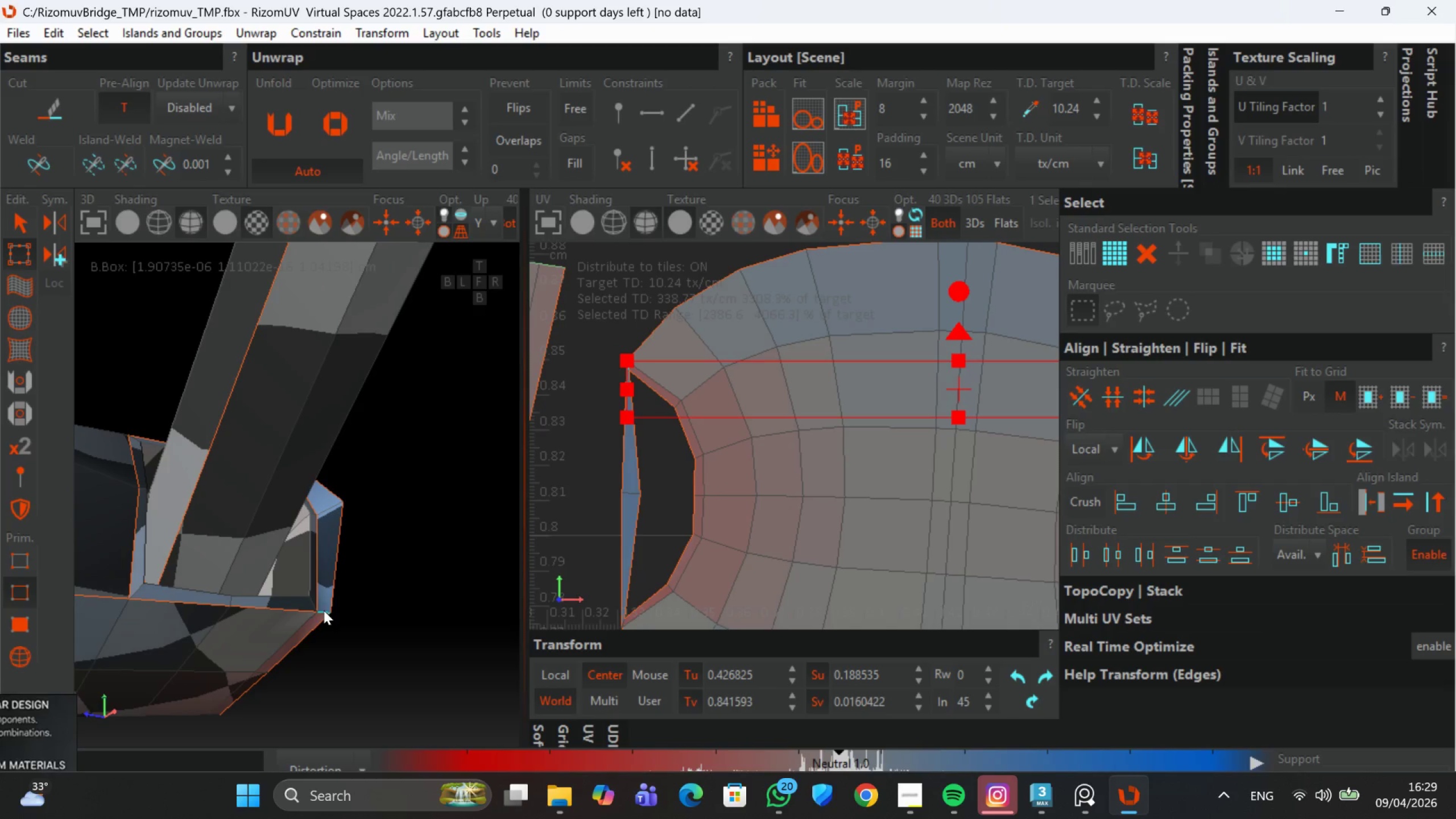 
key(C)
 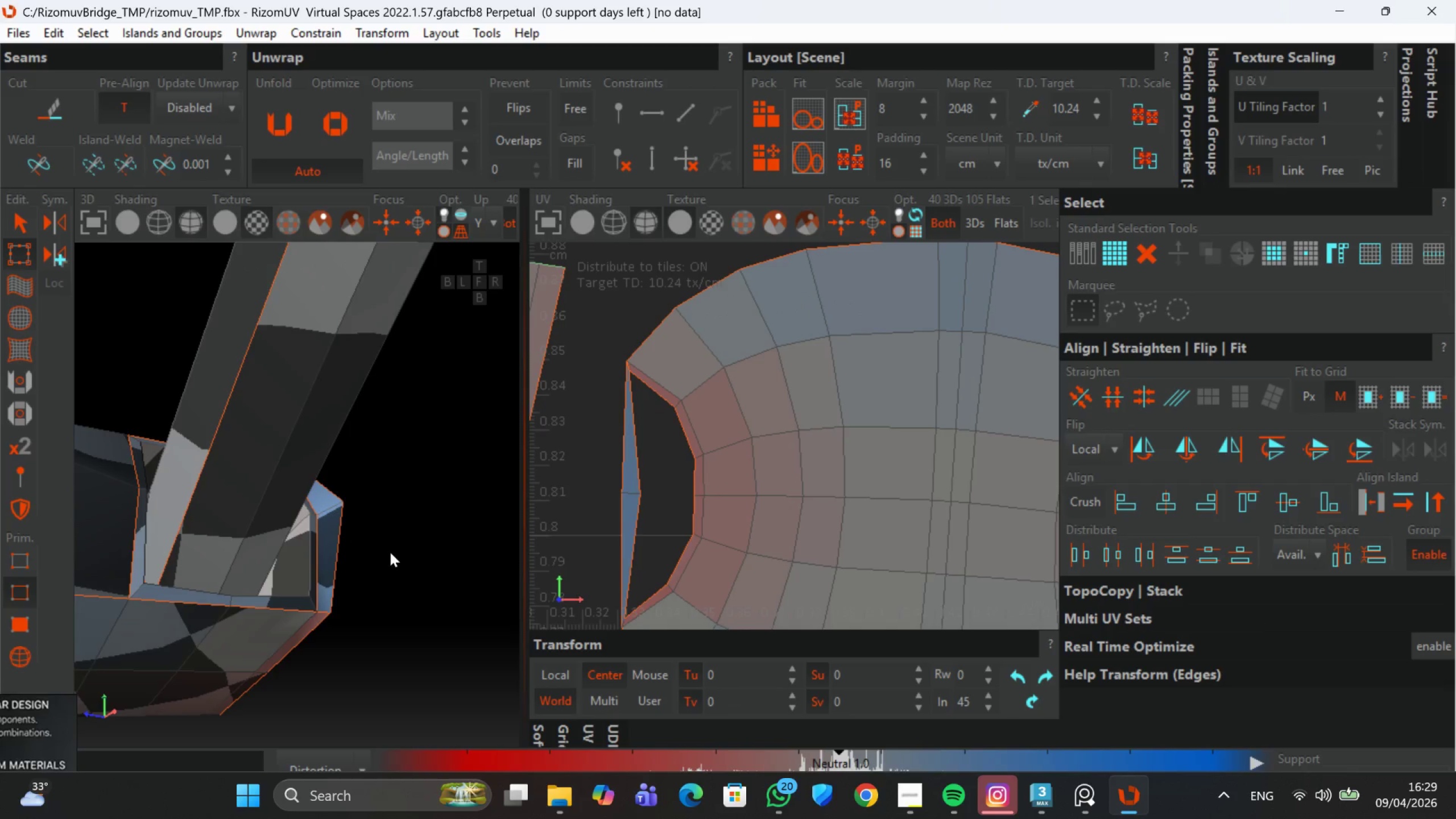 
scroll: coordinate [706, 519], scroll_direction: down, amount: 10.0
 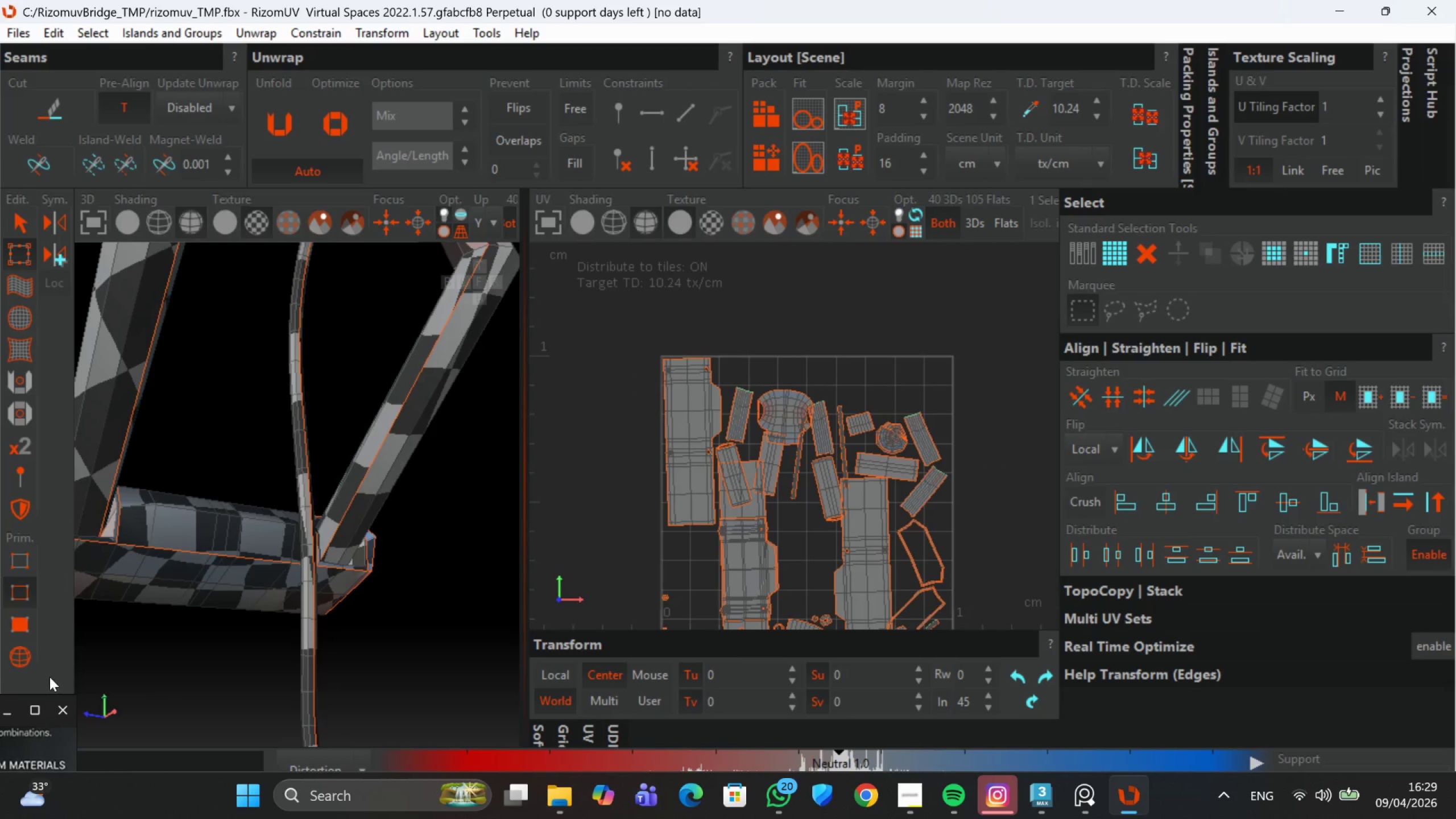 
left_click([26, 657])
 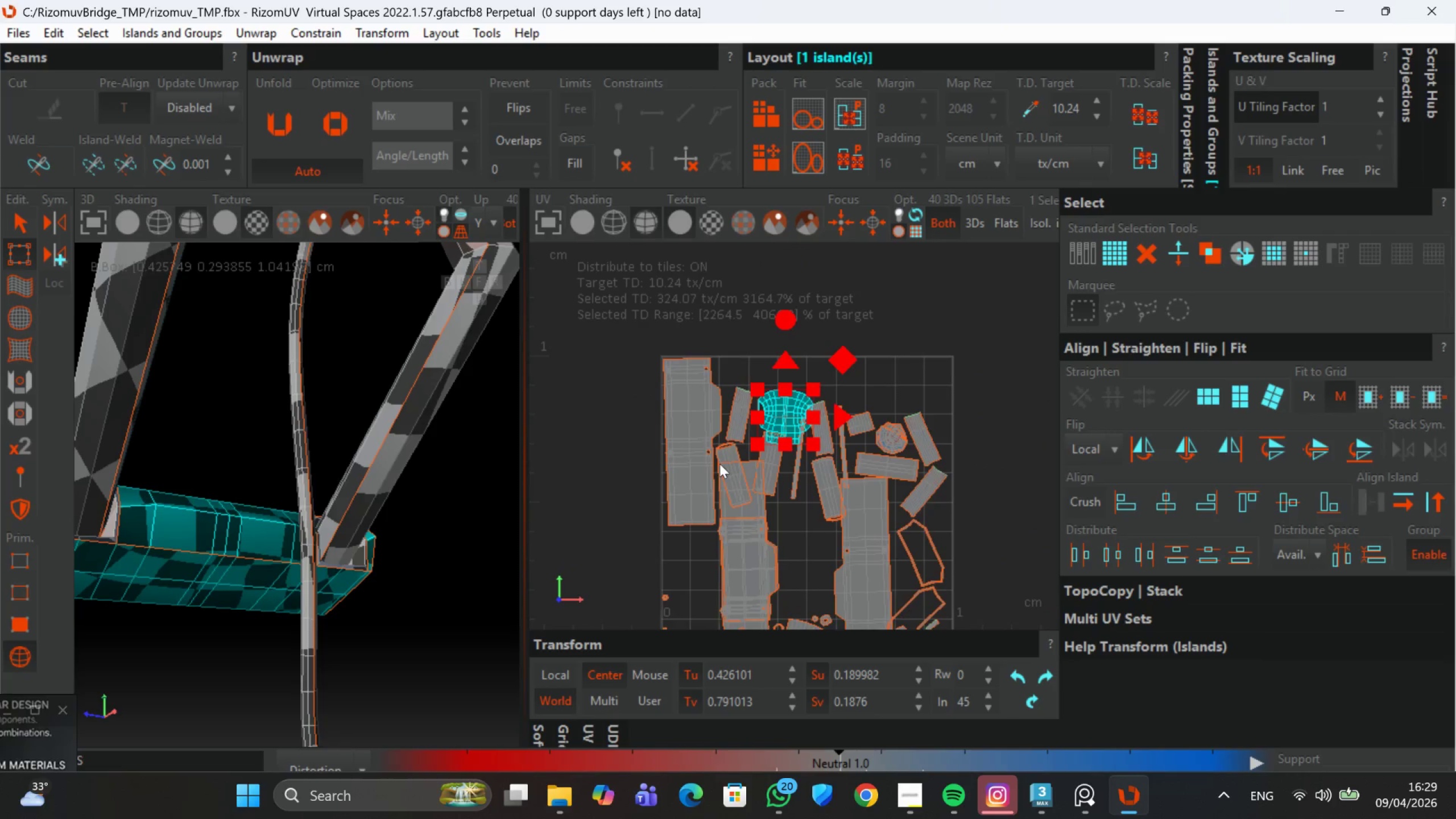 
left_click_drag(start_coordinate=[656, 390], to_coordinate=[911, 570])
 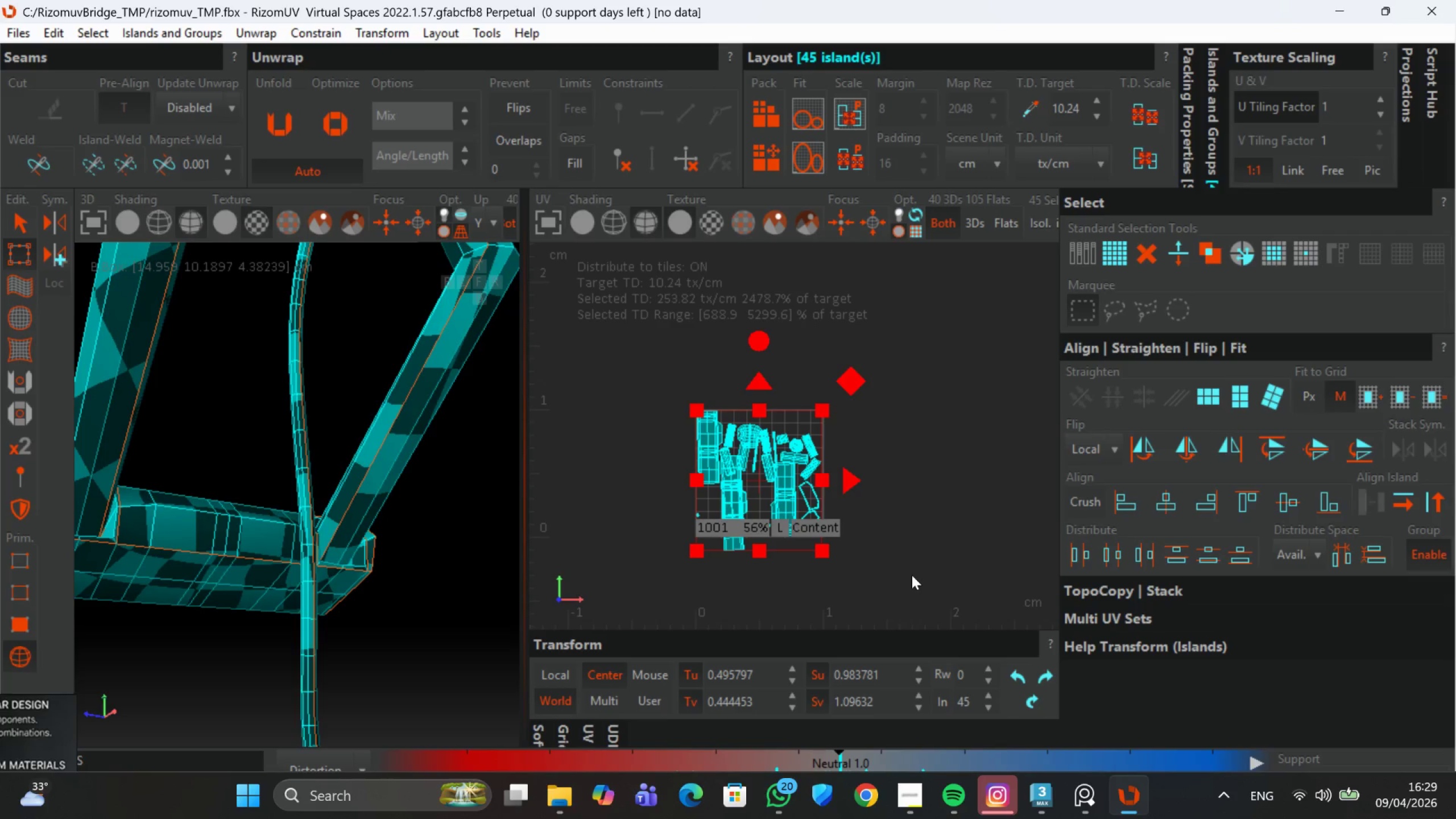 
scroll: coordinate [722, 451], scroll_direction: down, amount: 2.0
 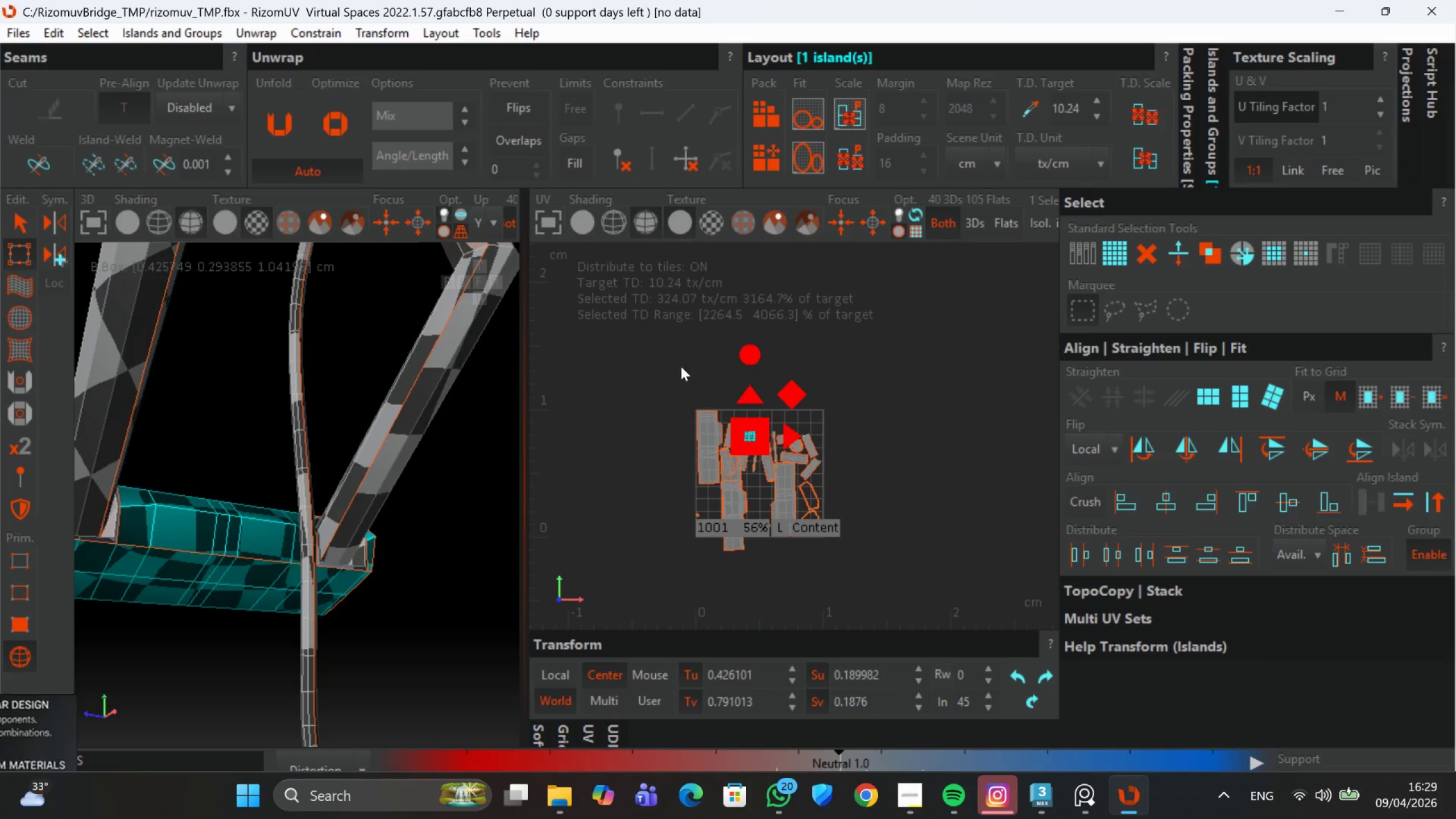 
hold_key(key=U, duration=0.34)
 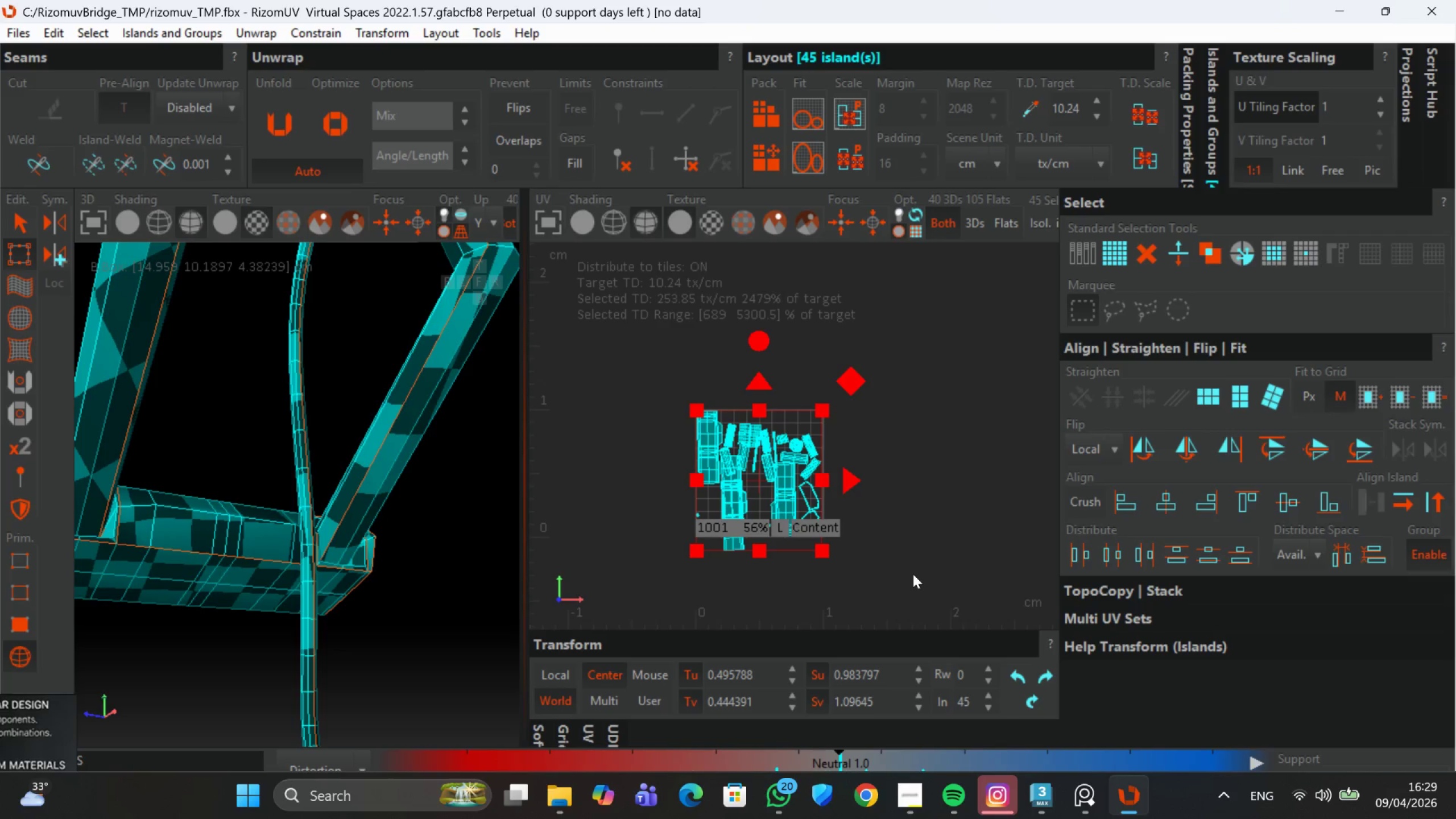 
key(P)
 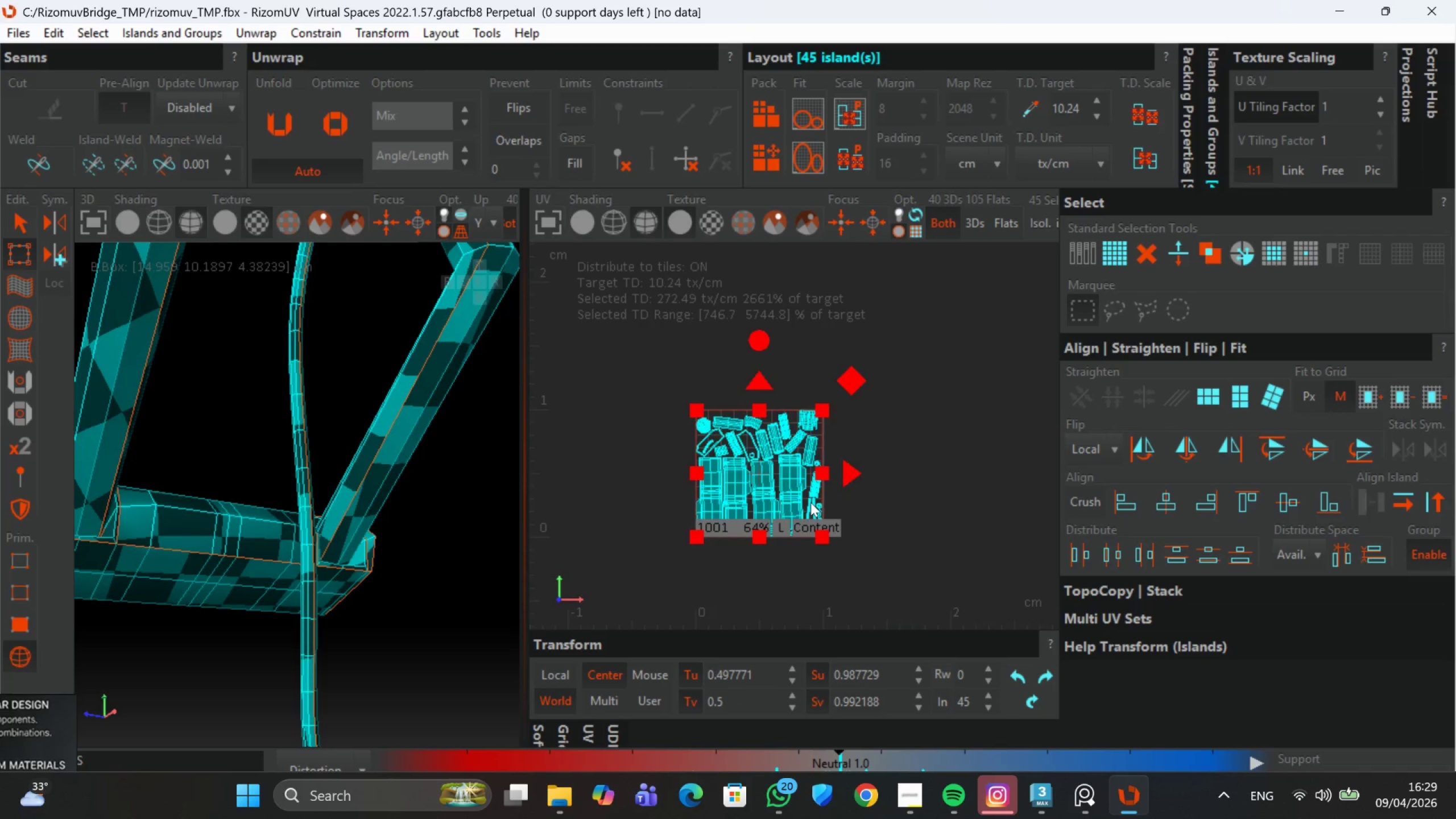 
scroll: coordinate [806, 502], scroll_direction: up, amount: 2.0
 